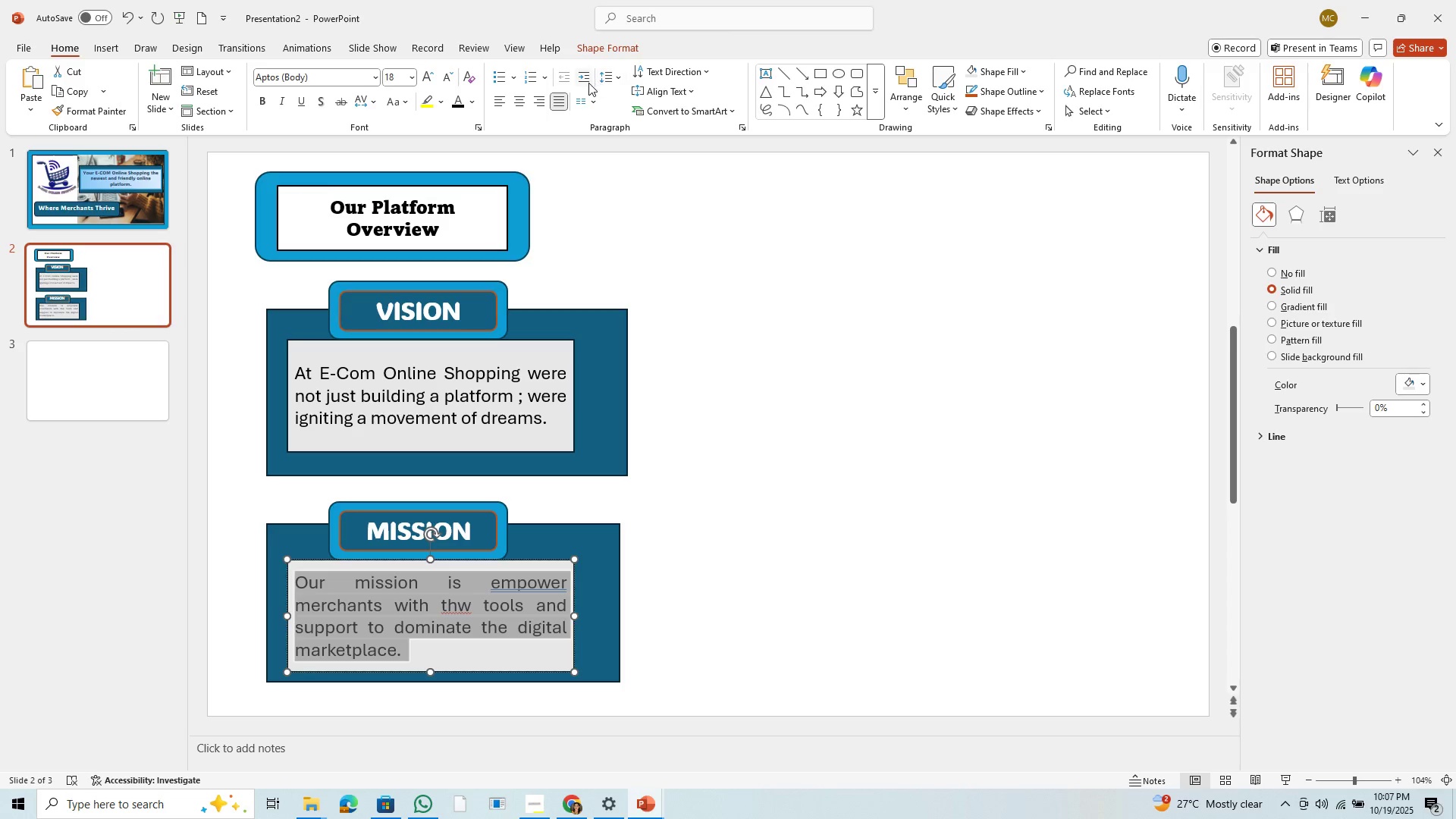 
mouse_move([604, 81])
 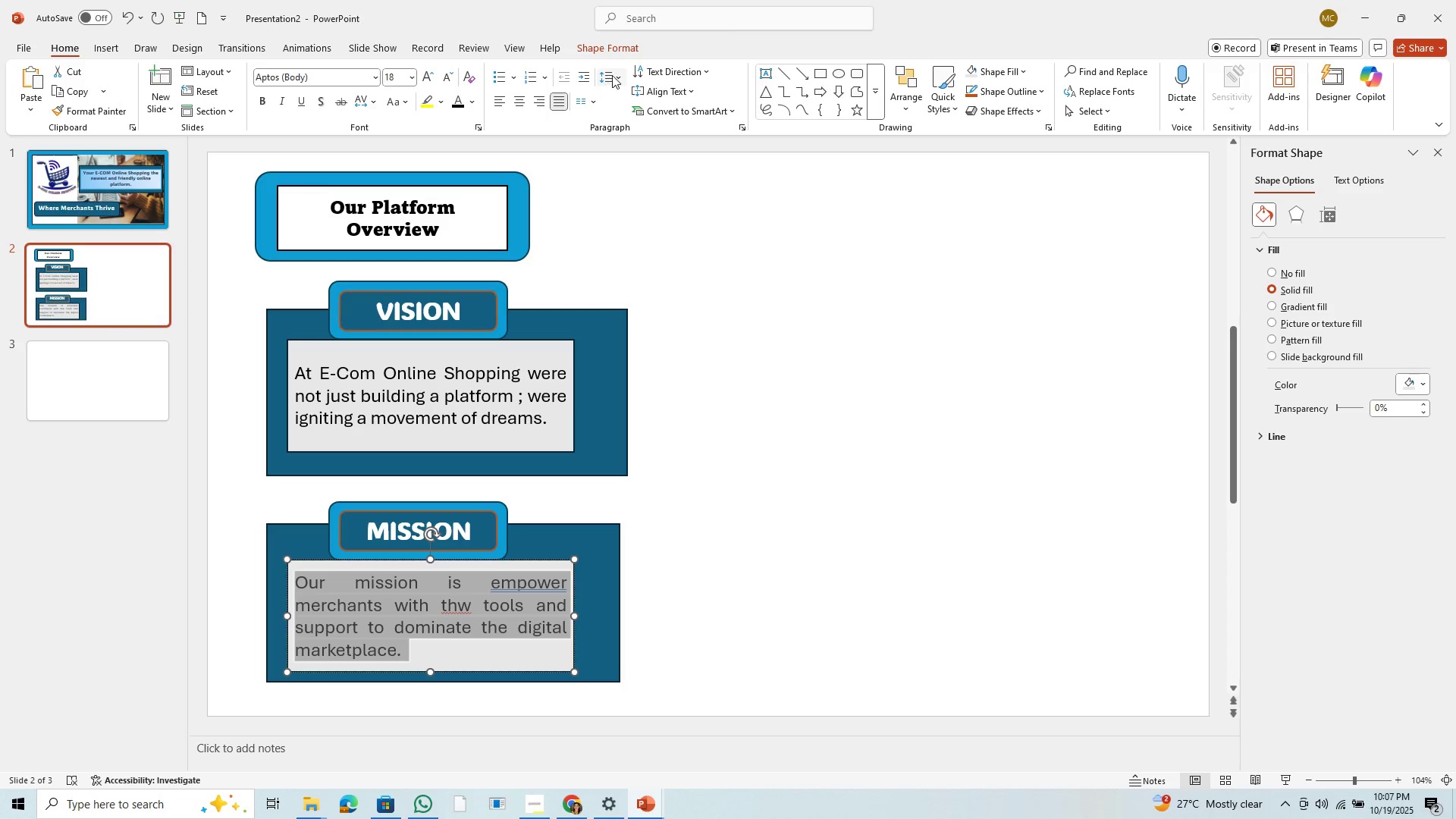 
left_click([615, 75])
 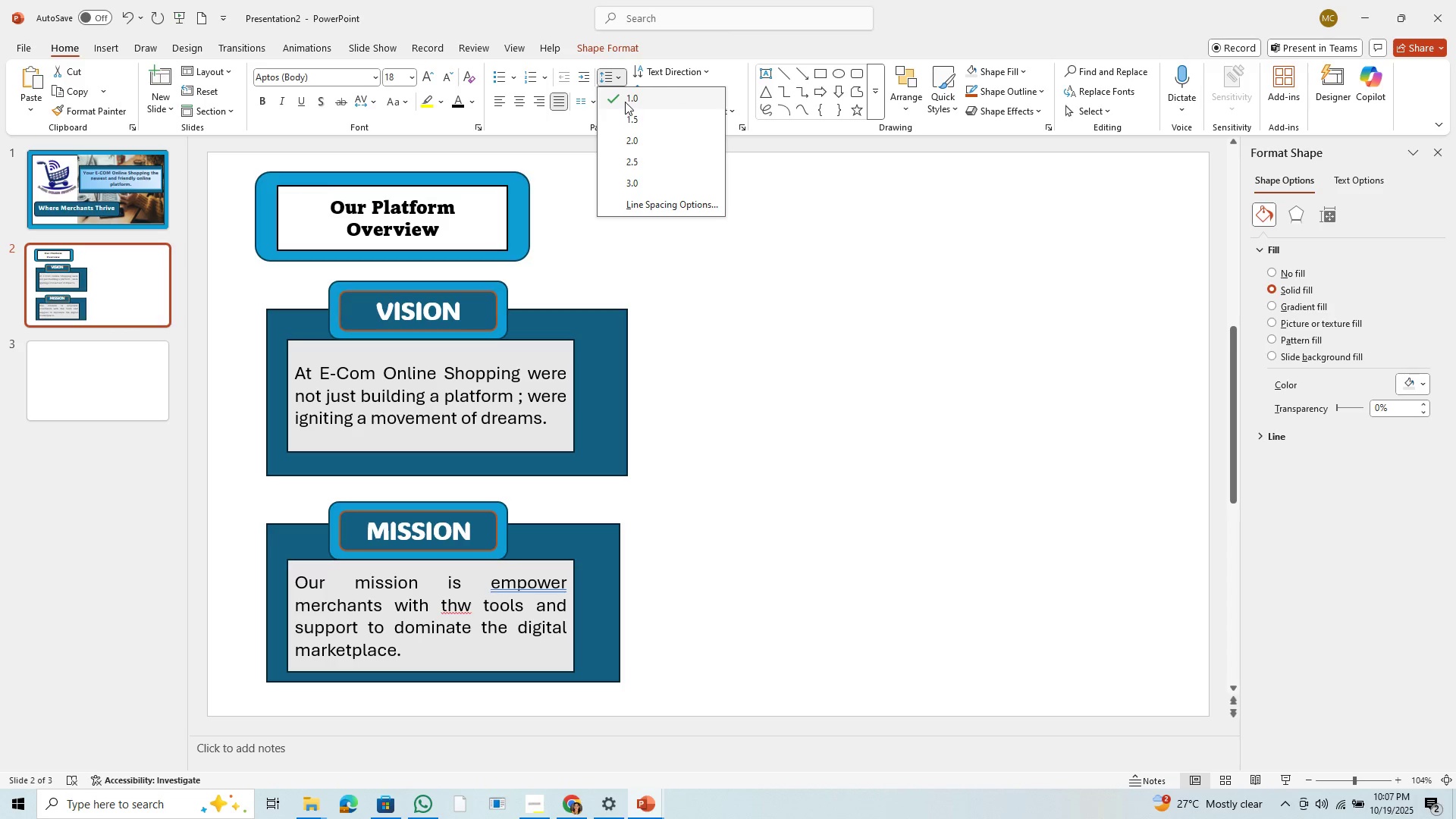 
left_click([628, 96])
 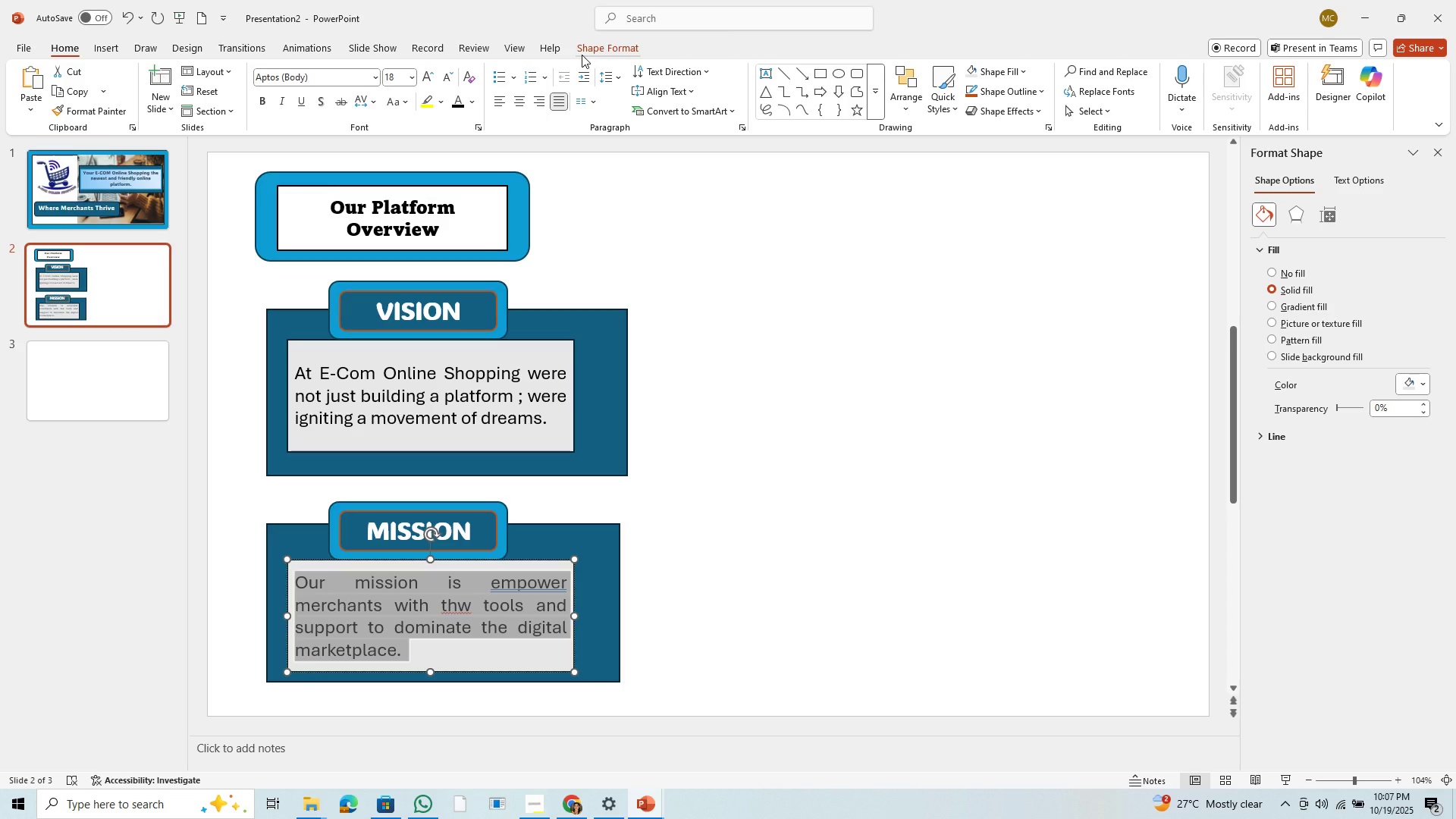 
left_click([111, 48])
 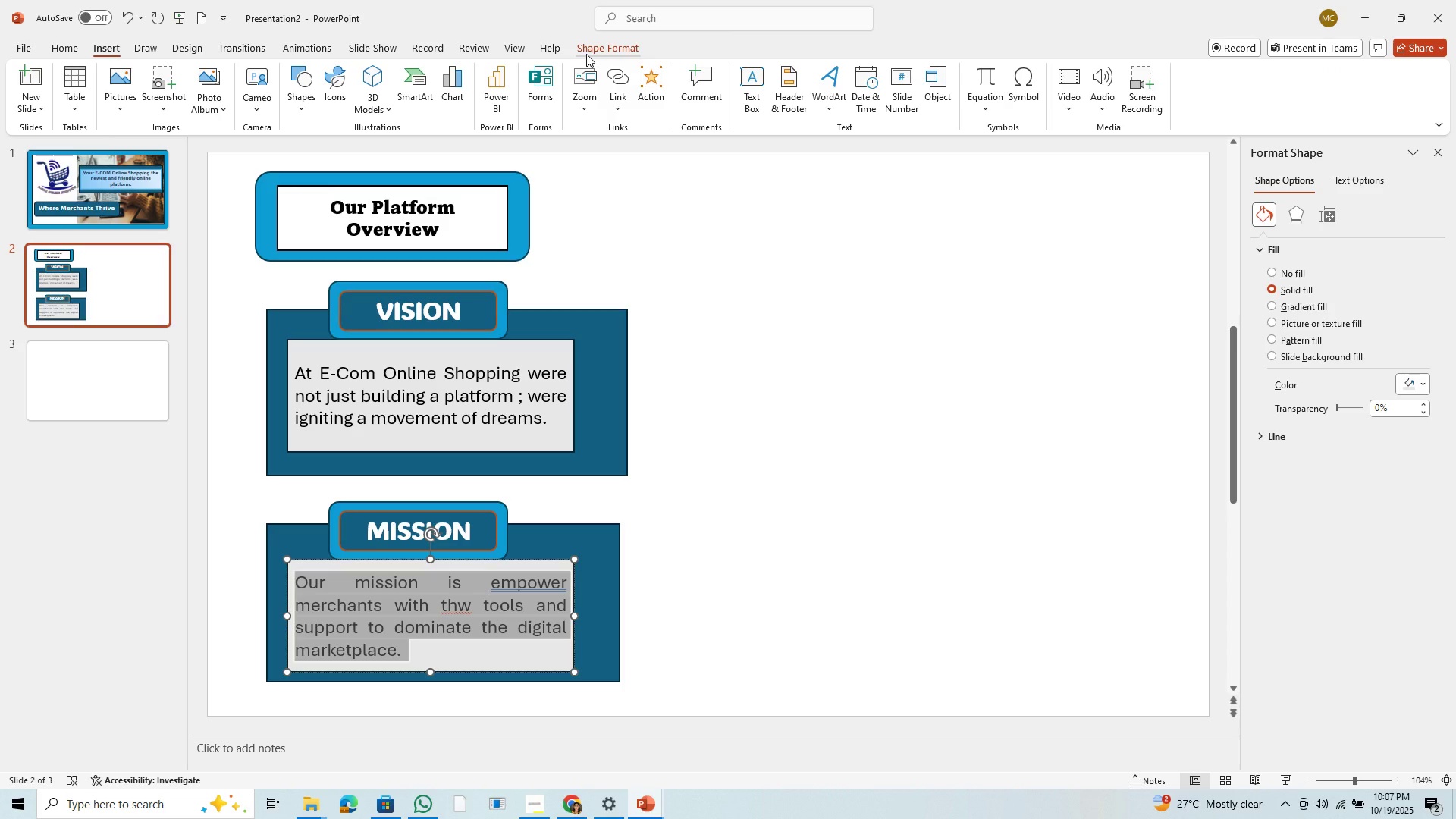 
left_click([586, 54])
 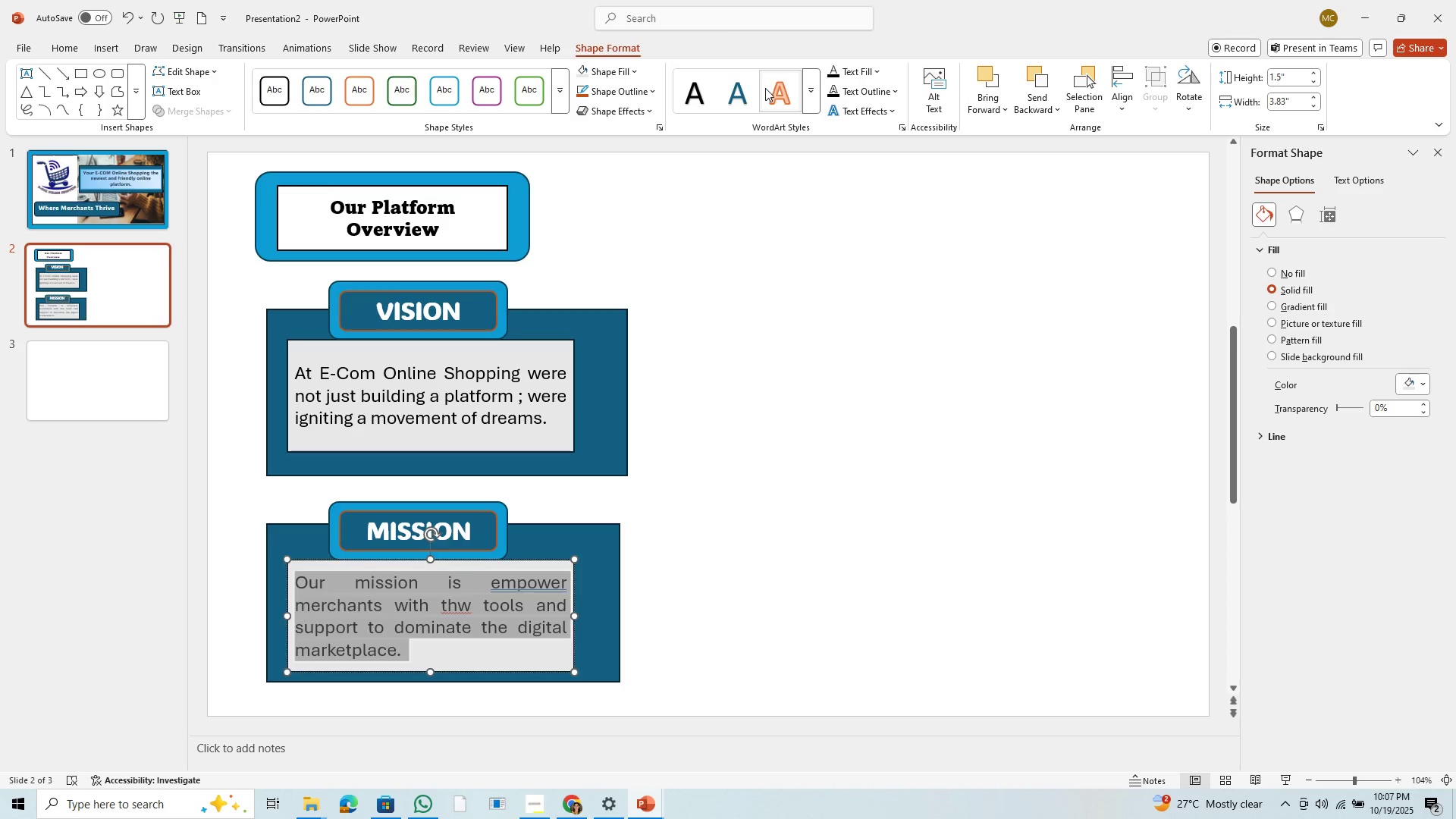 
wait(10.89)
 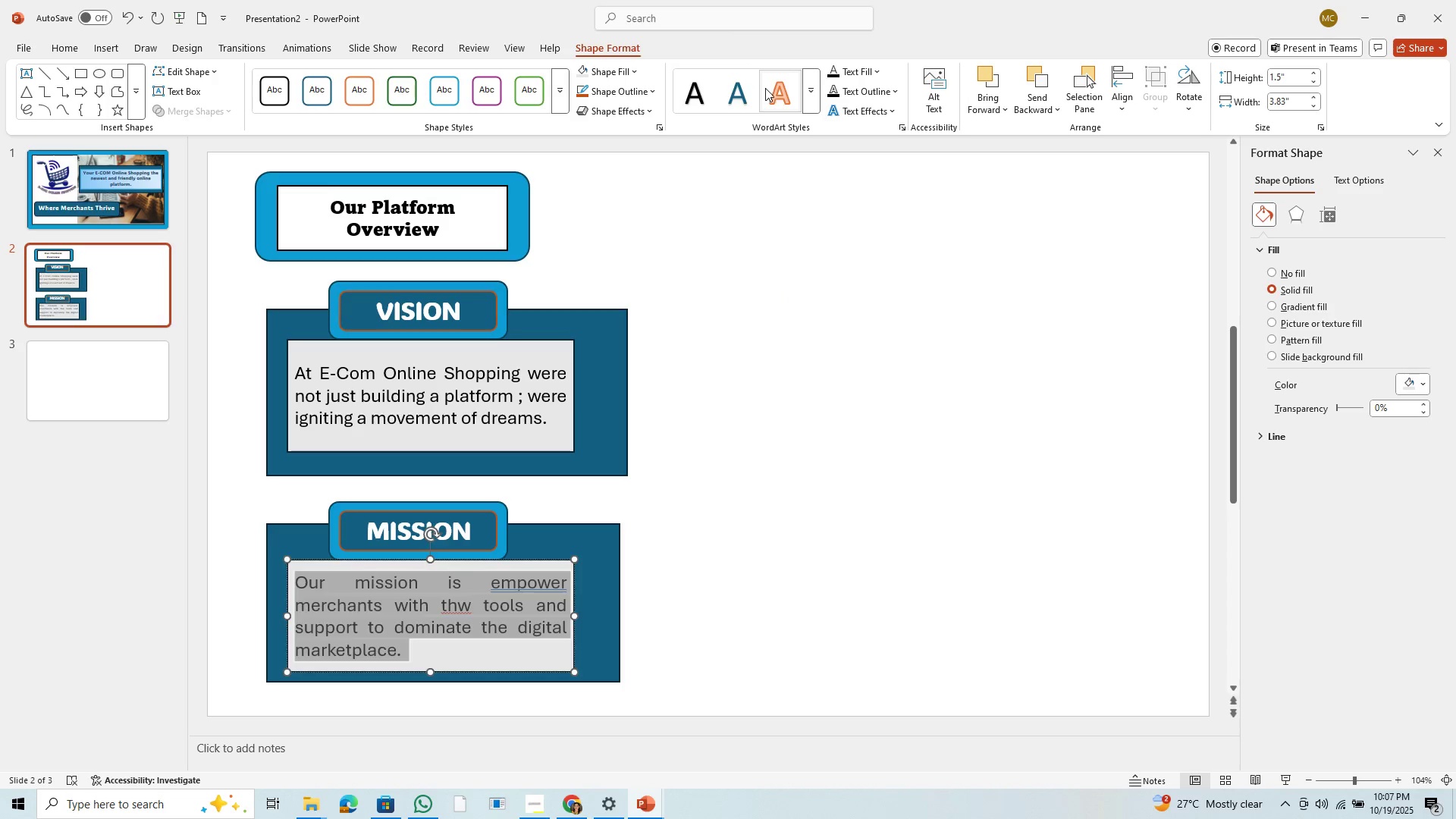 
left_click([496, 582])
 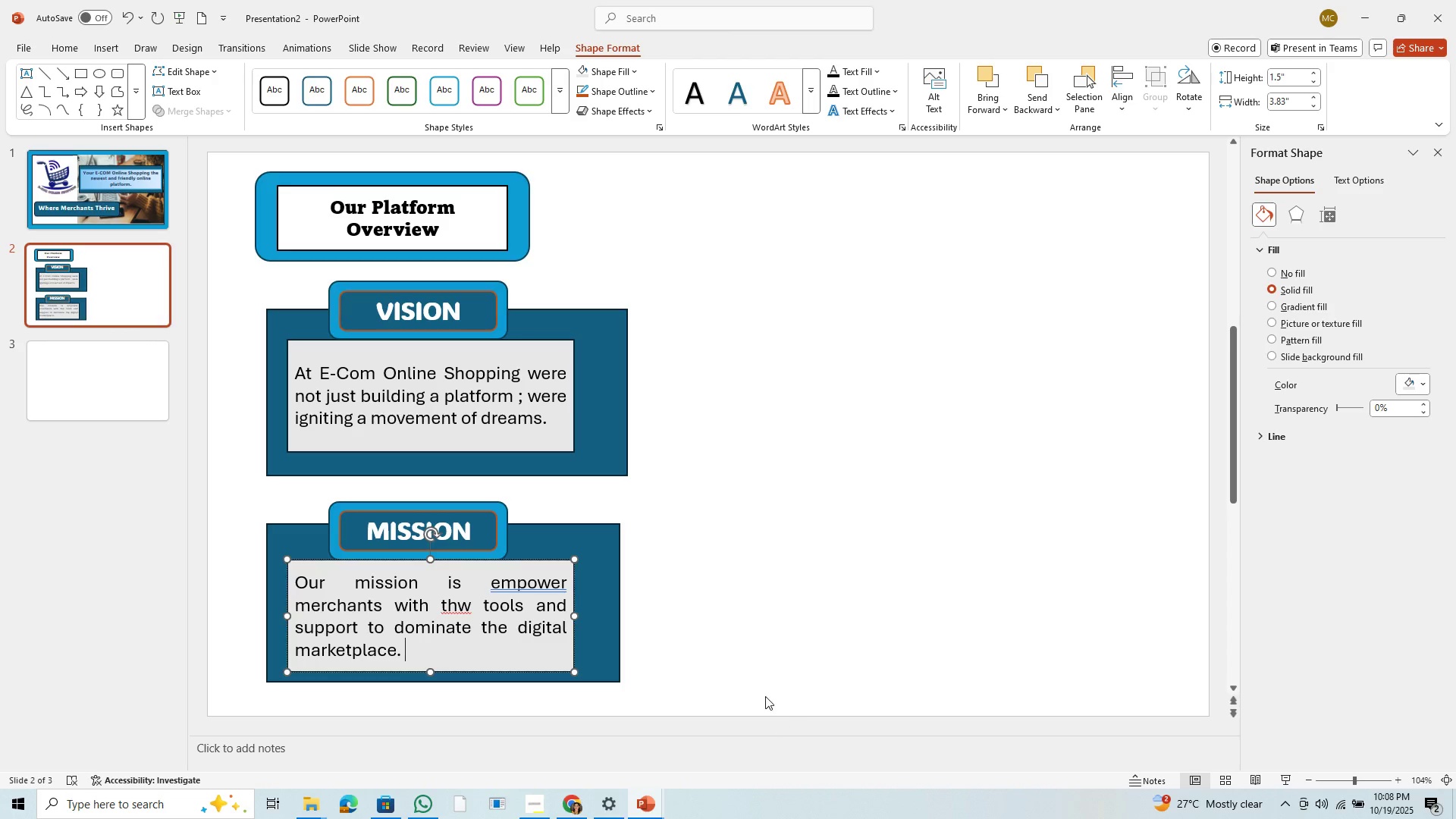 
wait(5.06)
 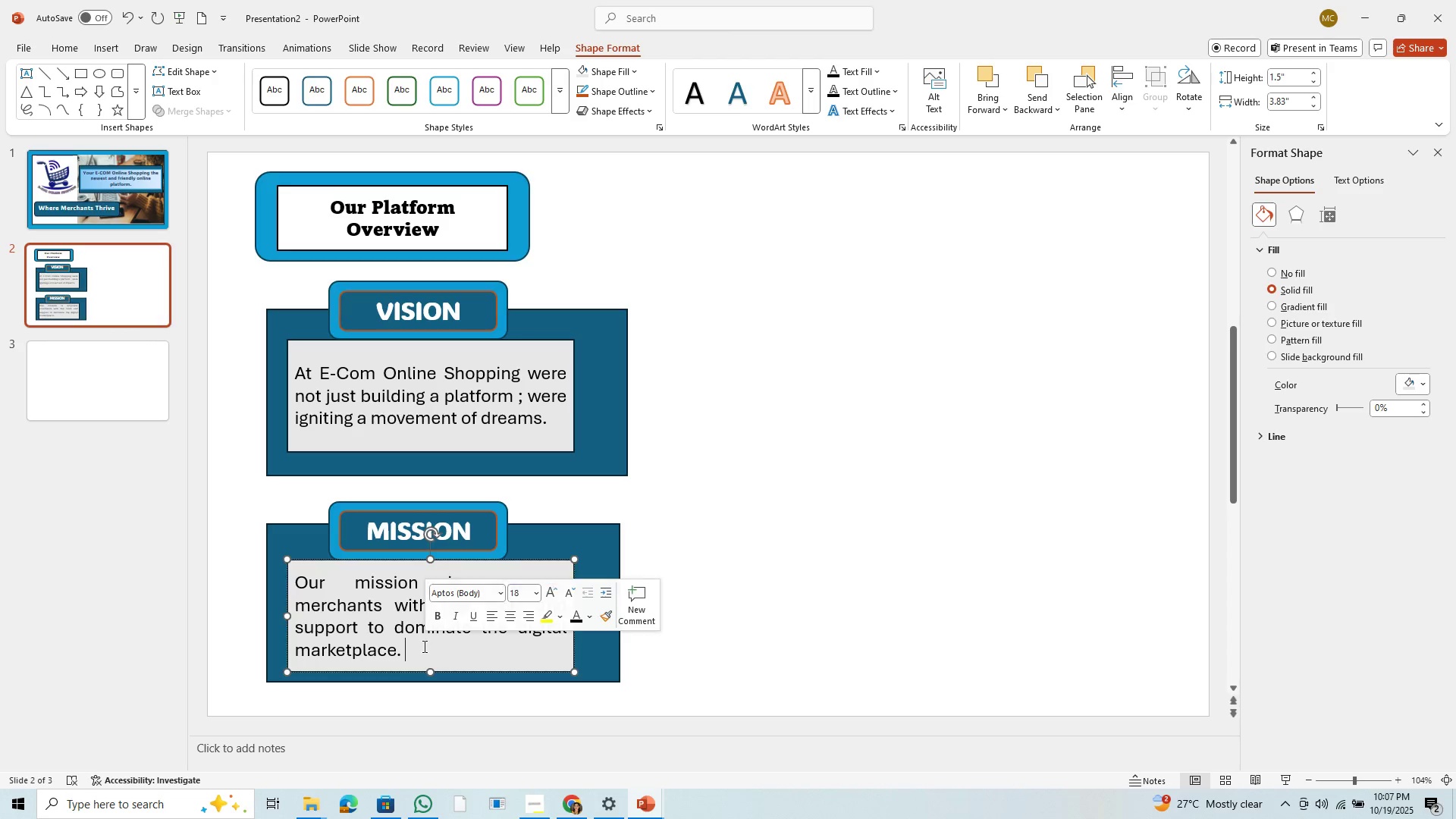 
type( We )
key(Backspace)
type( invi)
 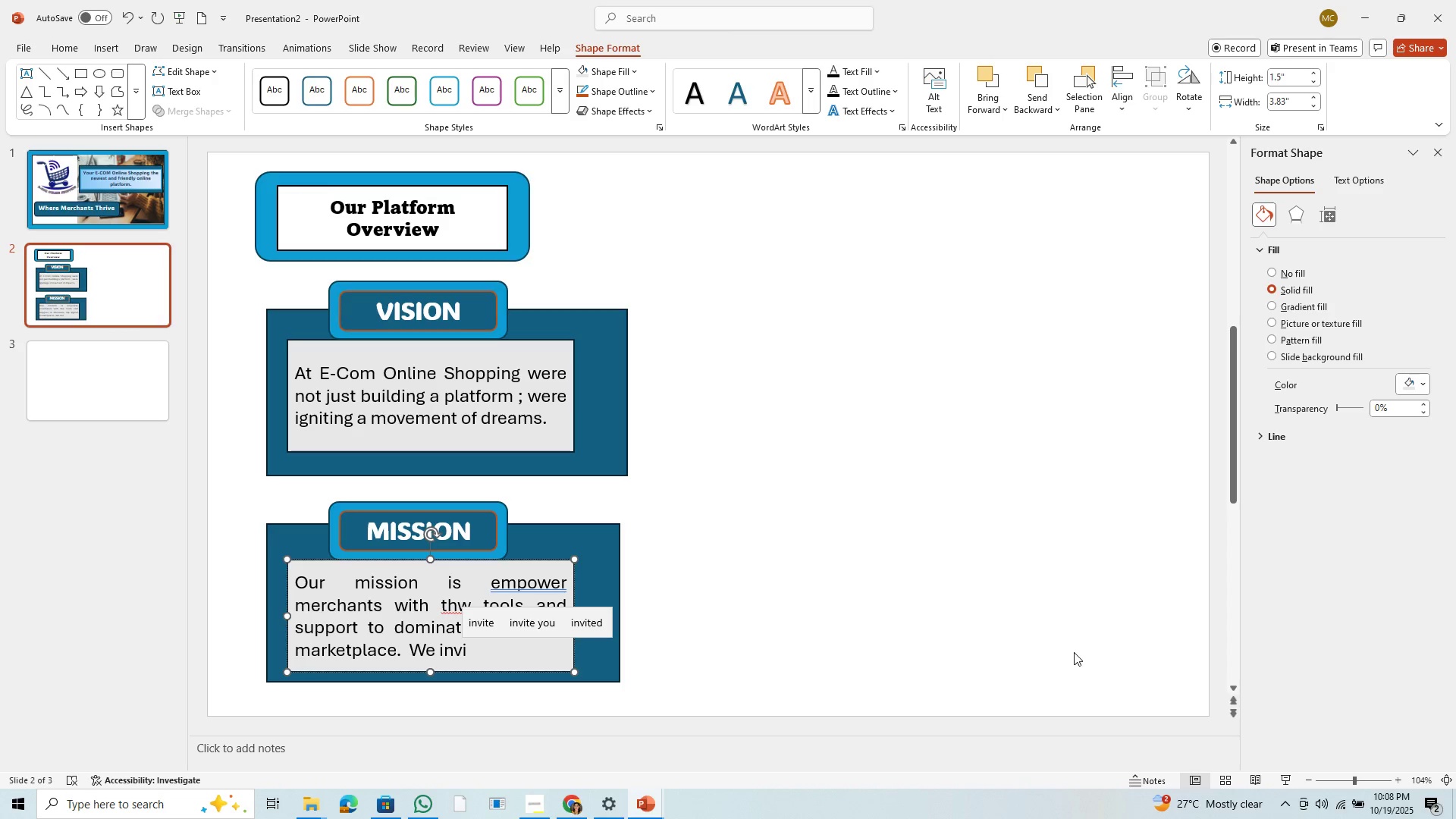 
wait(6.14)
 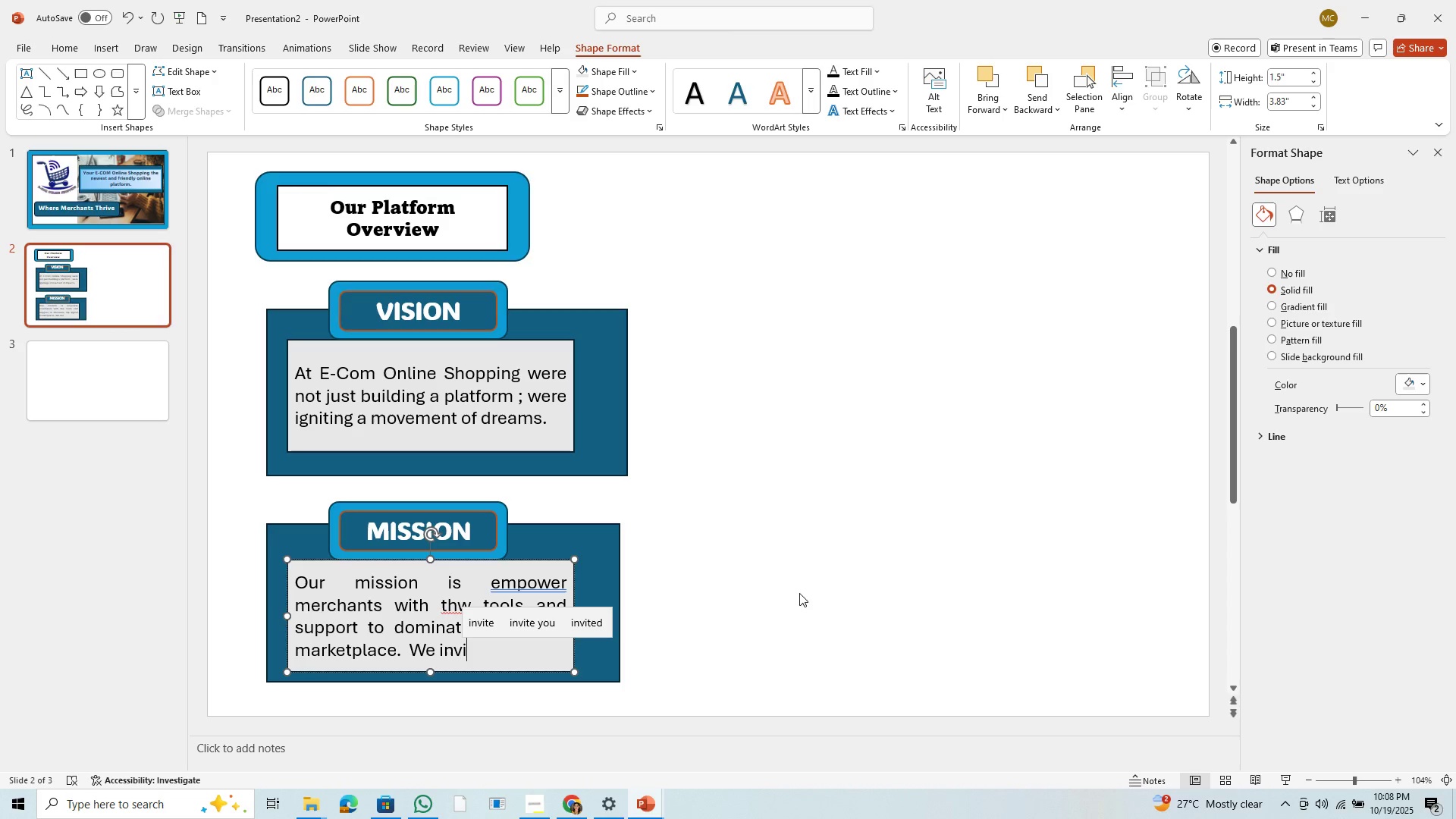 
key(Backspace)
key(Backspace)
key(Backspace)
key(Backspace)
type(envision the woe)
key(Backspace)
type(rld where online business )
 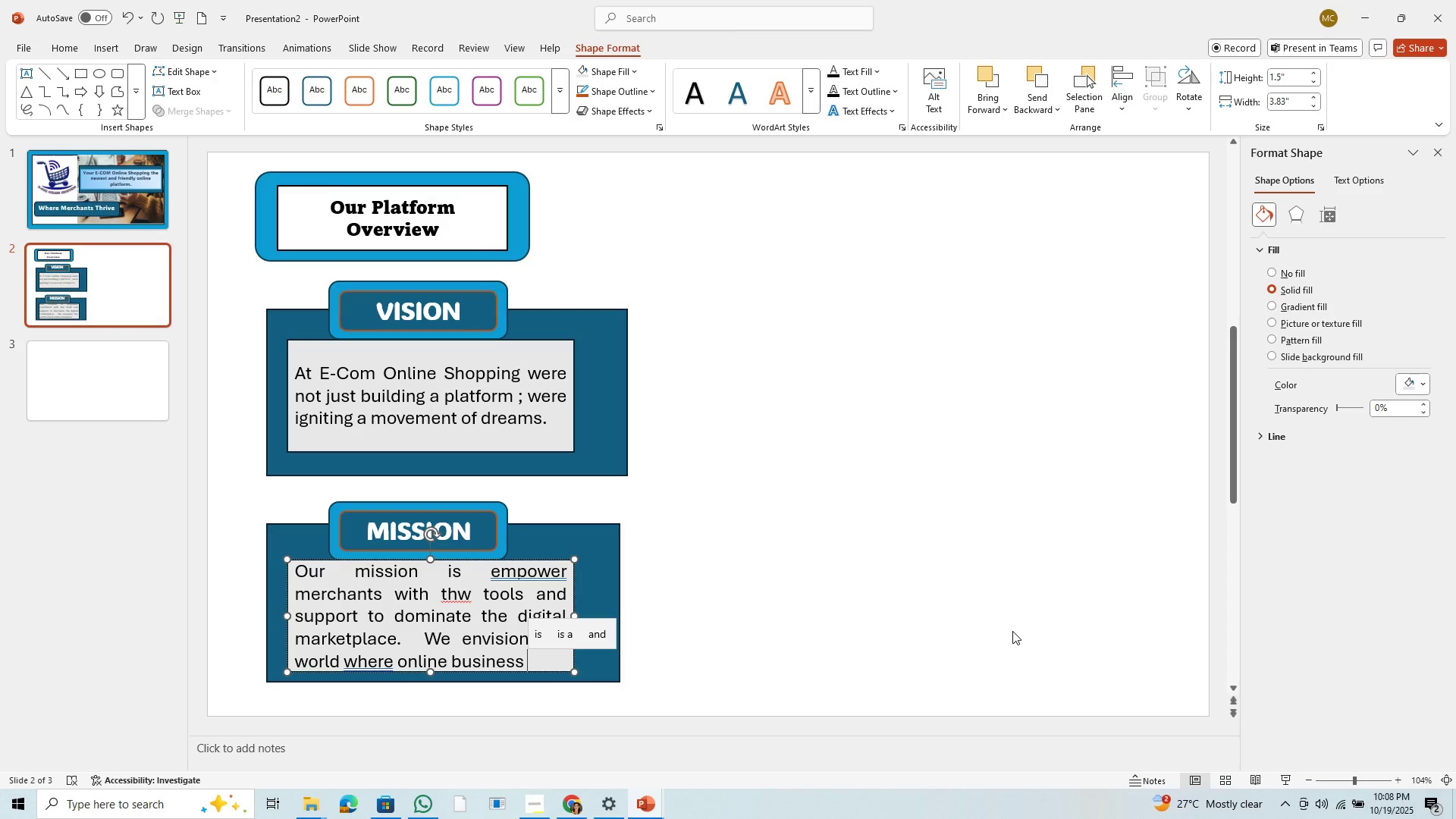 
wait(7.24)
 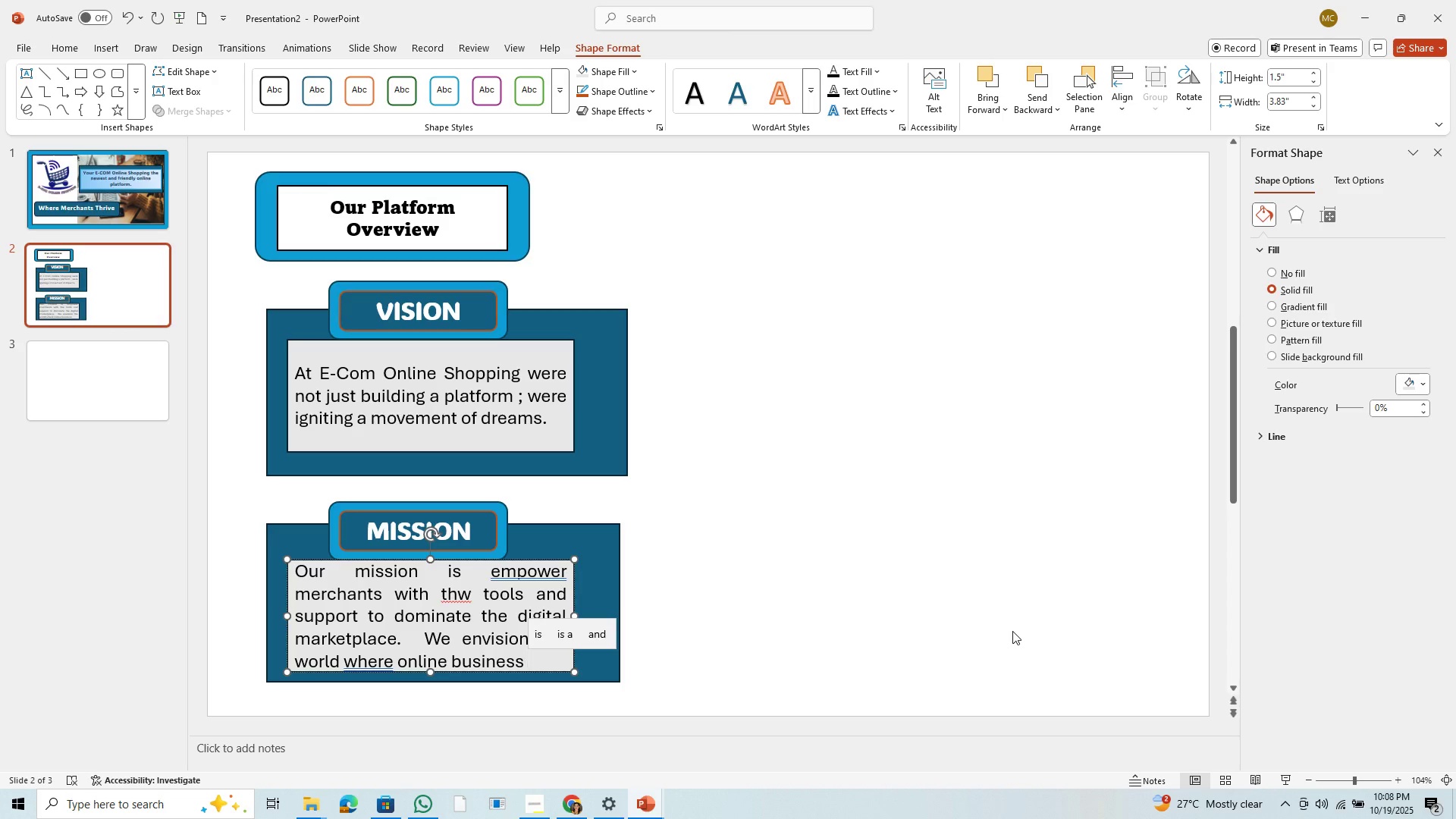 
mouse_move([1377, 786])
 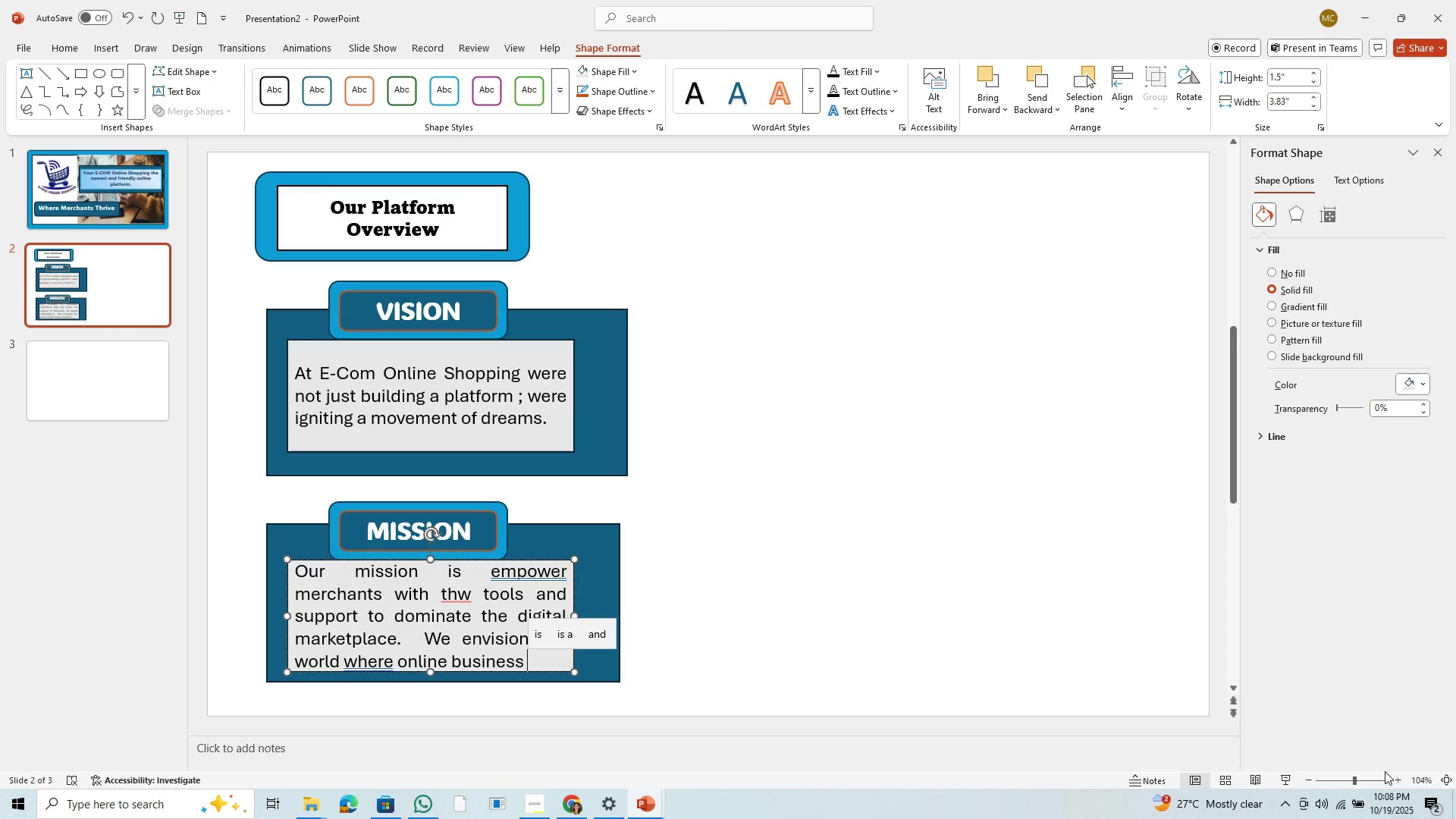 
type(e)
key(Backspace)
type(explosive )
 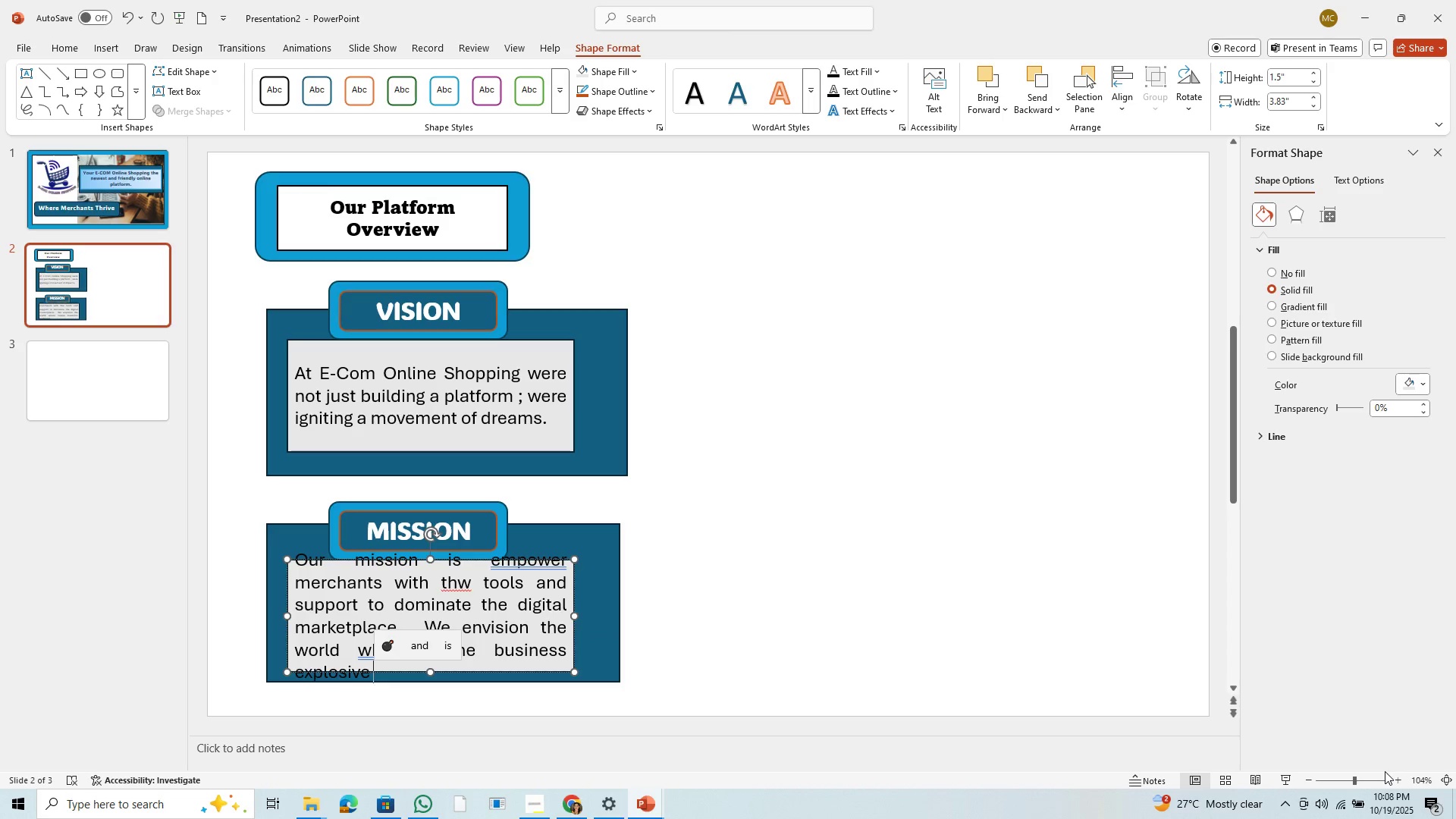 
wait(8.16)
 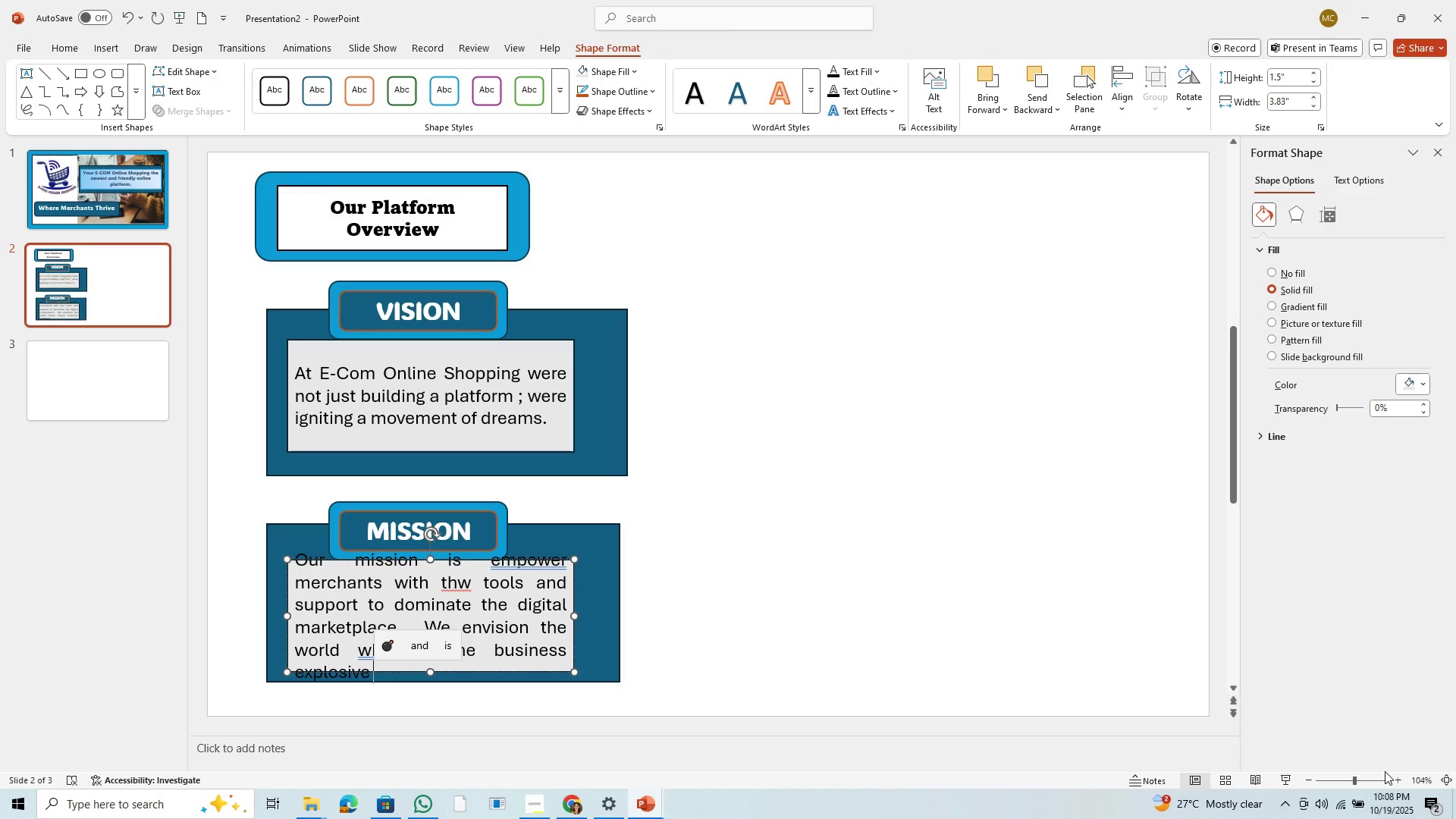 
double_click([306, 672])
 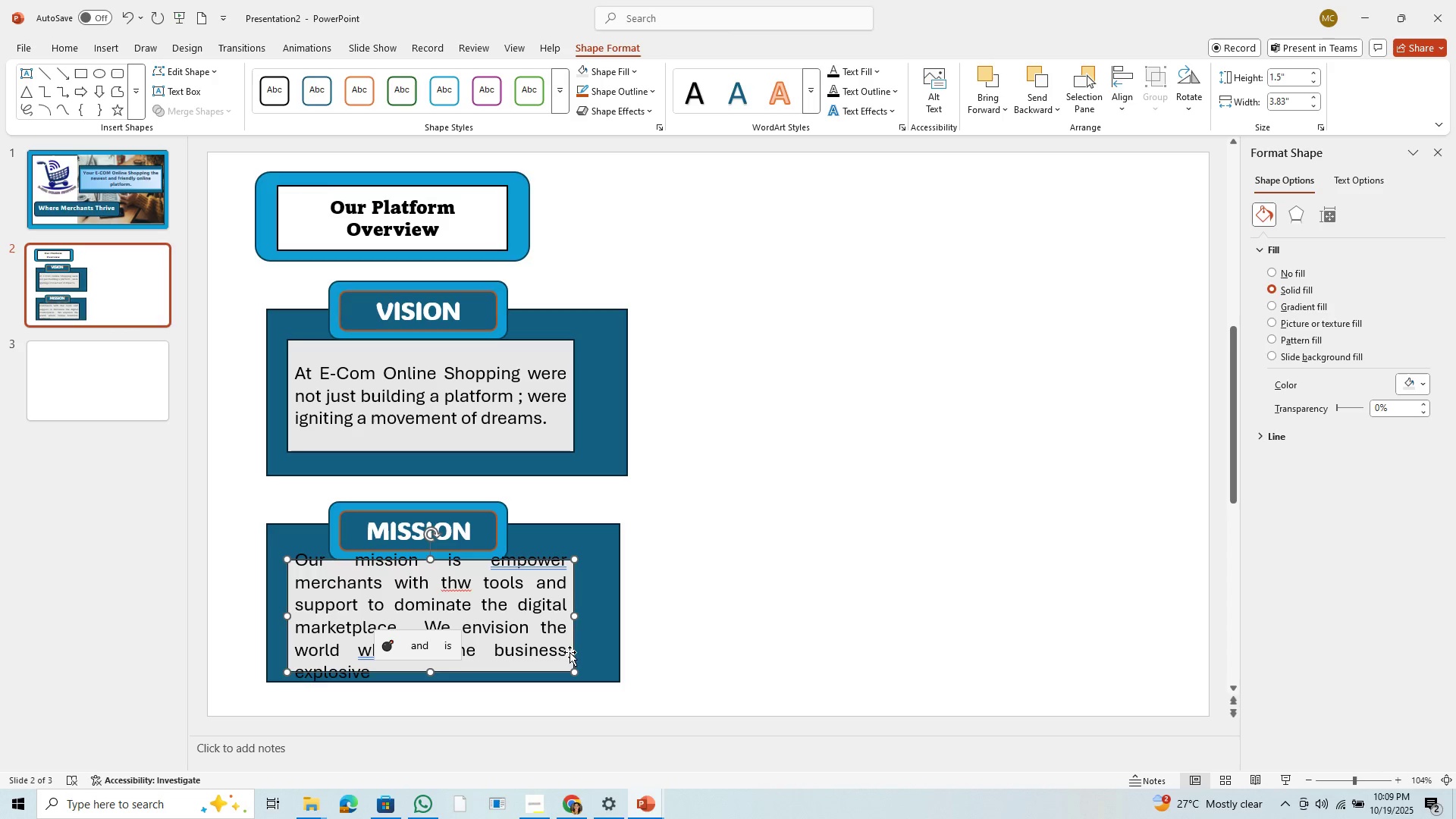 
left_click([565, 649])
 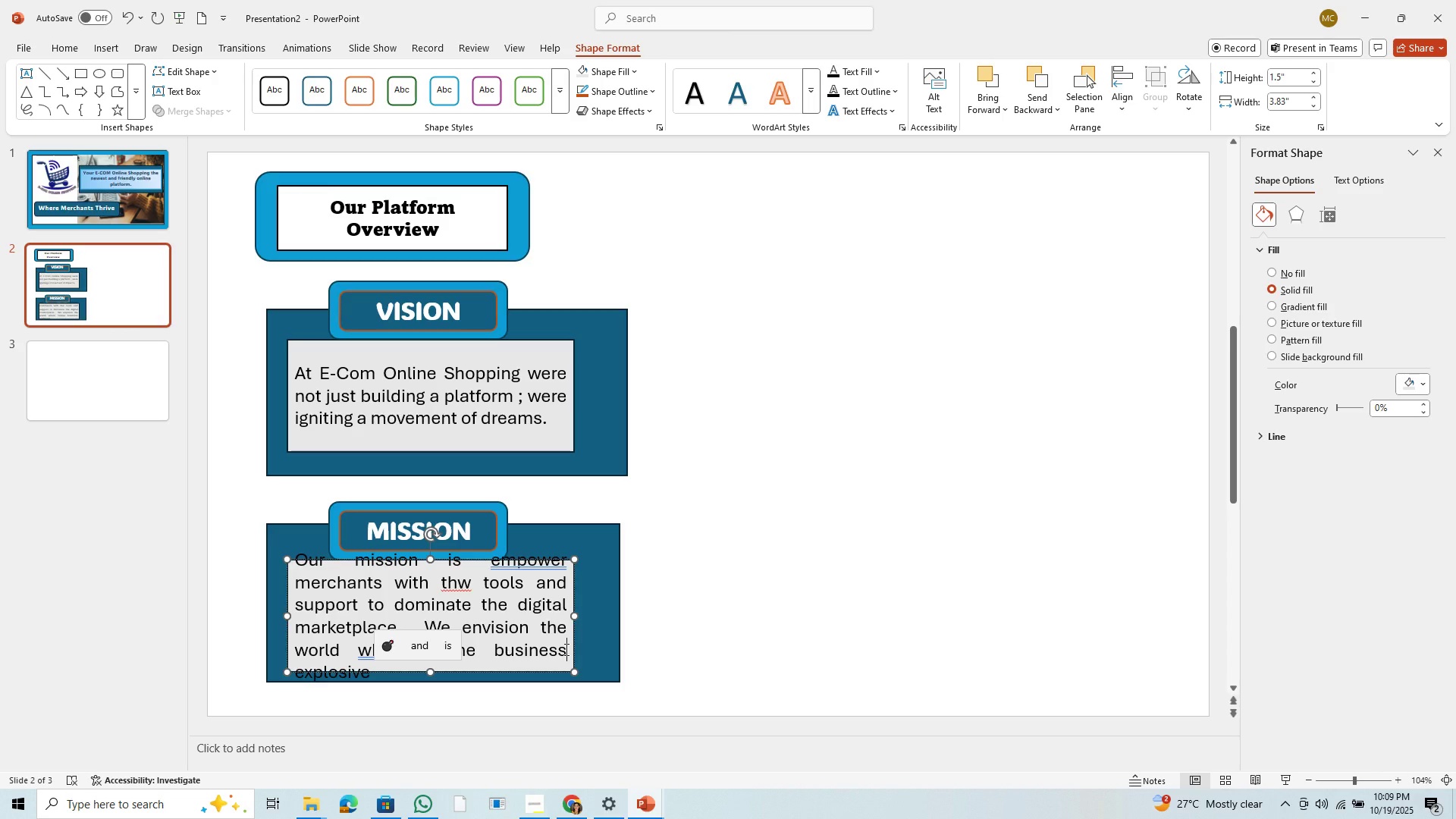 
type( avjieve )
 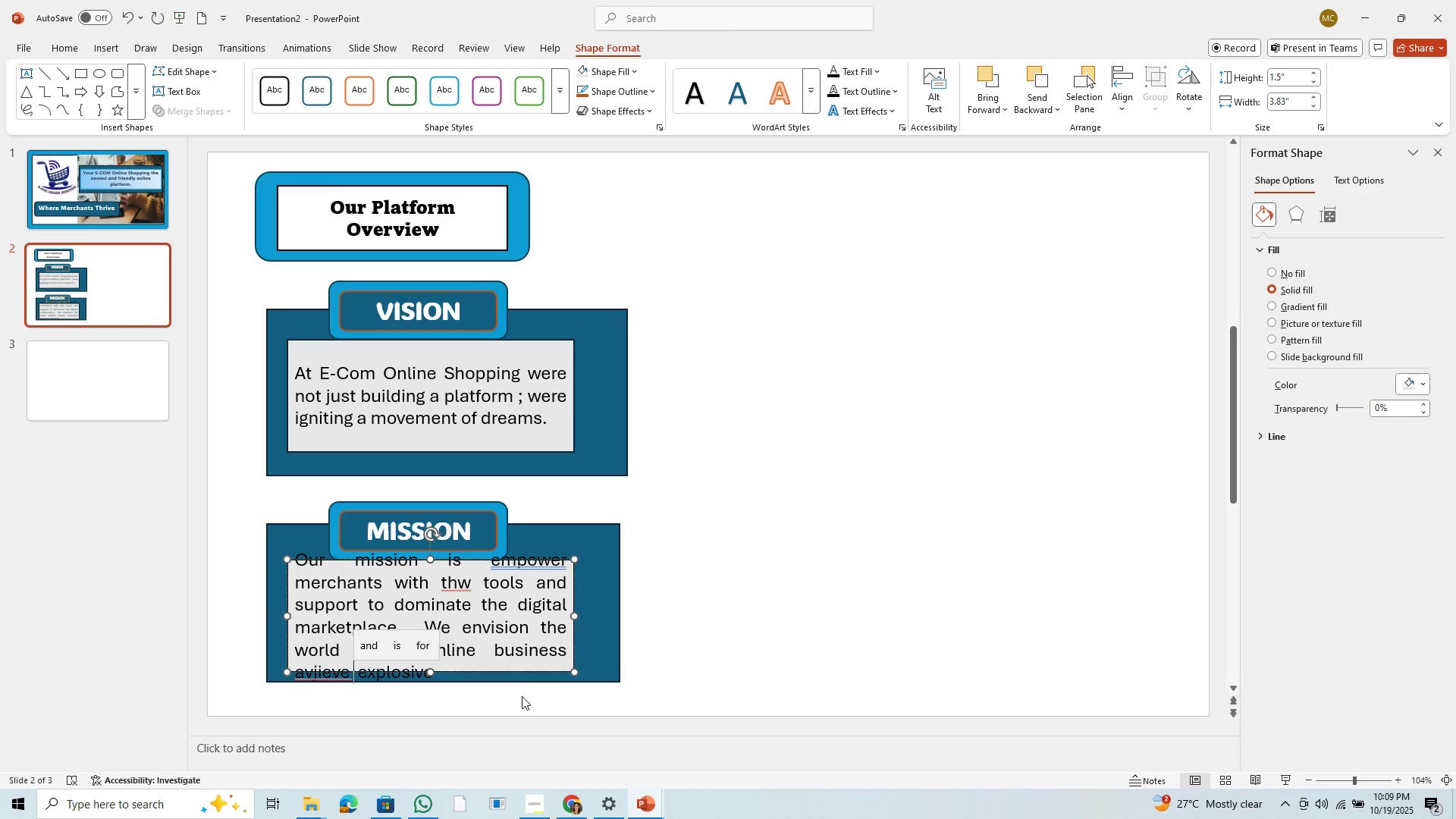 
left_click([529, 684])
 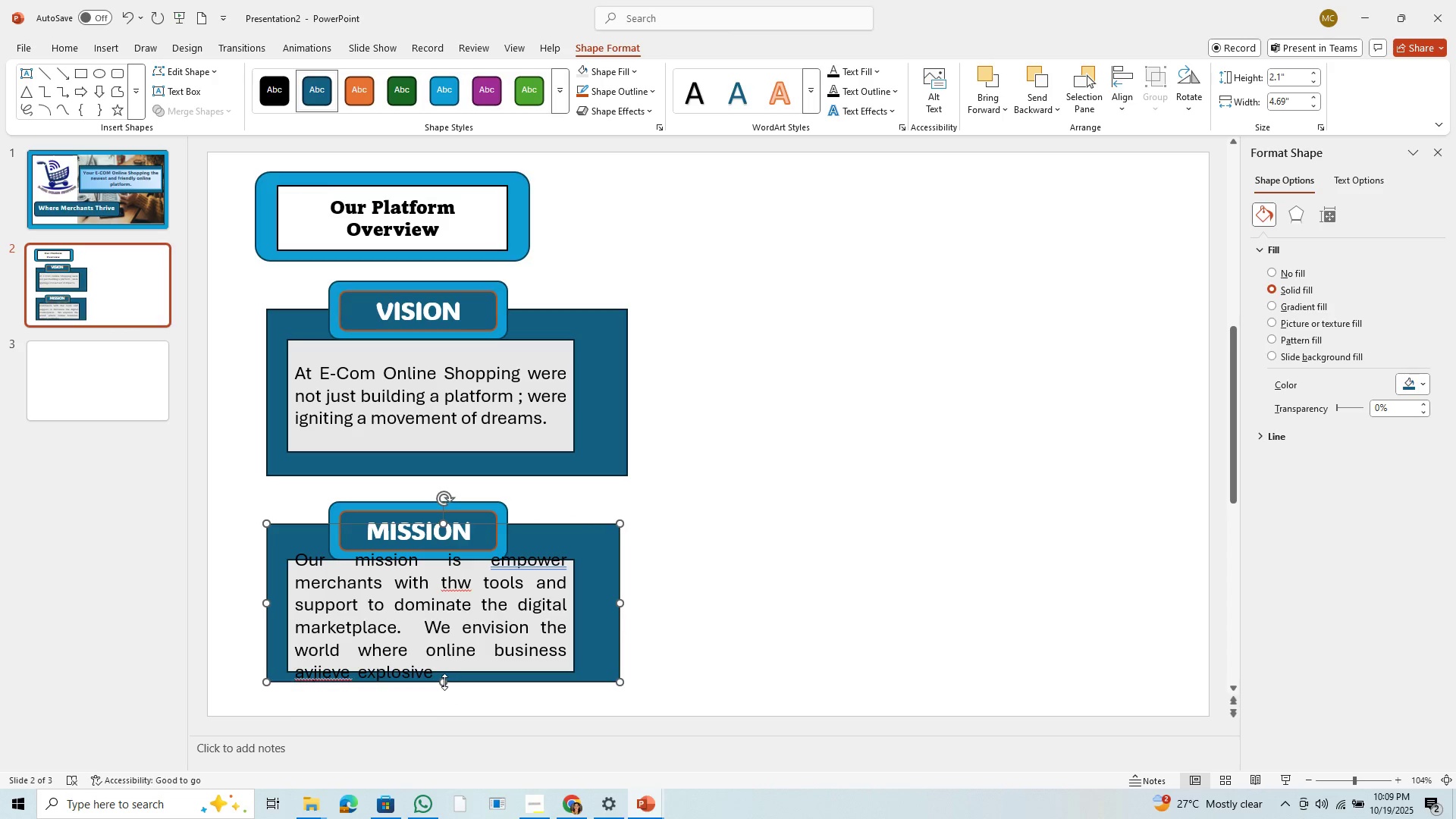 
left_click_drag(start_coordinate=[444, 682], to_coordinate=[447, 701])
 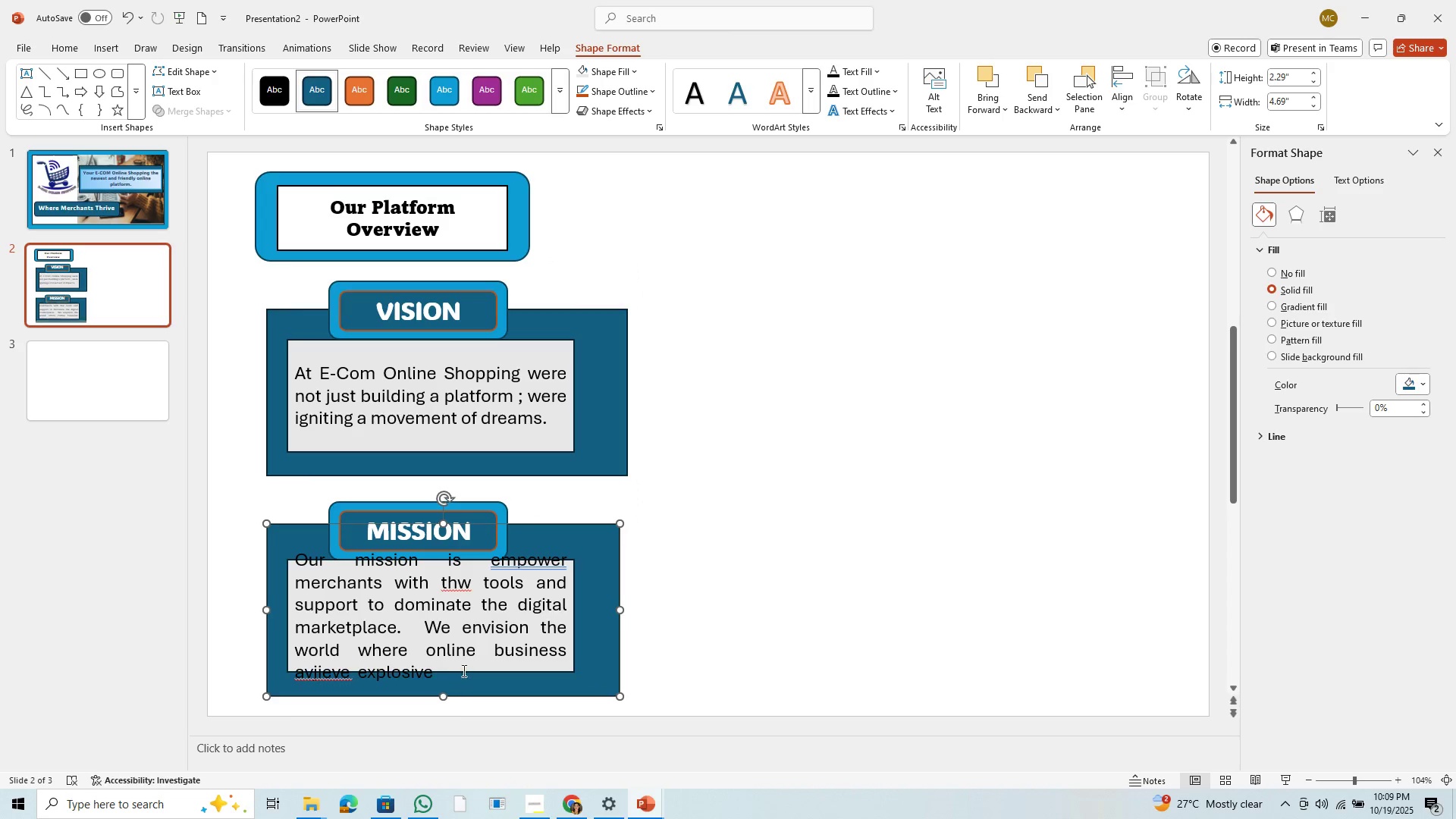 
left_click([465, 666])
 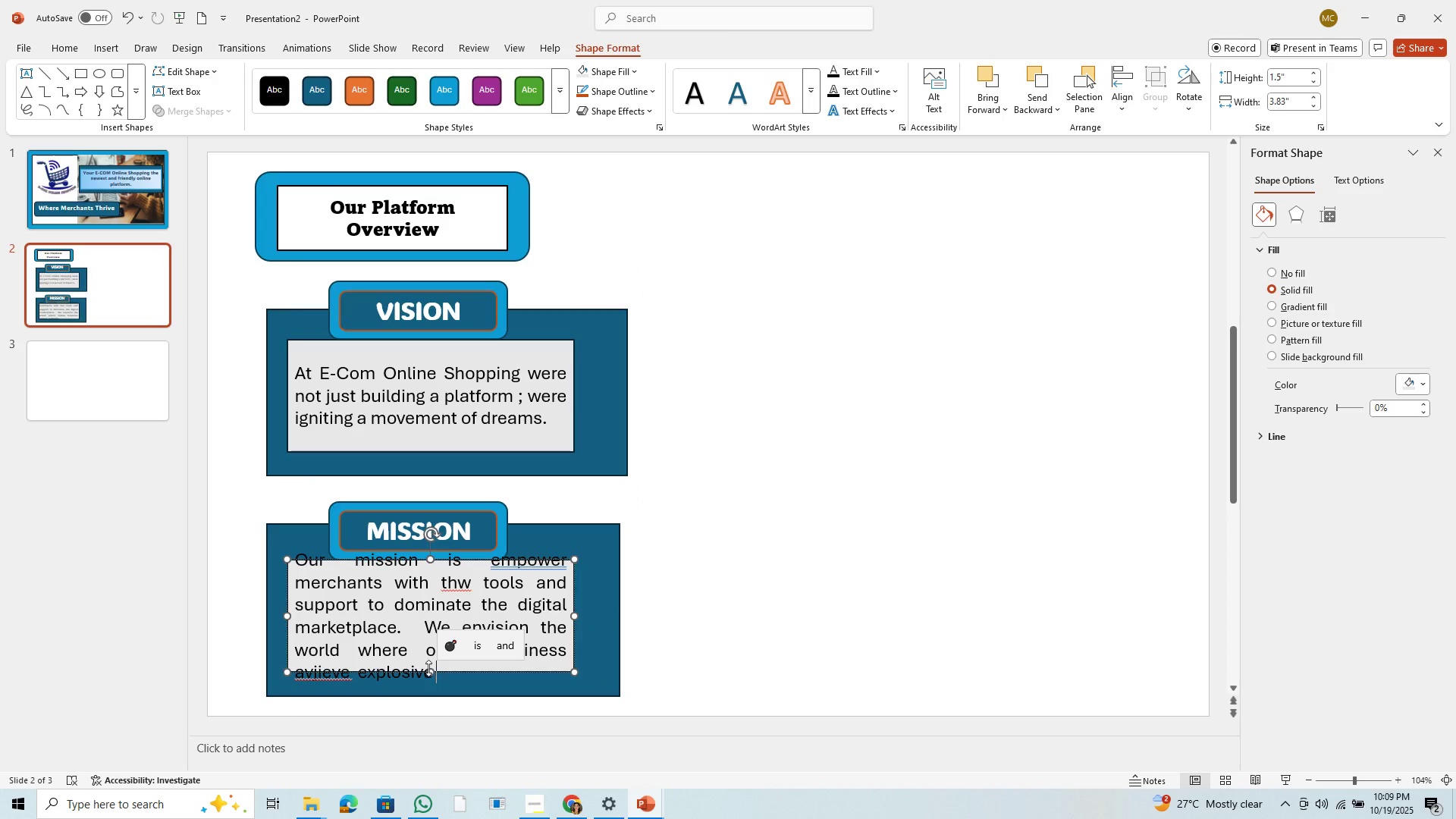 
left_click_drag(start_coordinate=[428, 668], to_coordinate=[423, 690])
 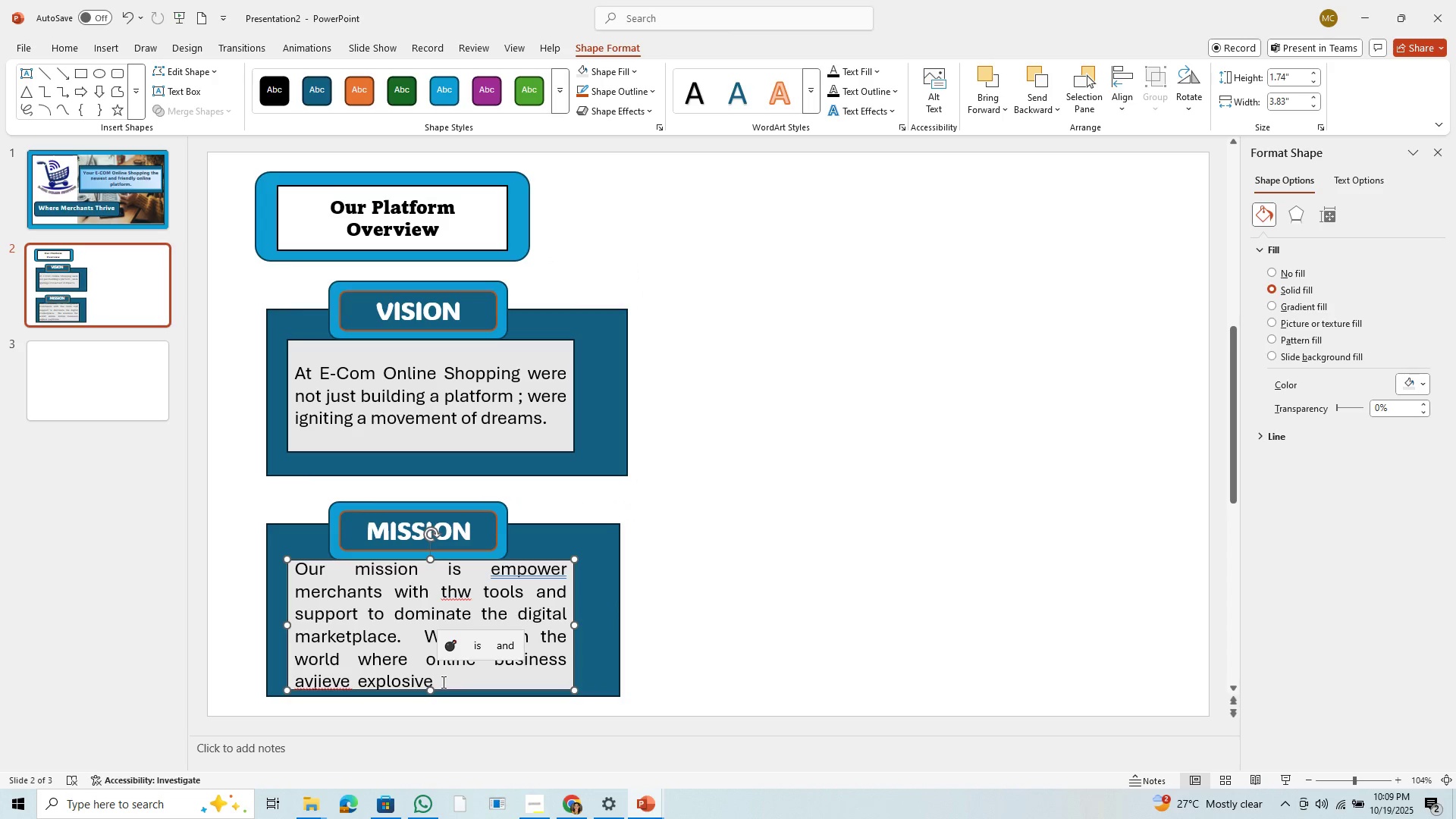 
left_click([442, 682])
 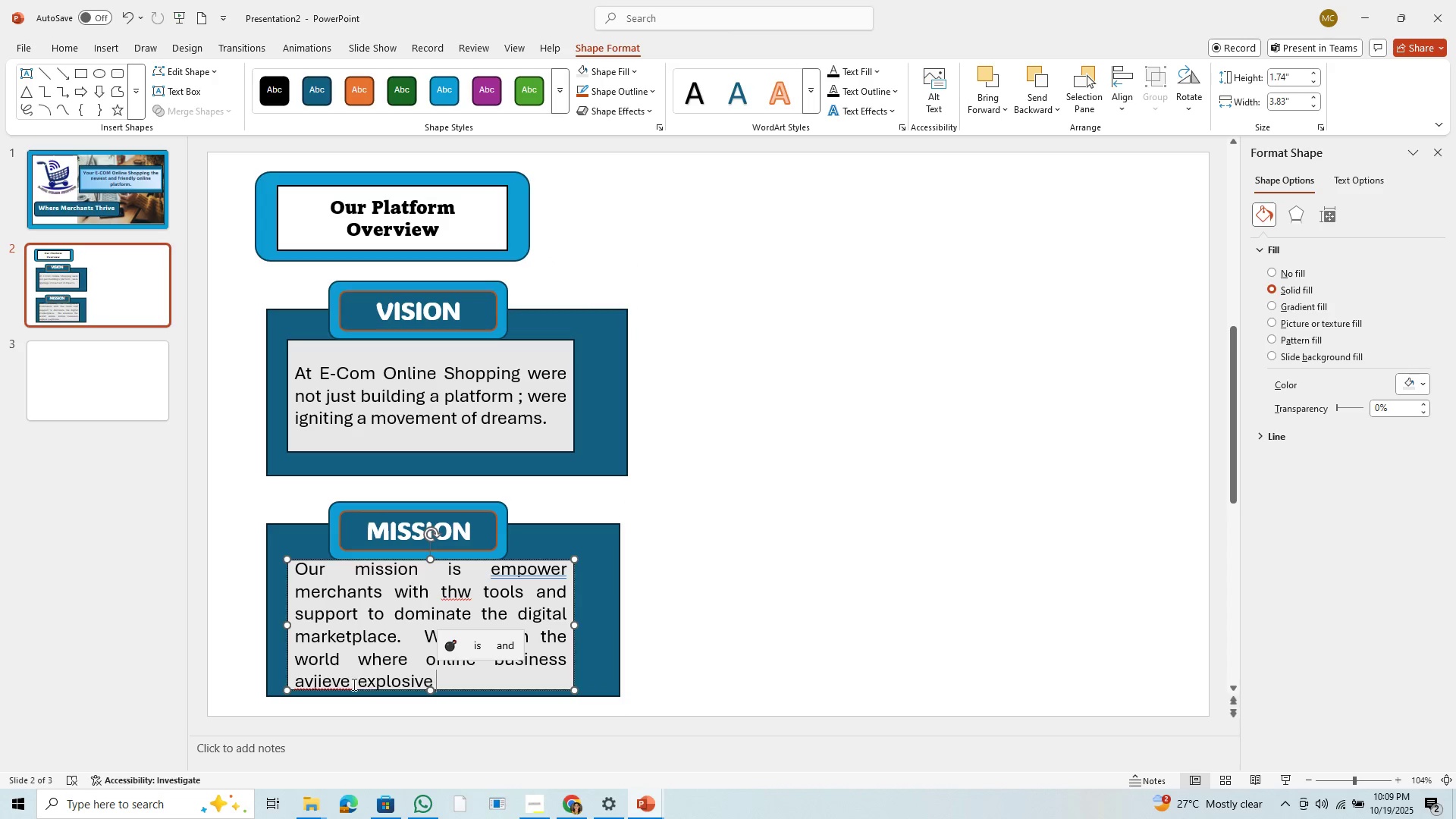 
right_click([326, 675])
 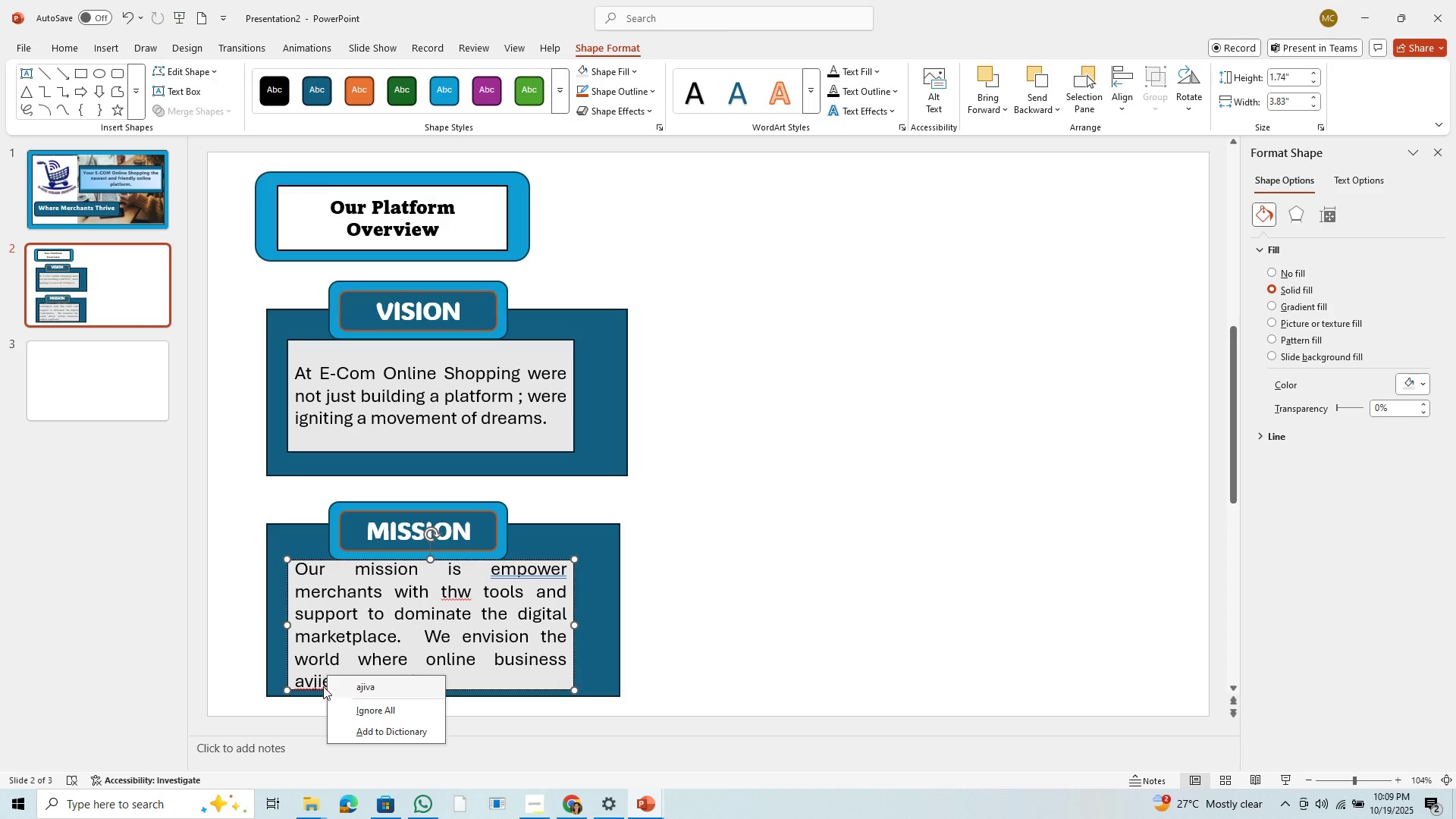 
left_click([321, 686])
 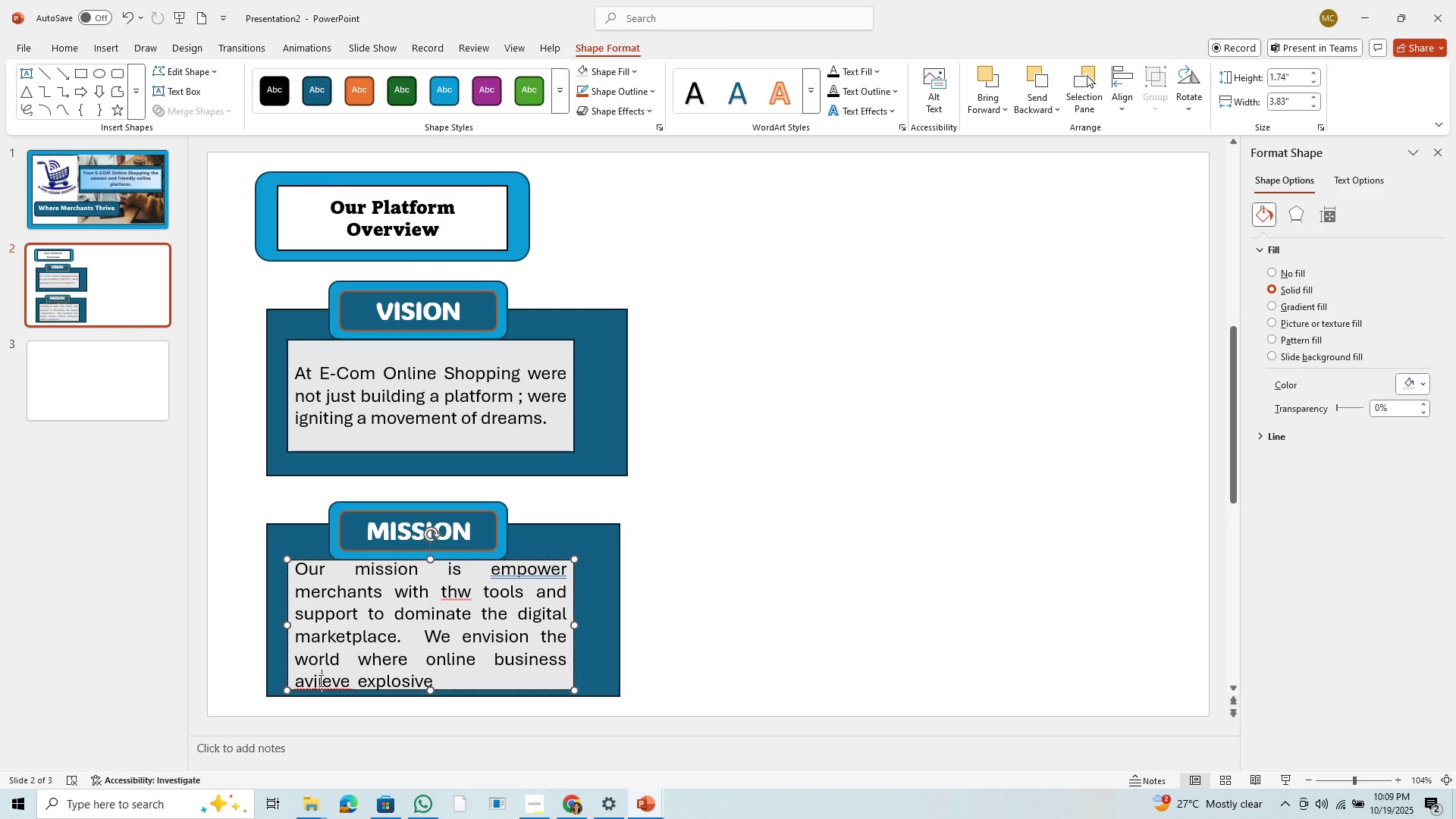 
left_click([319, 680])
 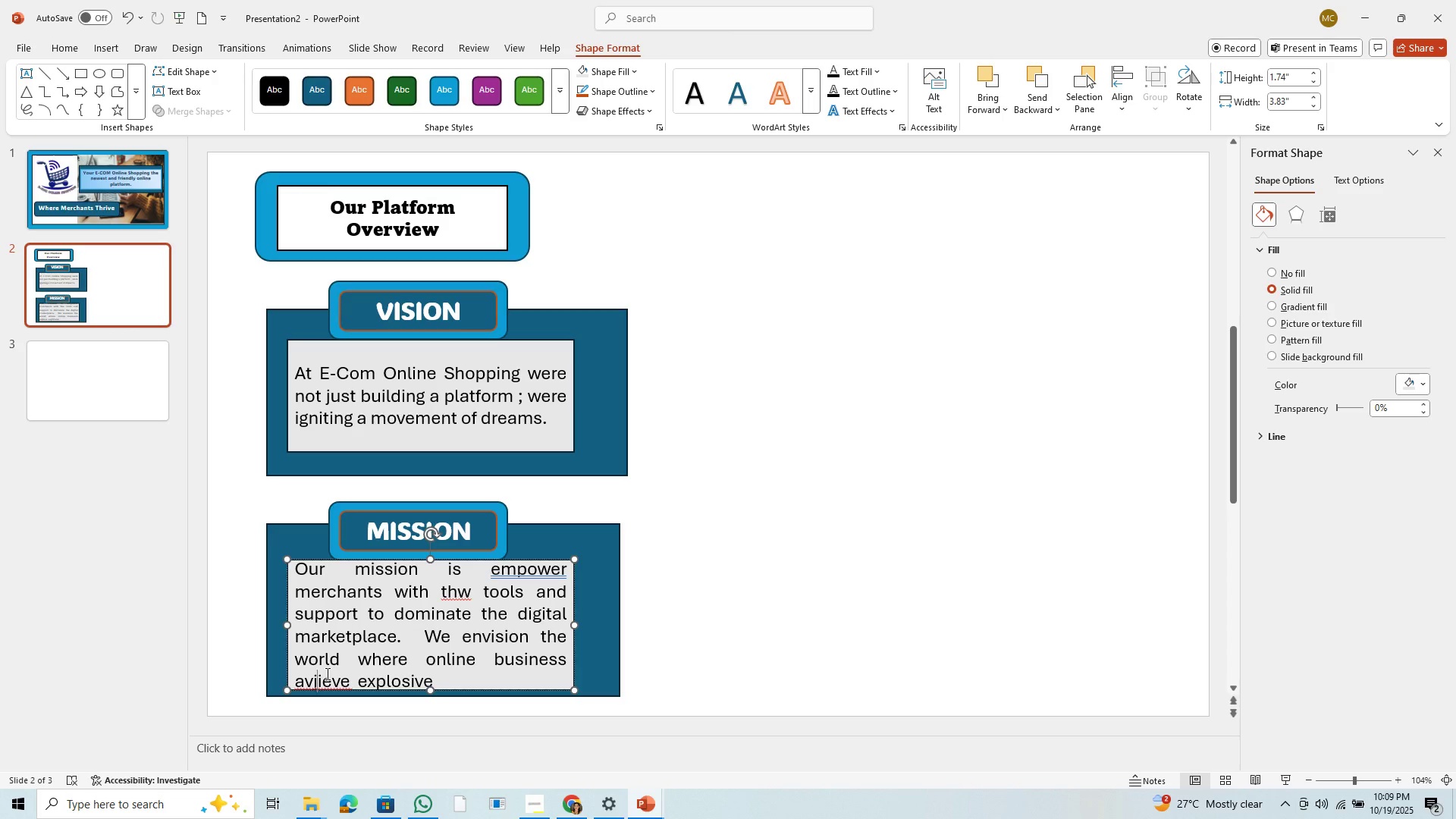 
key(Backspace)
key(Backspace)
type(ch)
 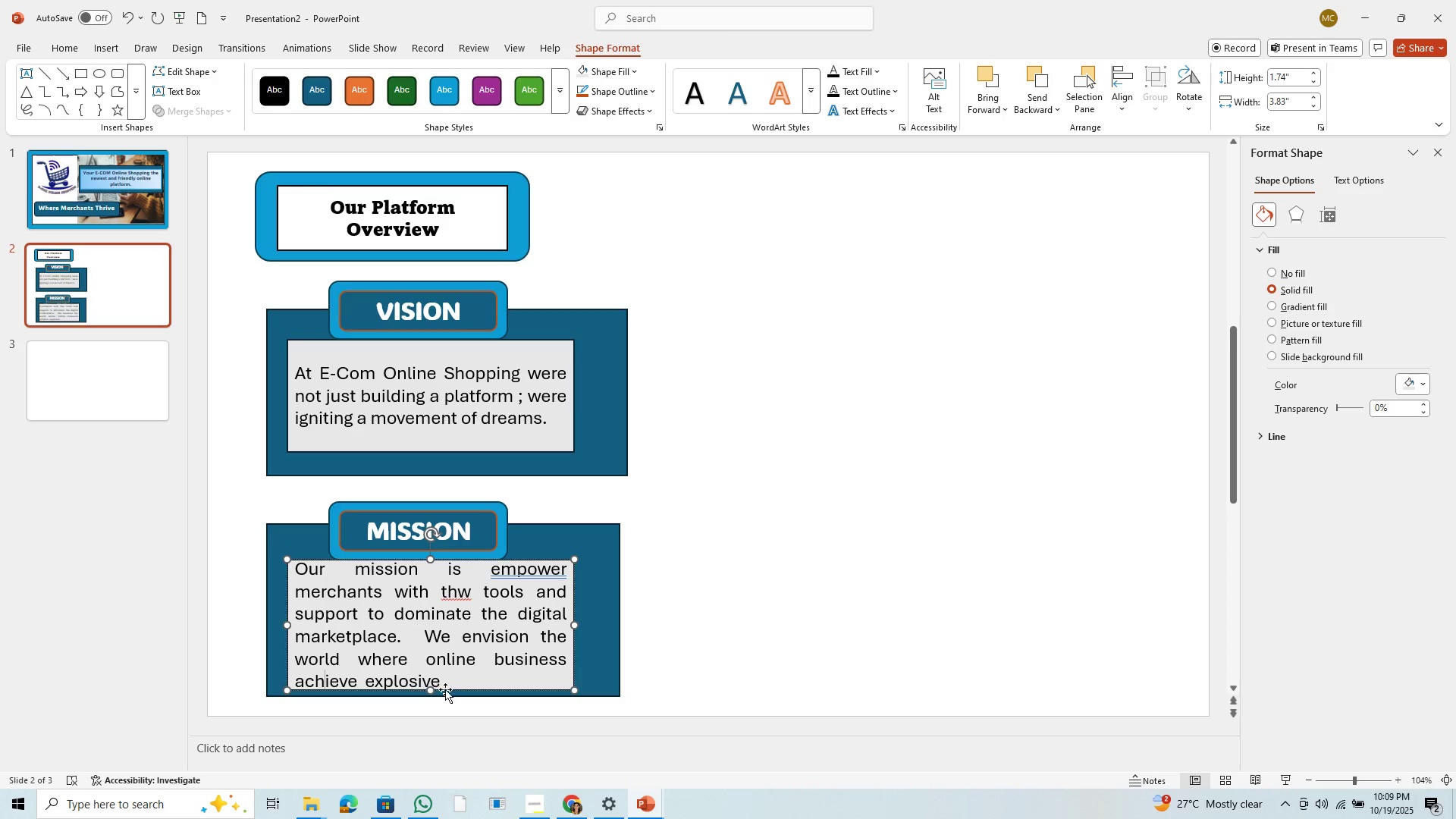 
left_click([449, 687])
 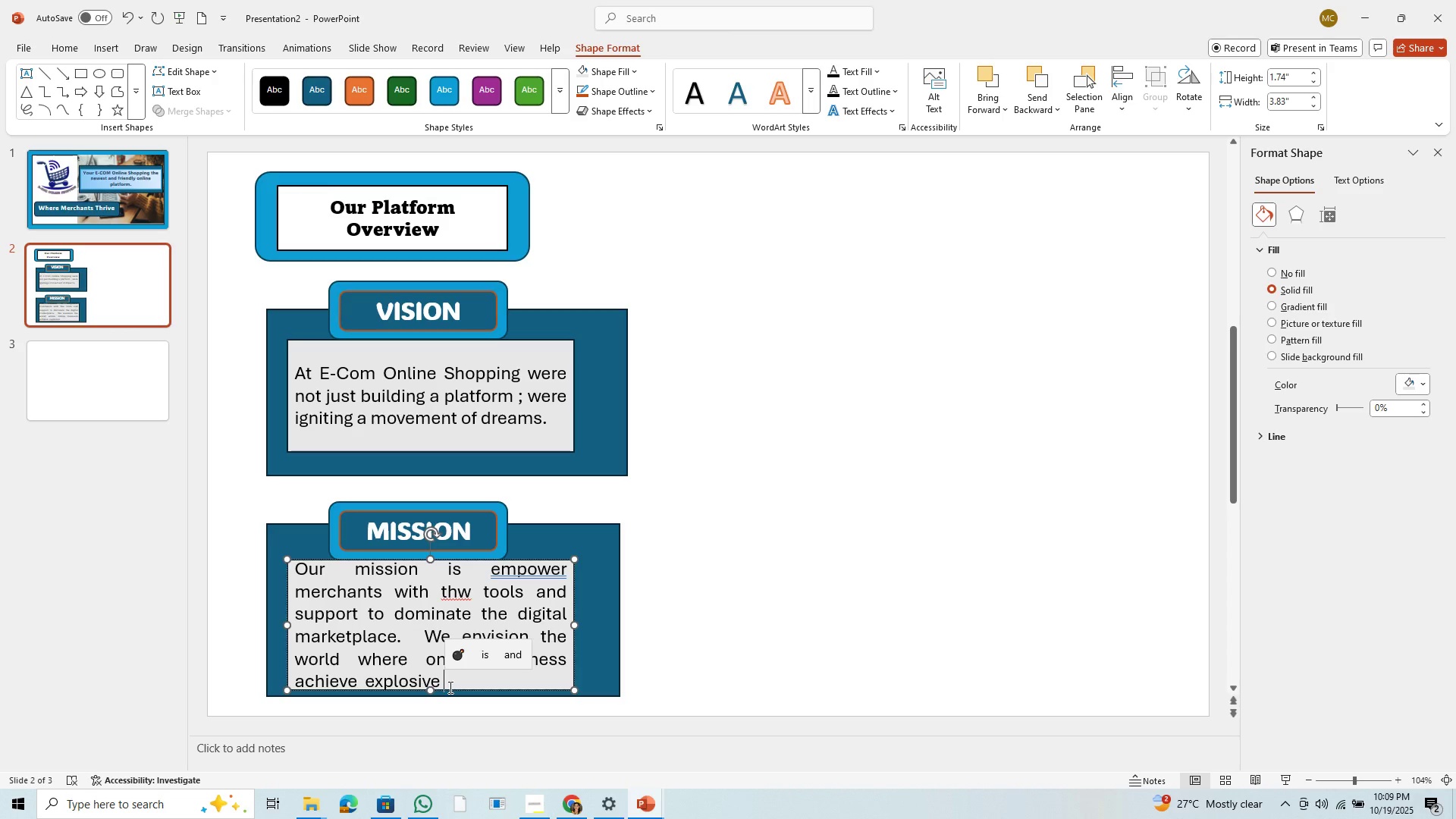 
type(groeth)
 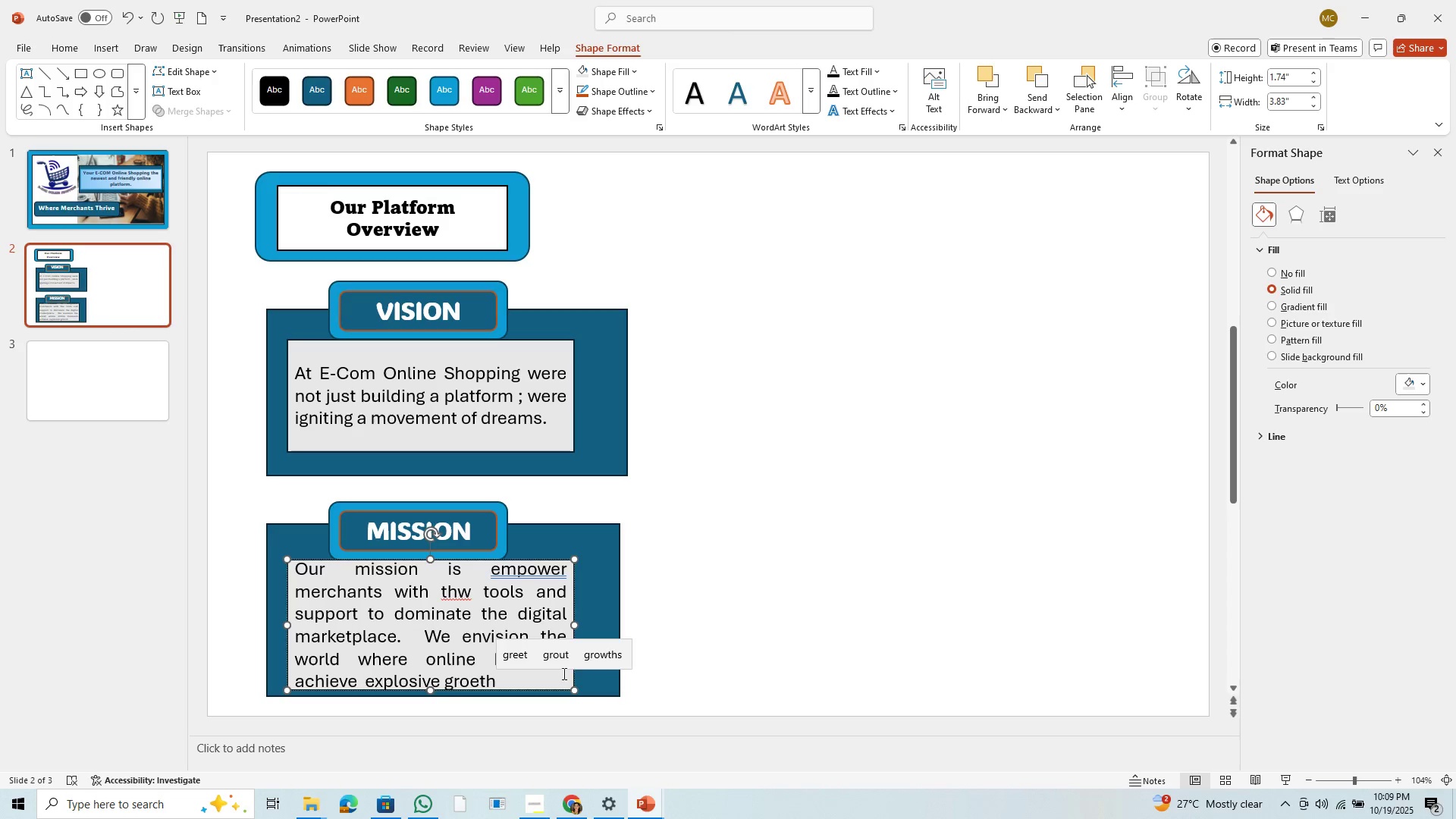 
left_click([581, 660])
 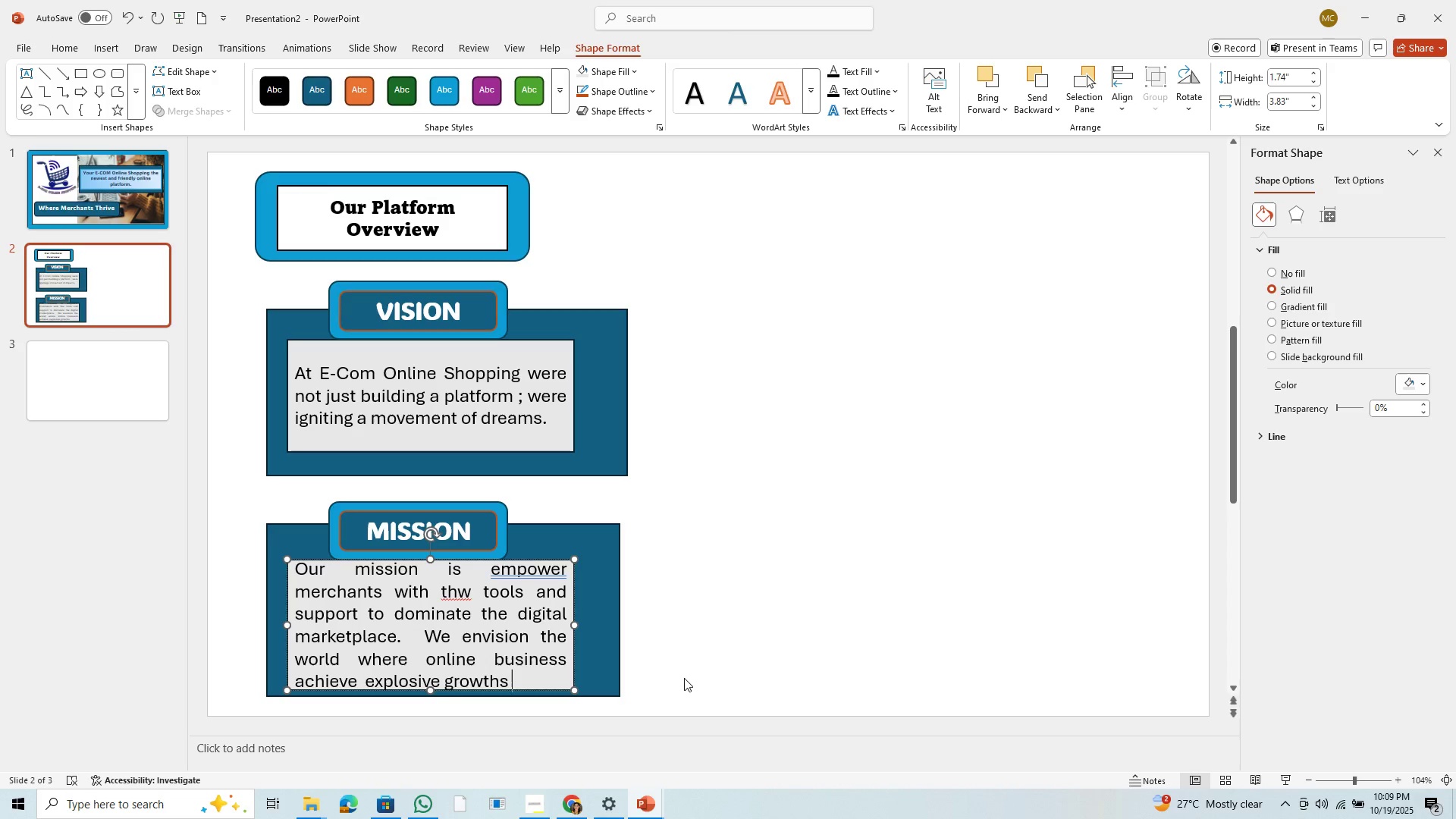 
key(Backspace)
 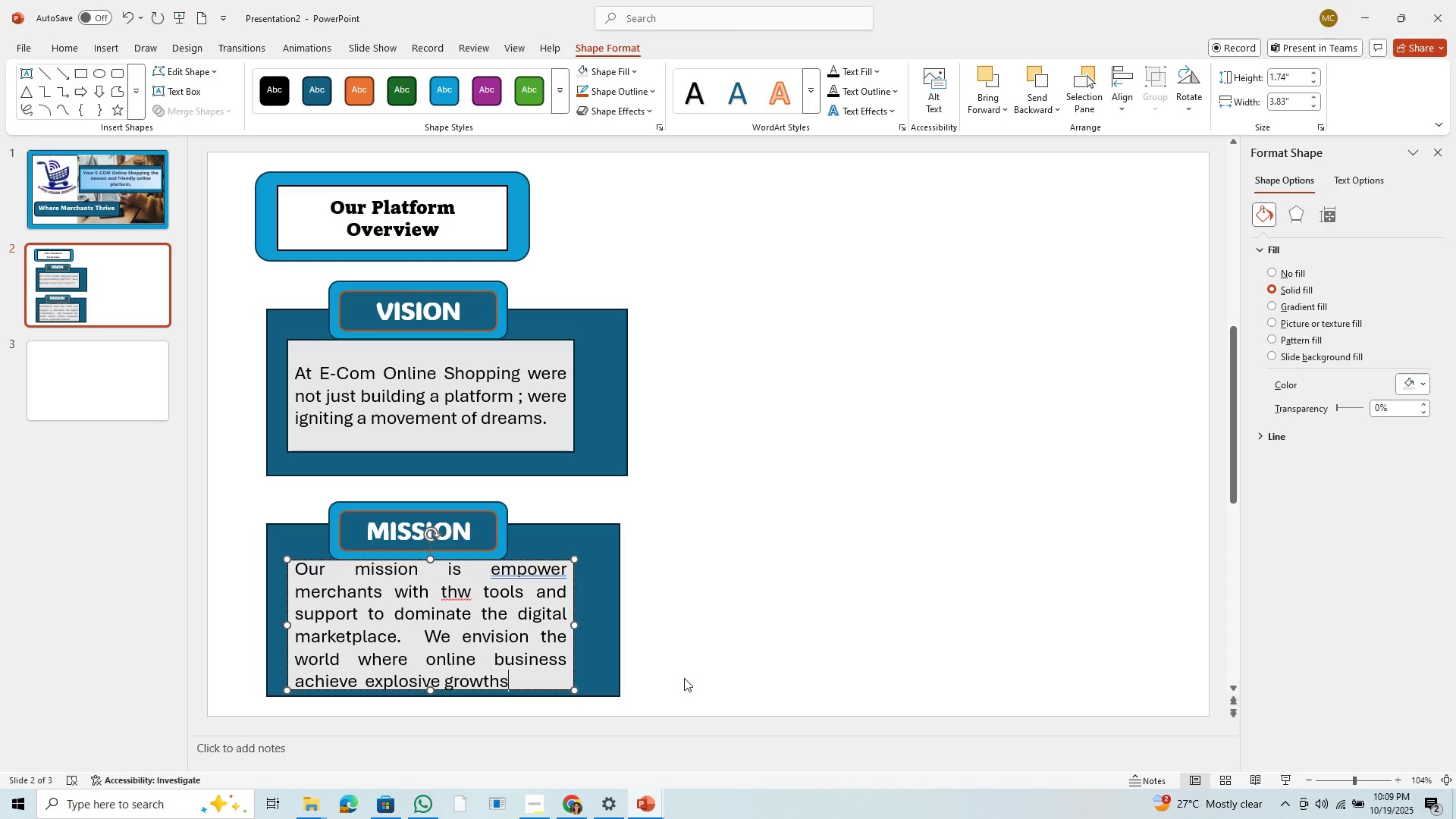 
key(Backspace)
 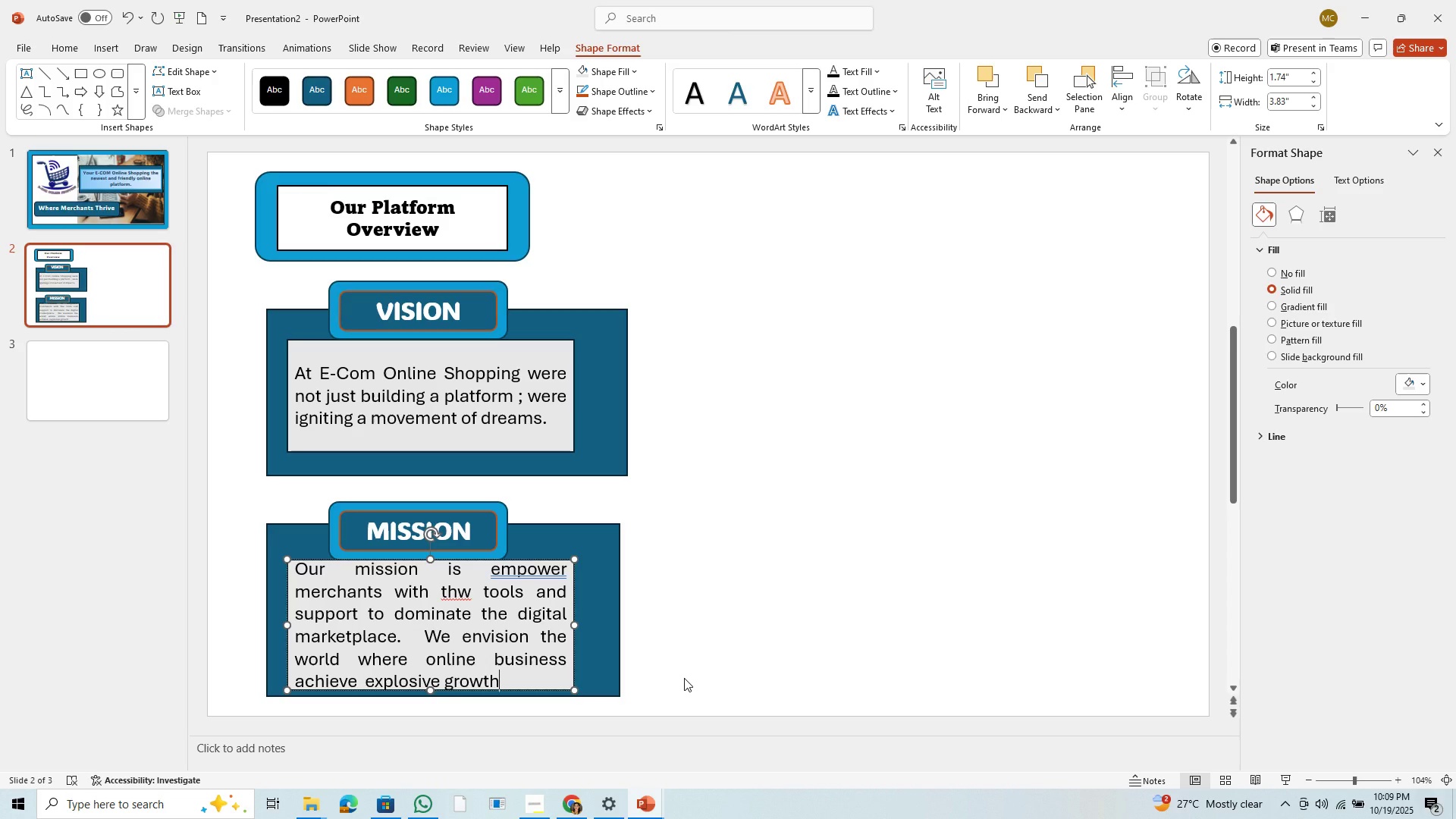 
key(Period)
 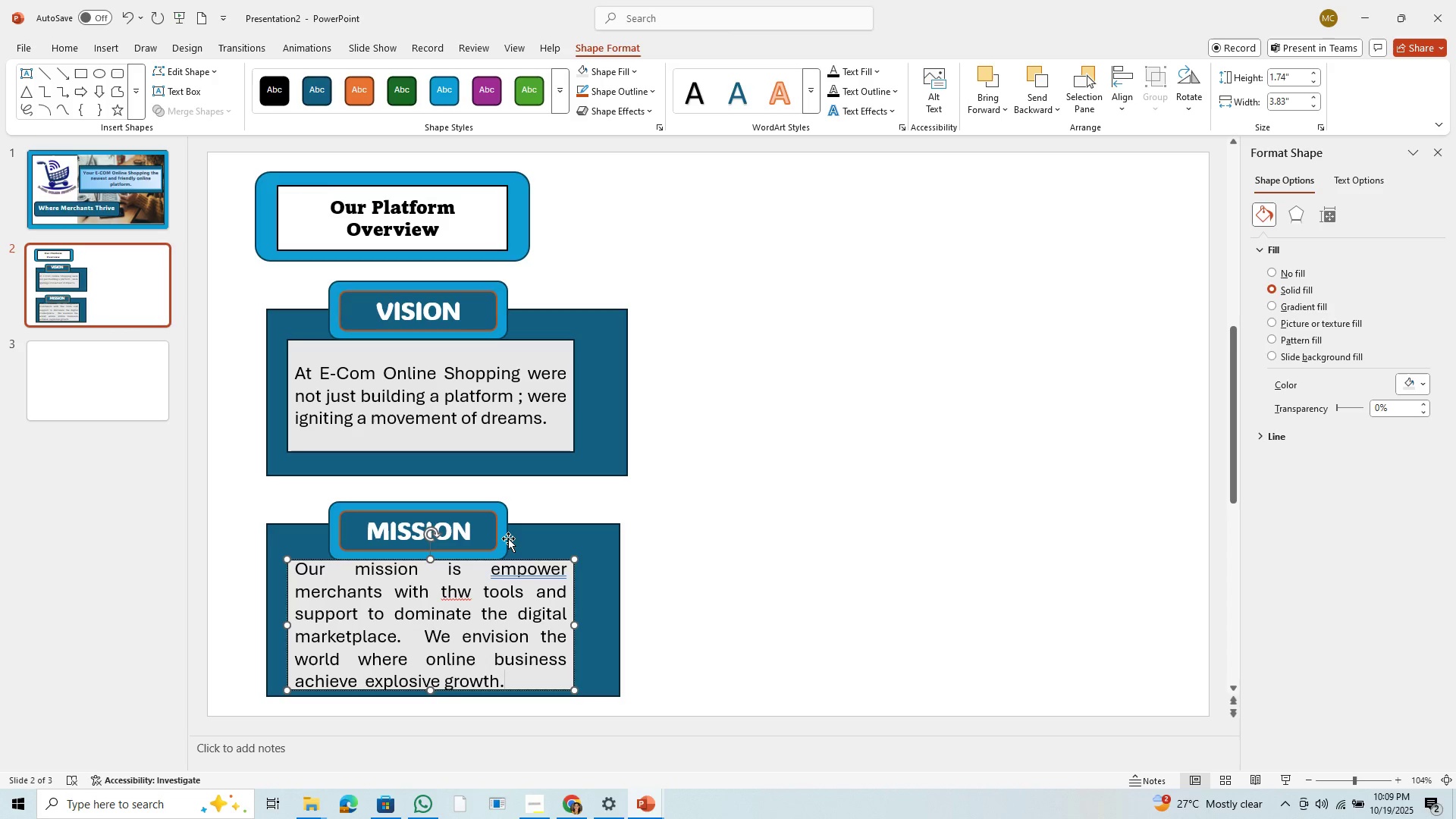 
left_click_drag(start_coordinate=[503, 544], to_coordinate=[507, 538])
 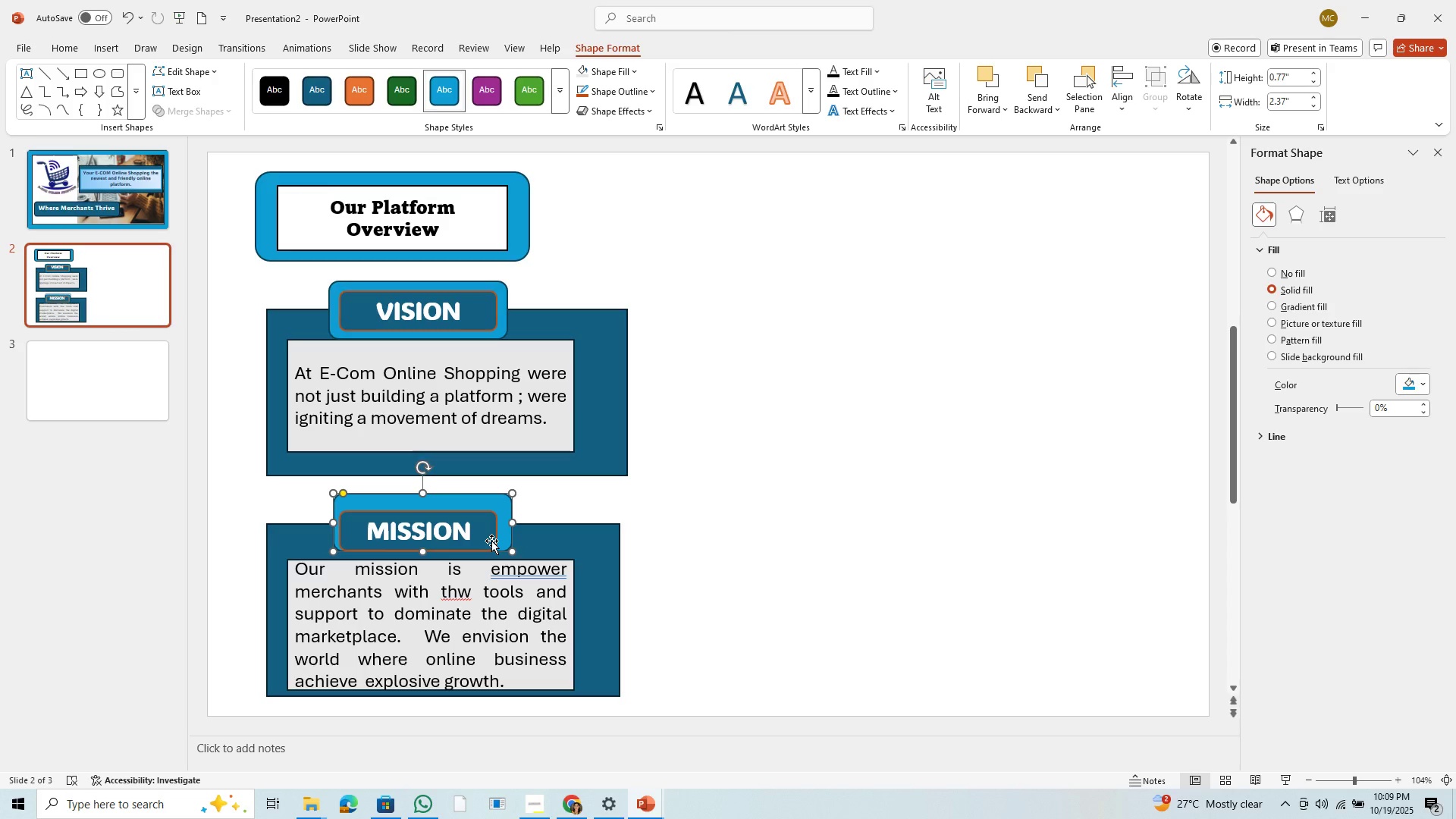 
left_click_drag(start_coordinate=[491, 541], to_coordinate=[497, 529])
 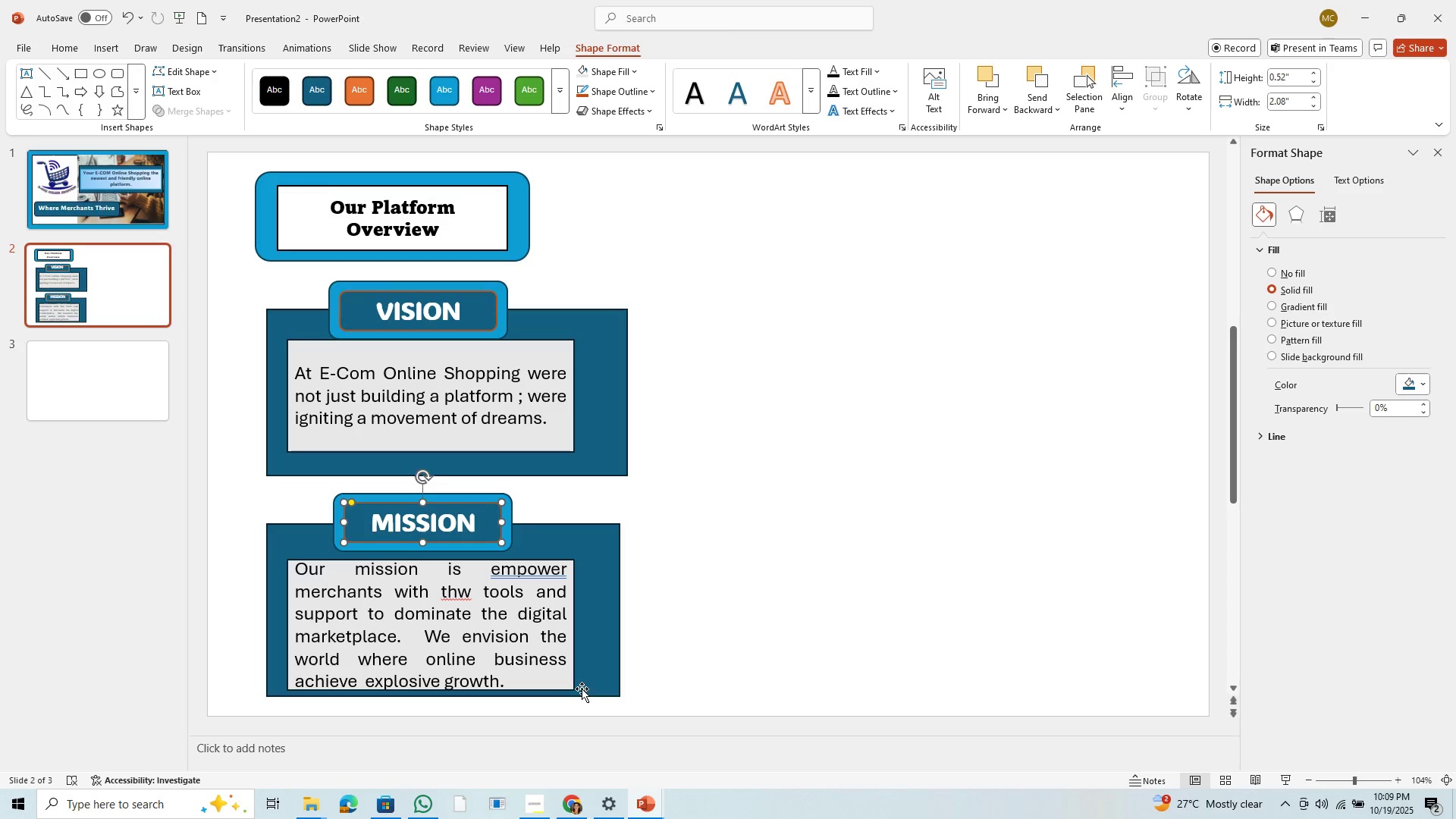 
left_click([592, 670])
 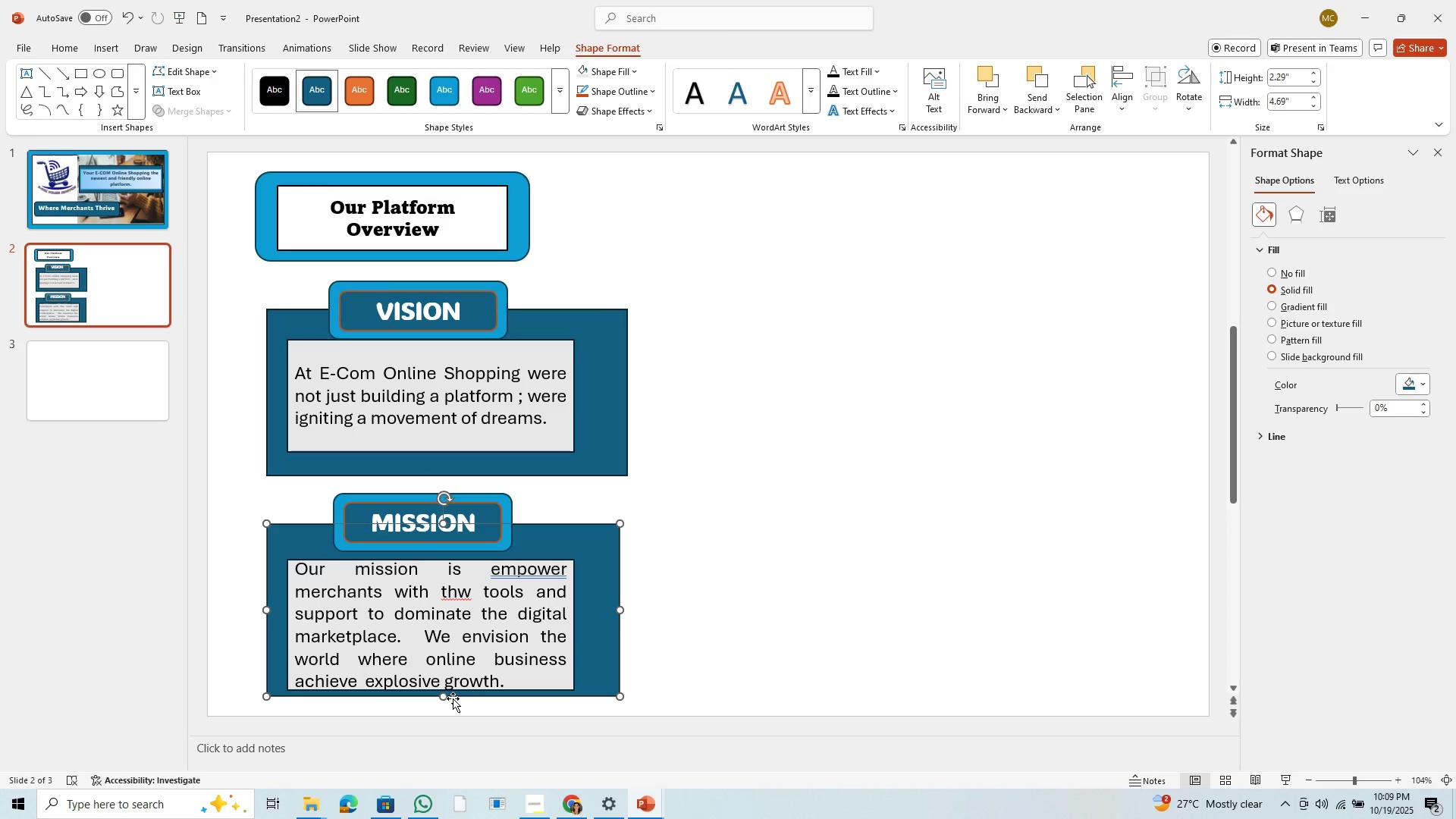 
left_click_drag(start_coordinate=[441, 698], to_coordinate=[438, 705])
 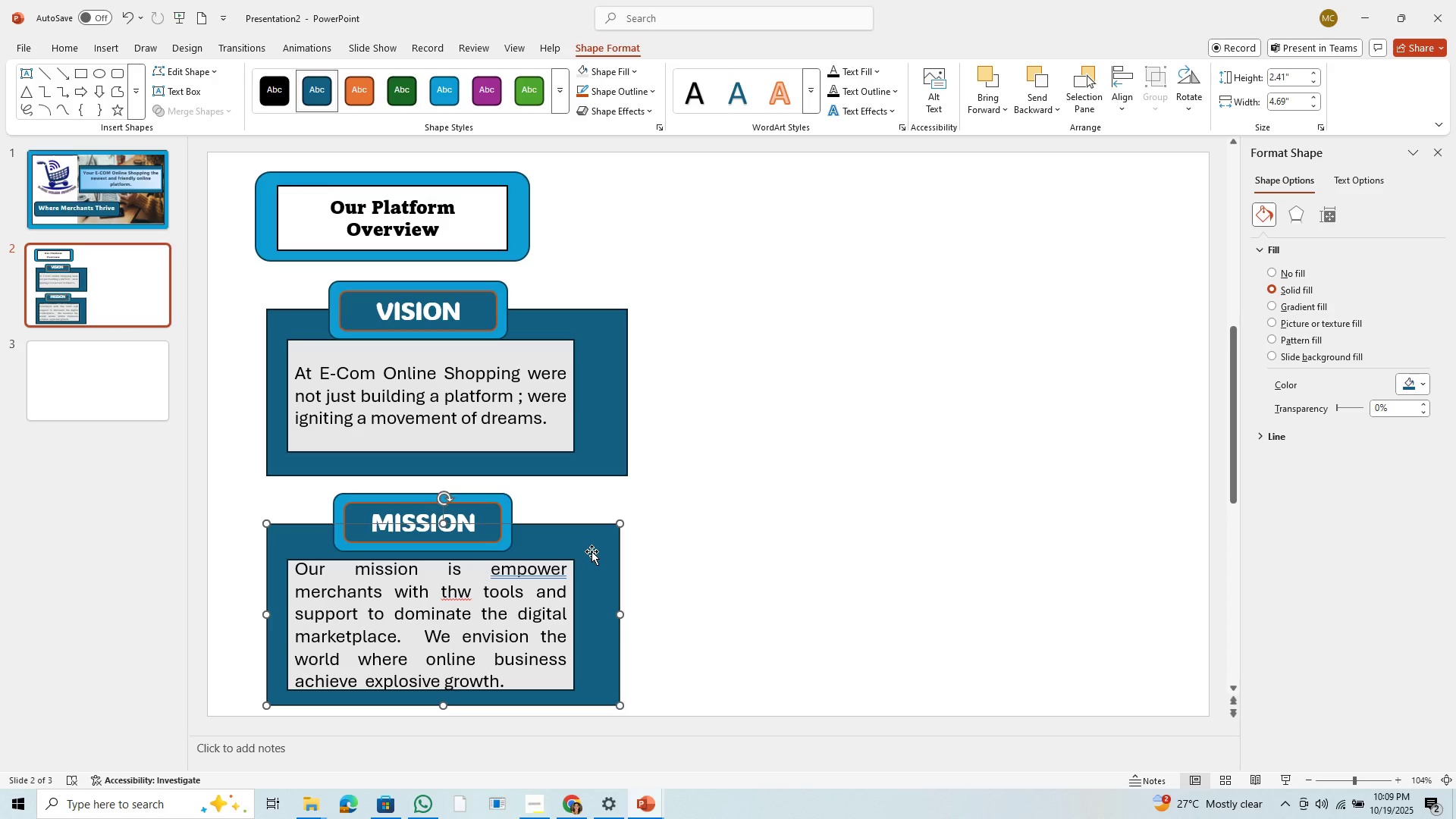 
left_click_drag(start_coordinate=[595, 542], to_coordinate=[595, 548])
 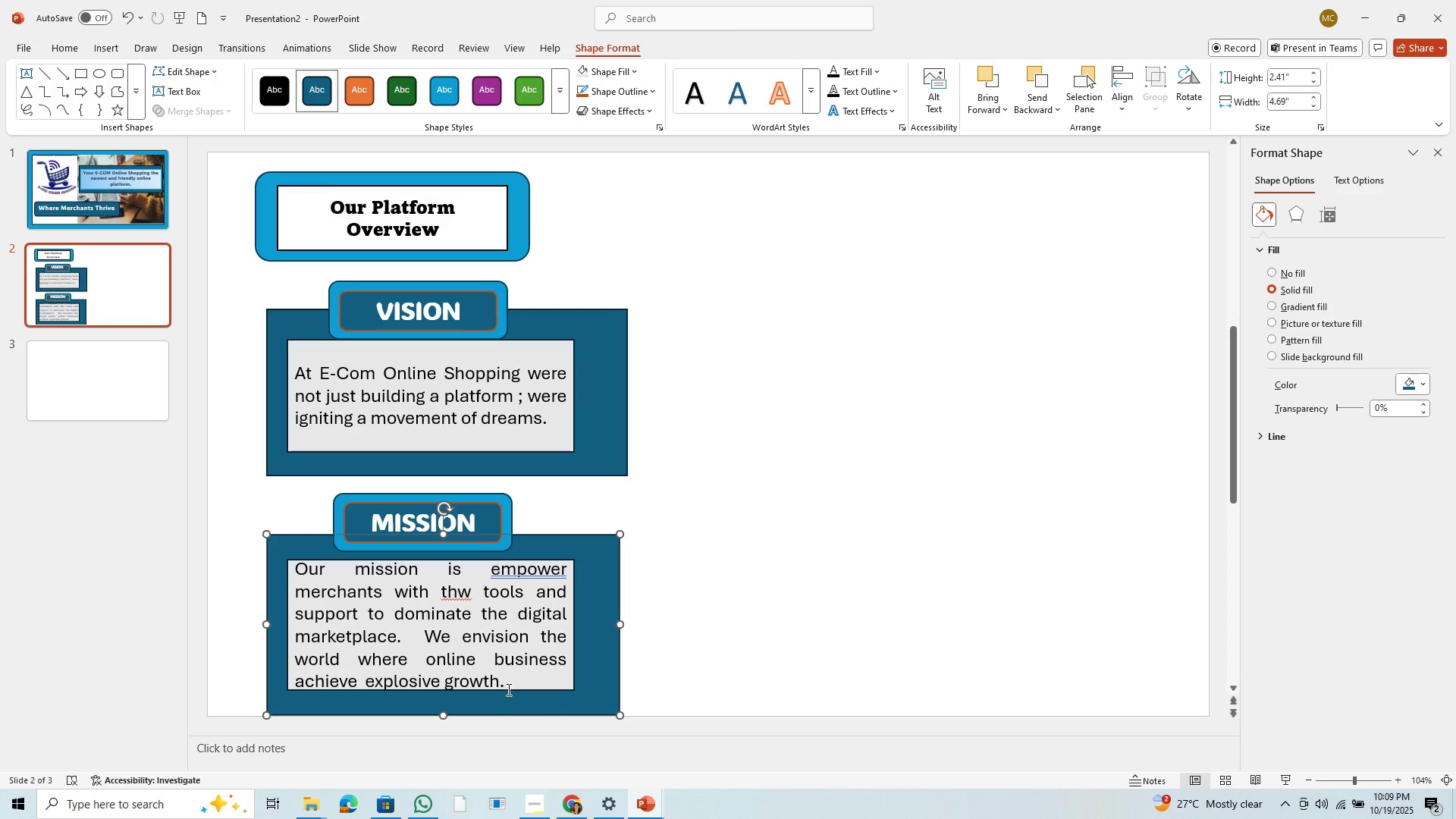 
left_click_drag(start_coordinate=[510, 685], to_coordinate=[404, 622])
 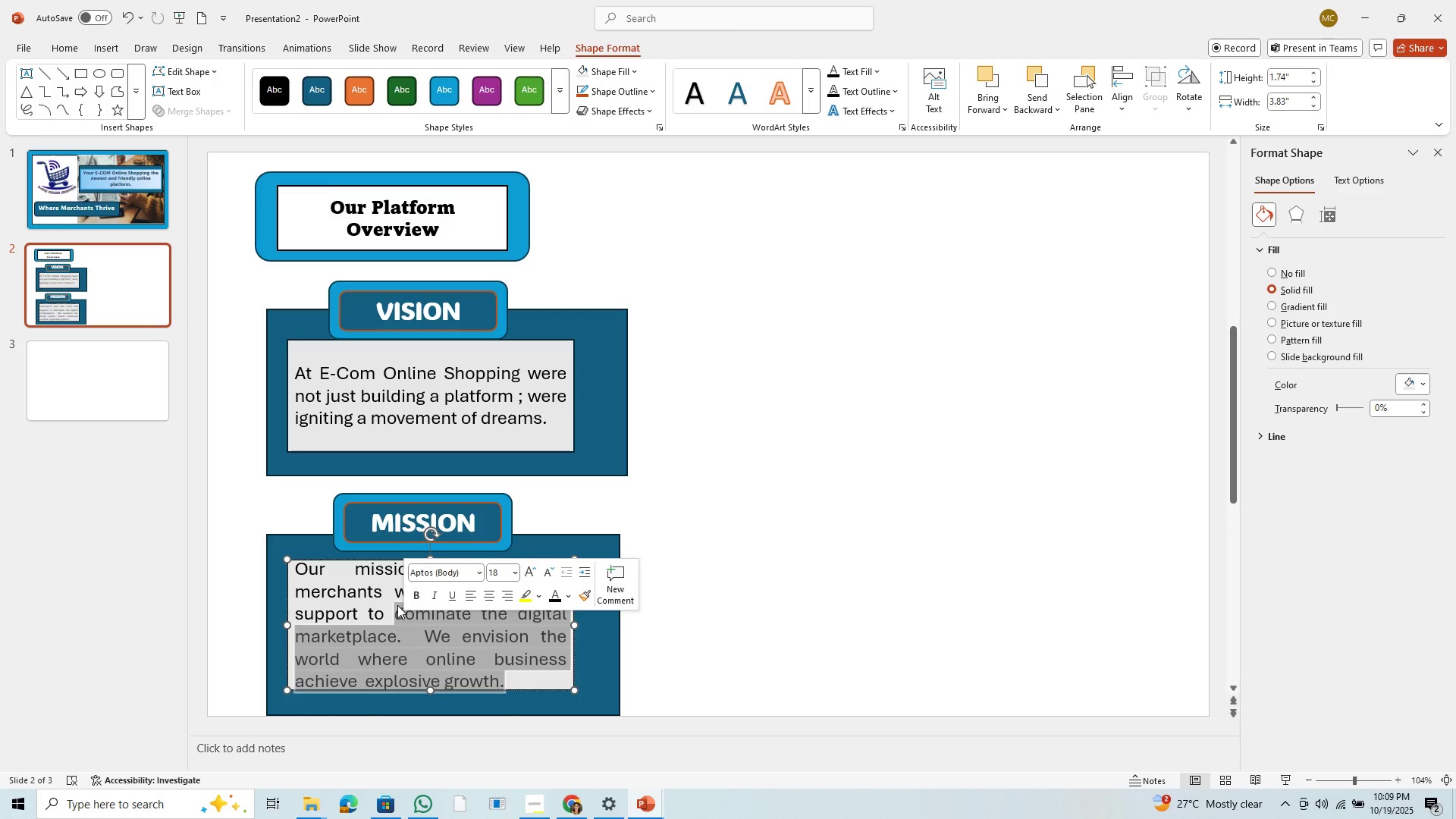 
left_click([376, 607])
 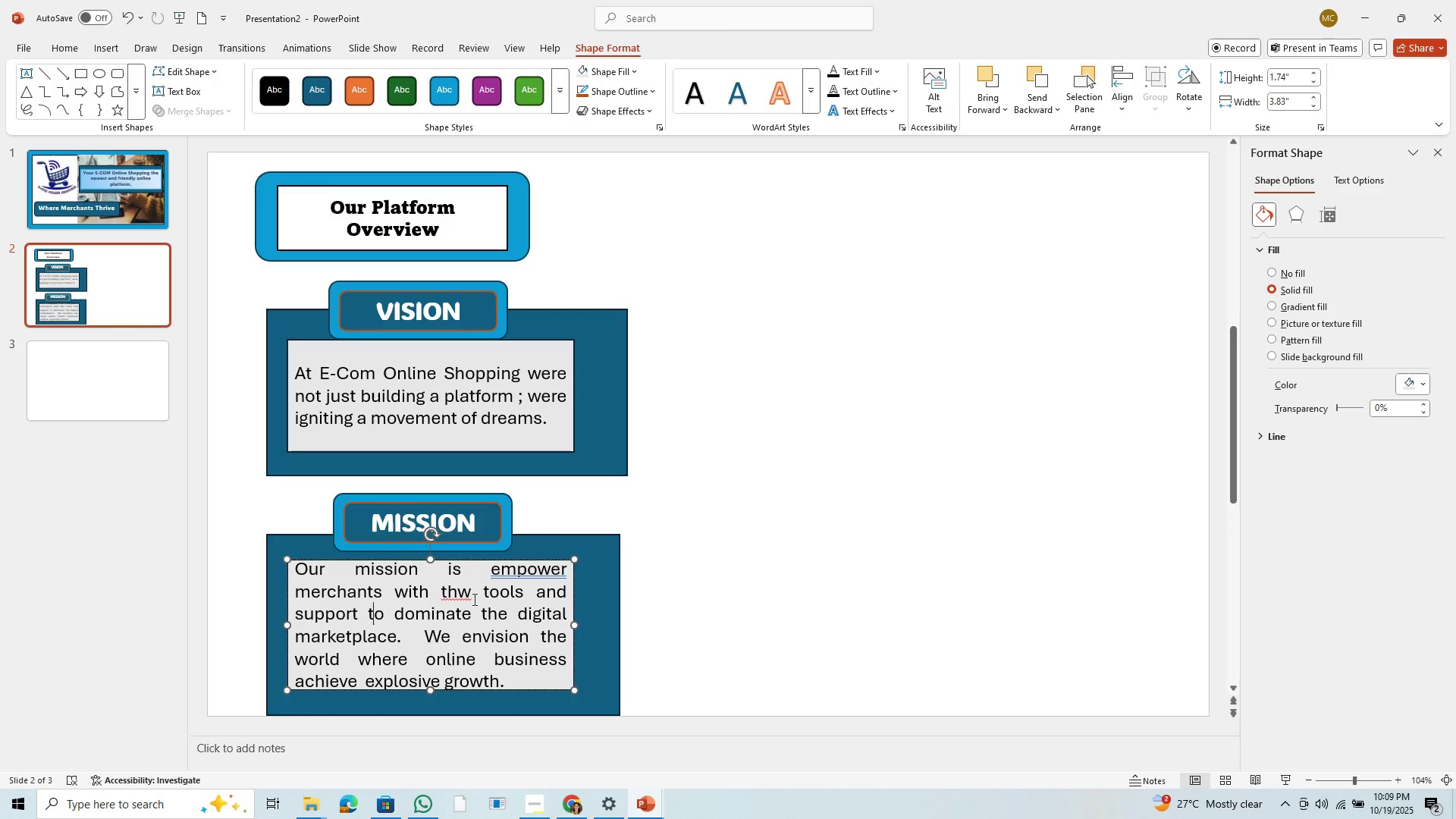 
left_click([471, 600])
 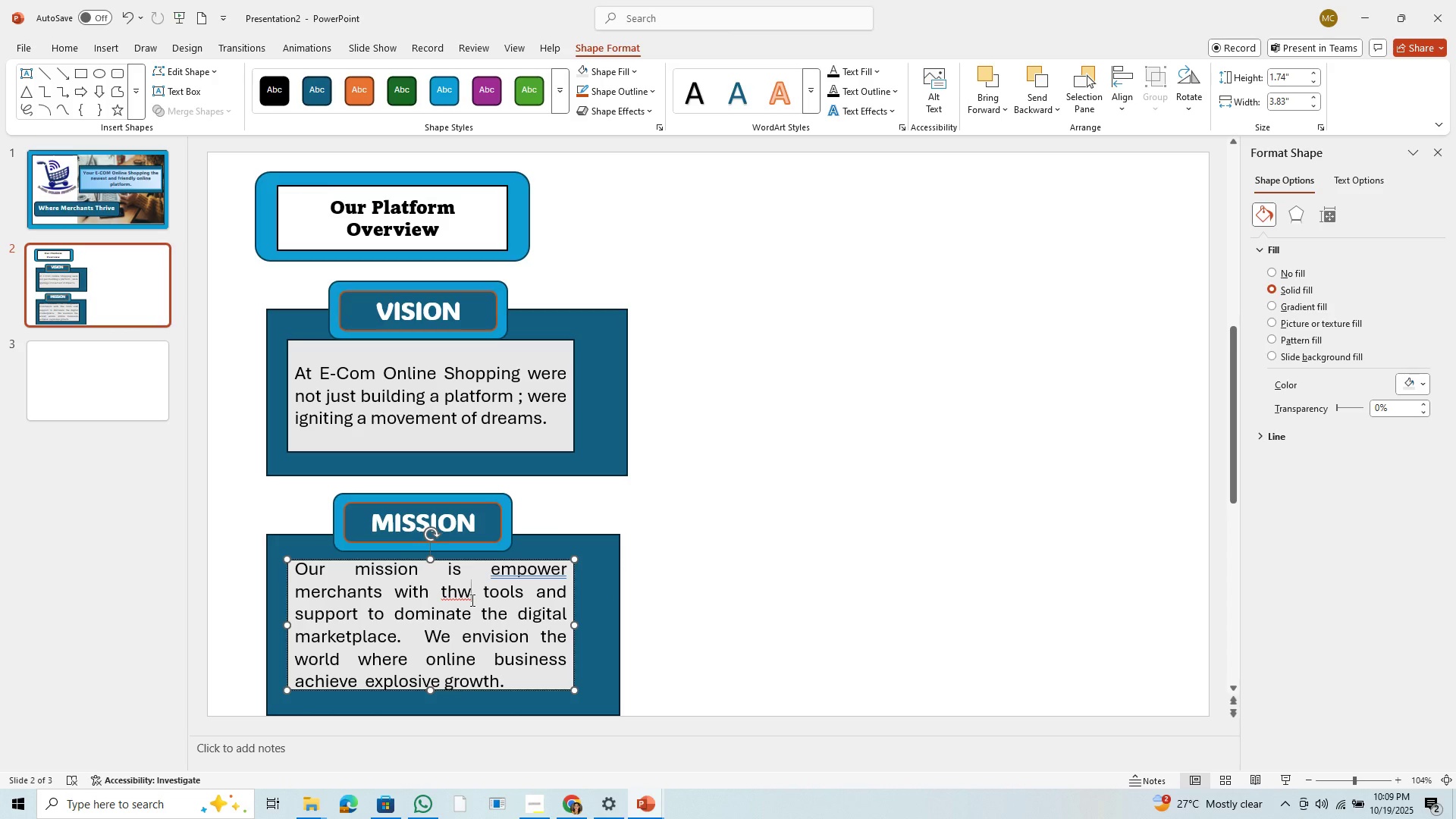 
key(Backspace)
 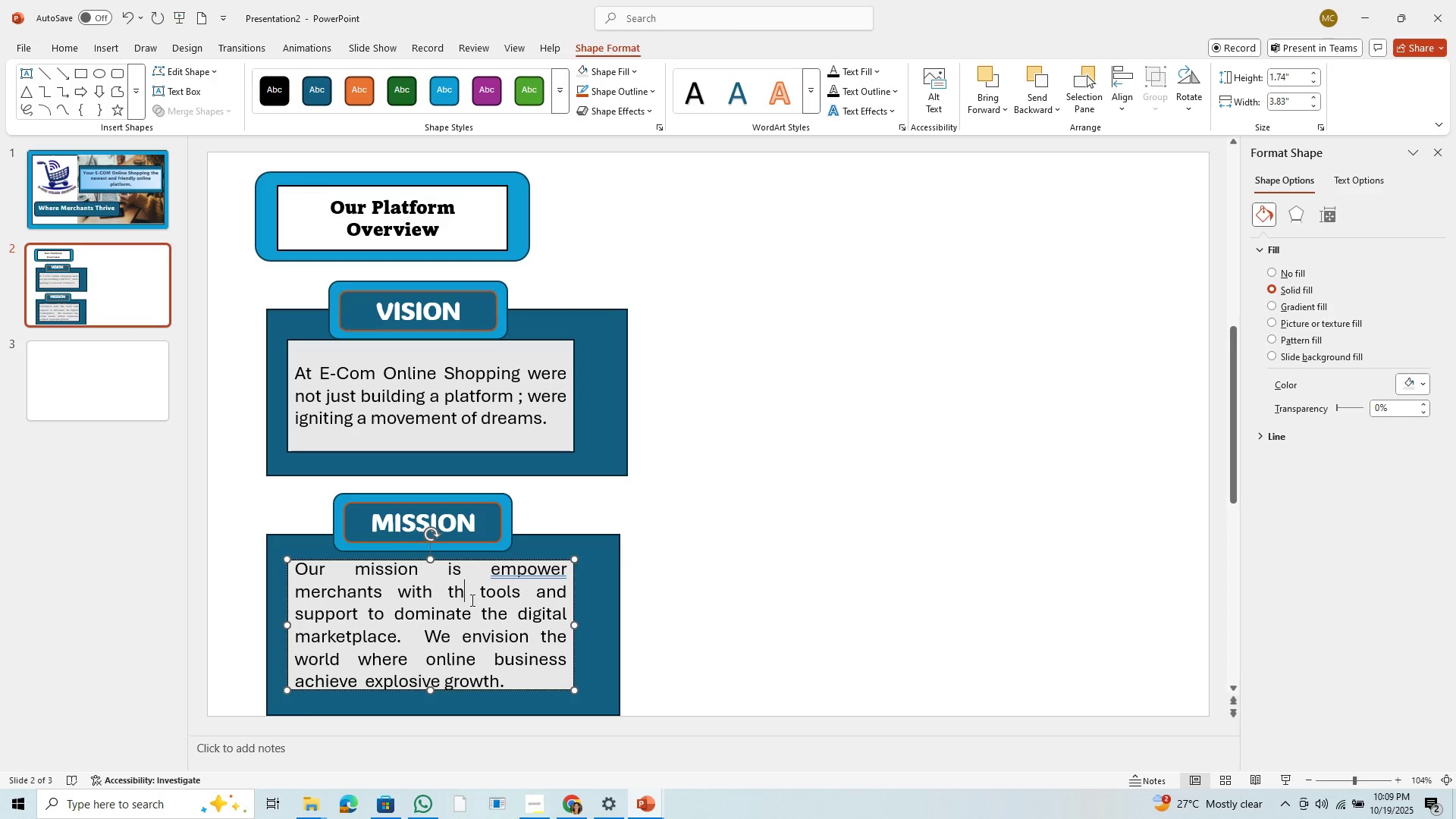 
key(E)
 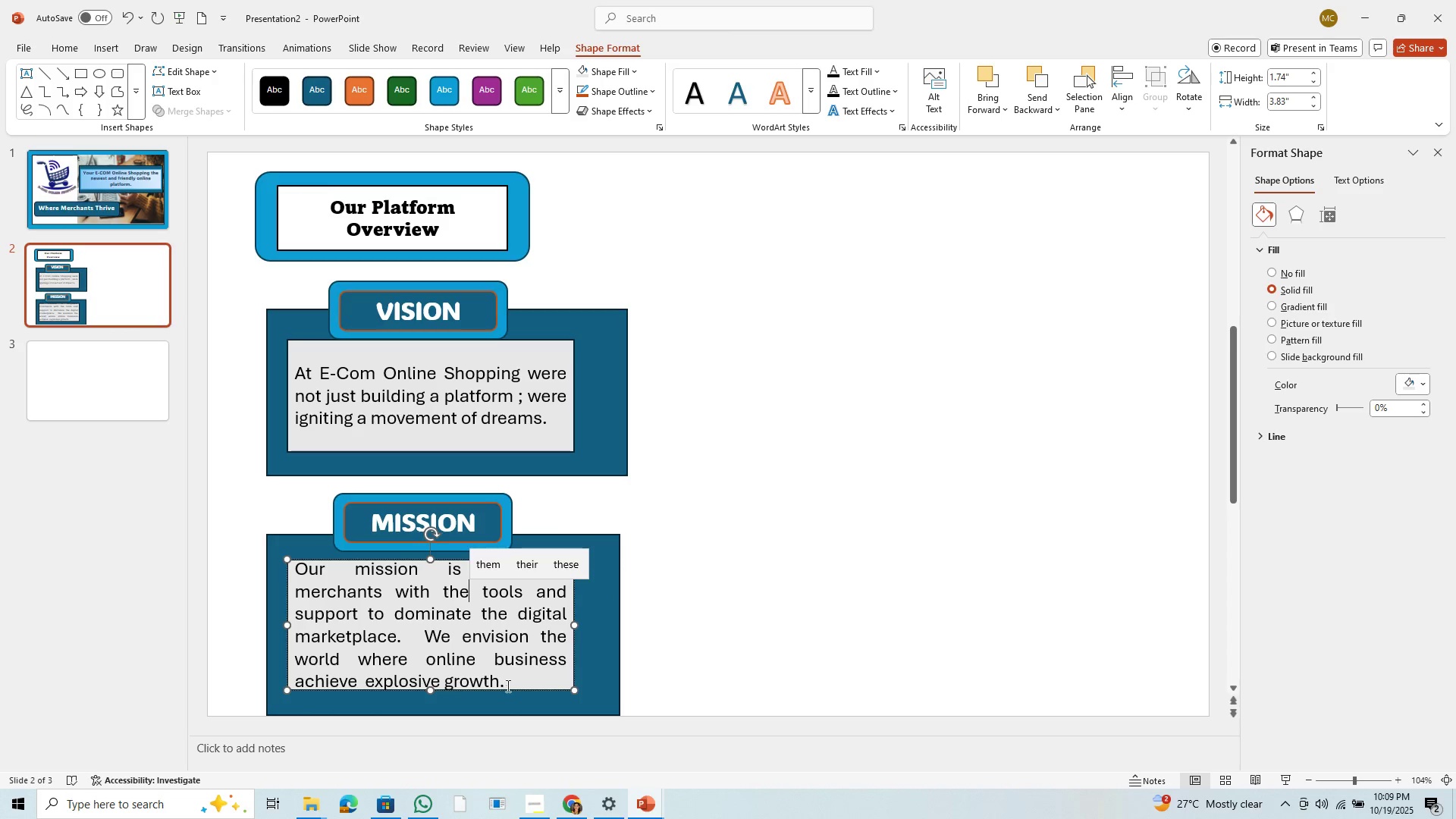 
left_click_drag(start_coordinate=[517, 687], to_coordinate=[304, 571])
 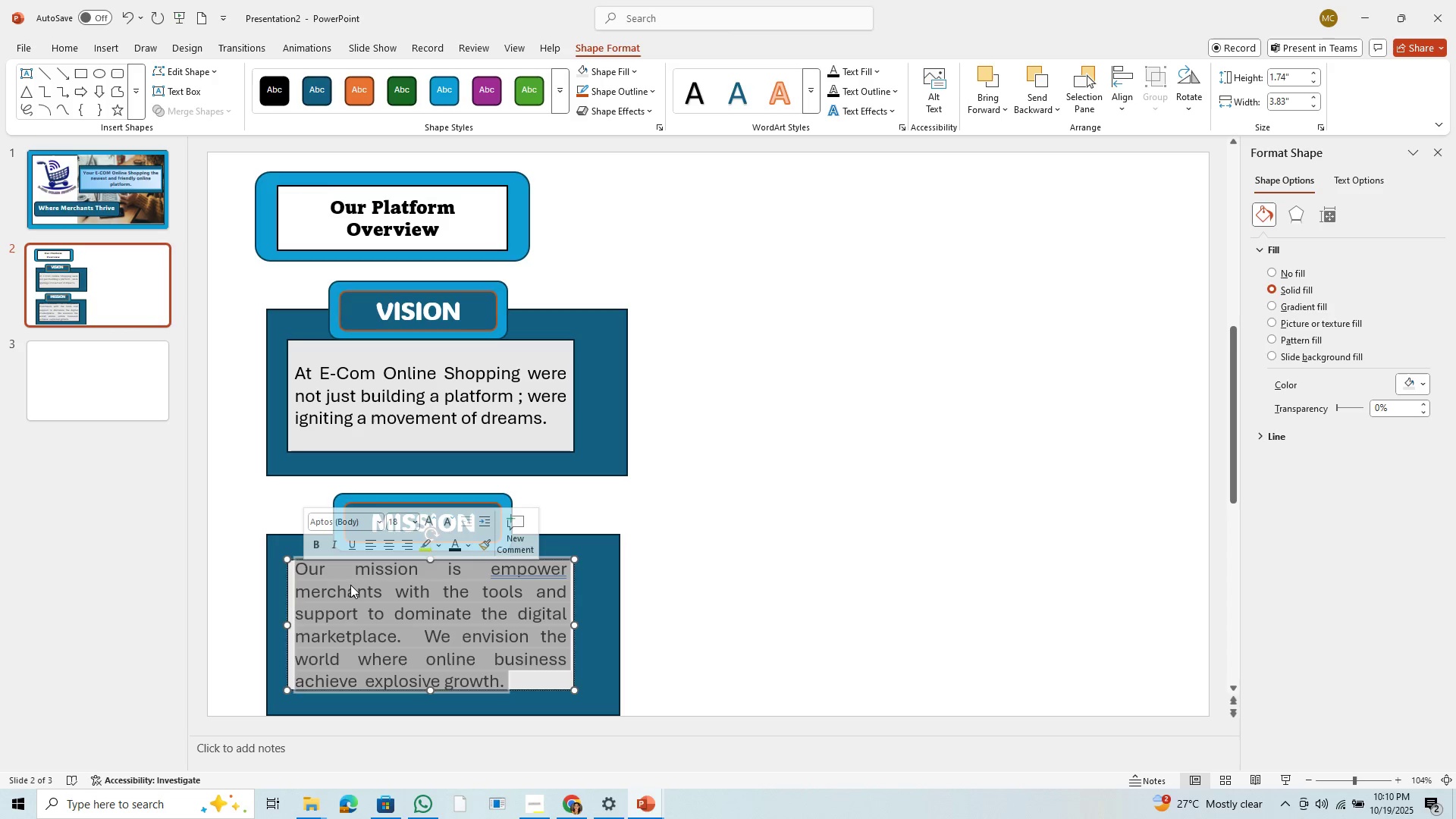 
mouse_move([409, 522])
 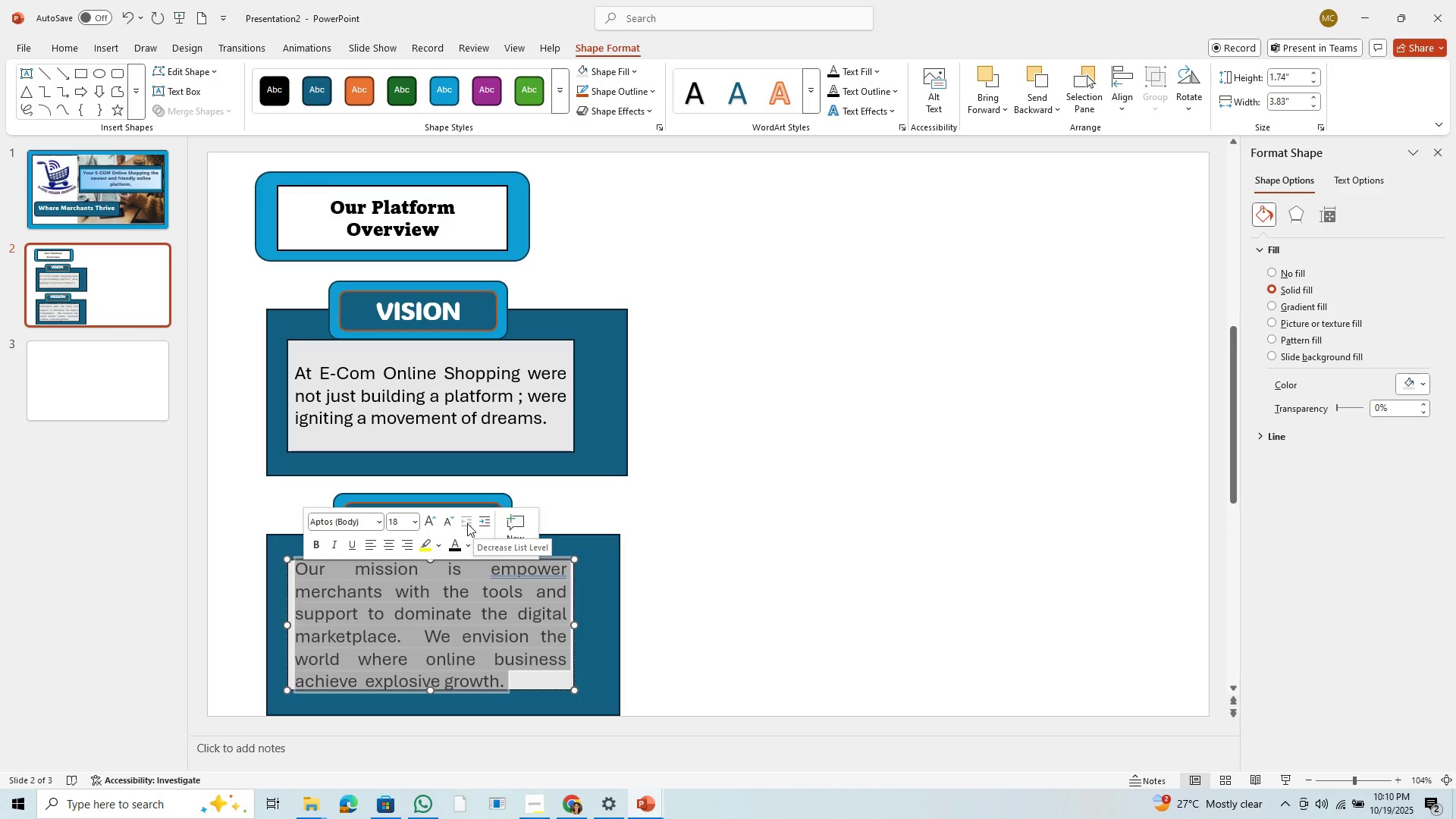 
wait(8.19)
 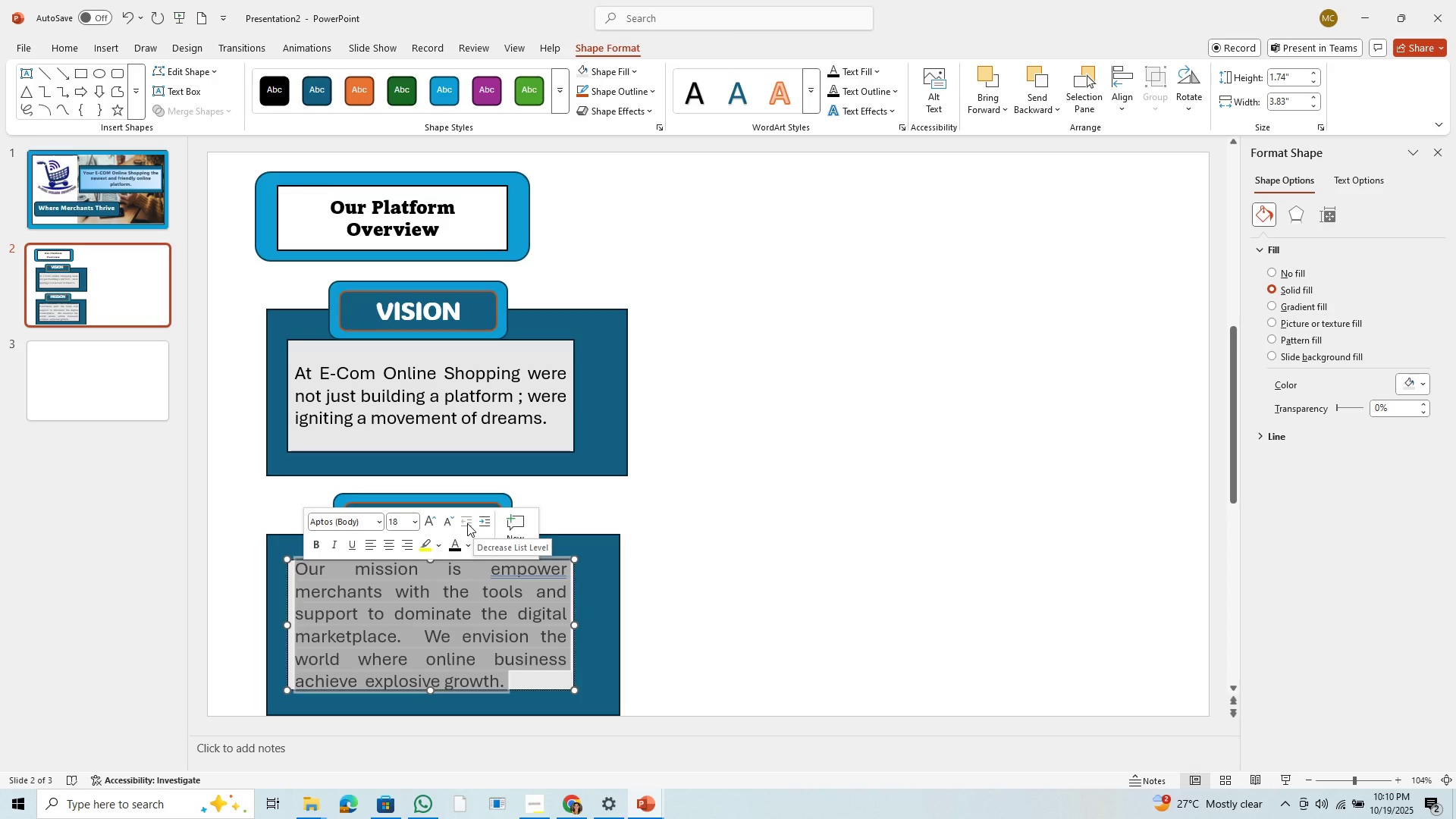 
left_click([49, 44])
 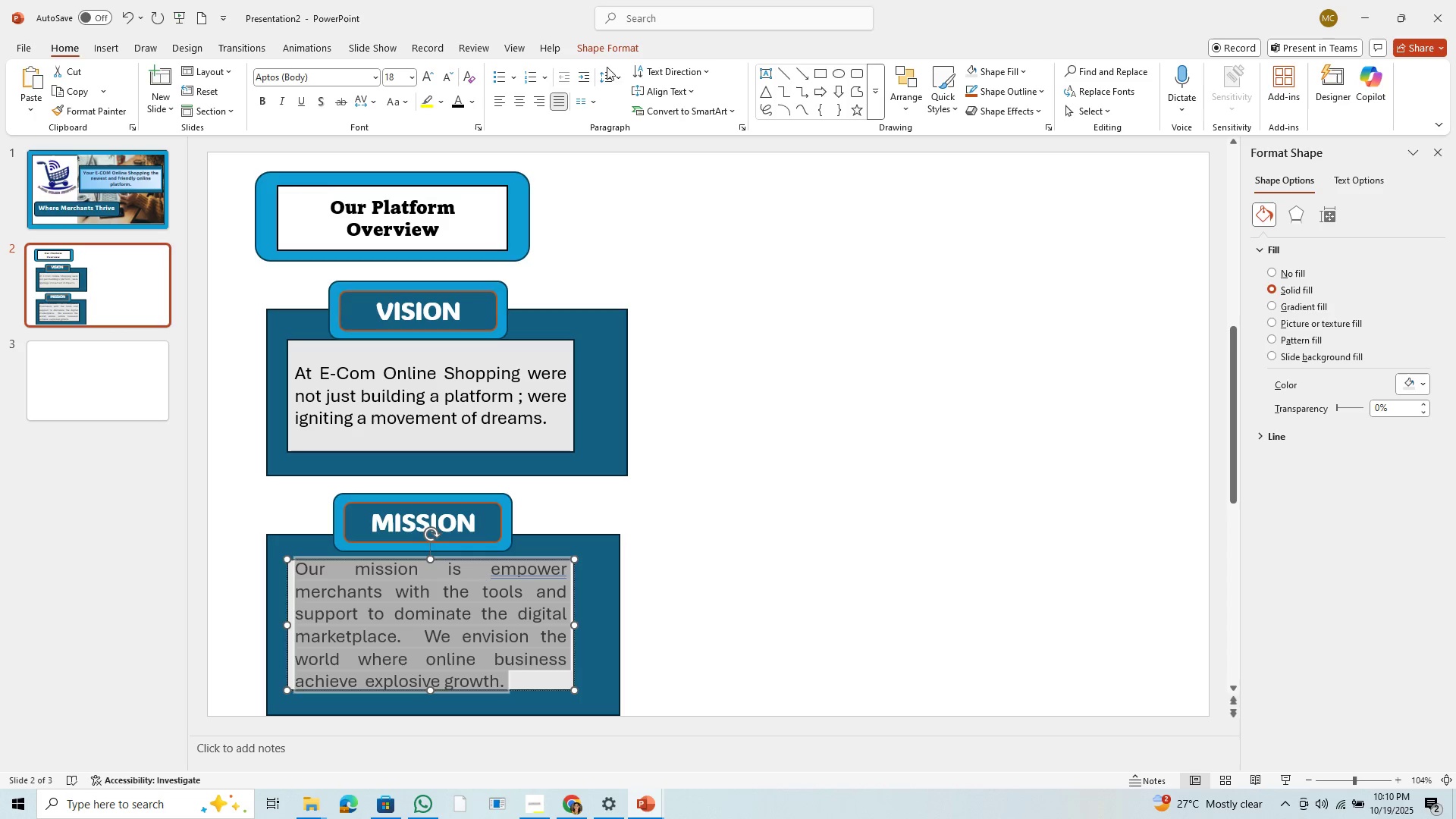 
mouse_move([673, 74])
 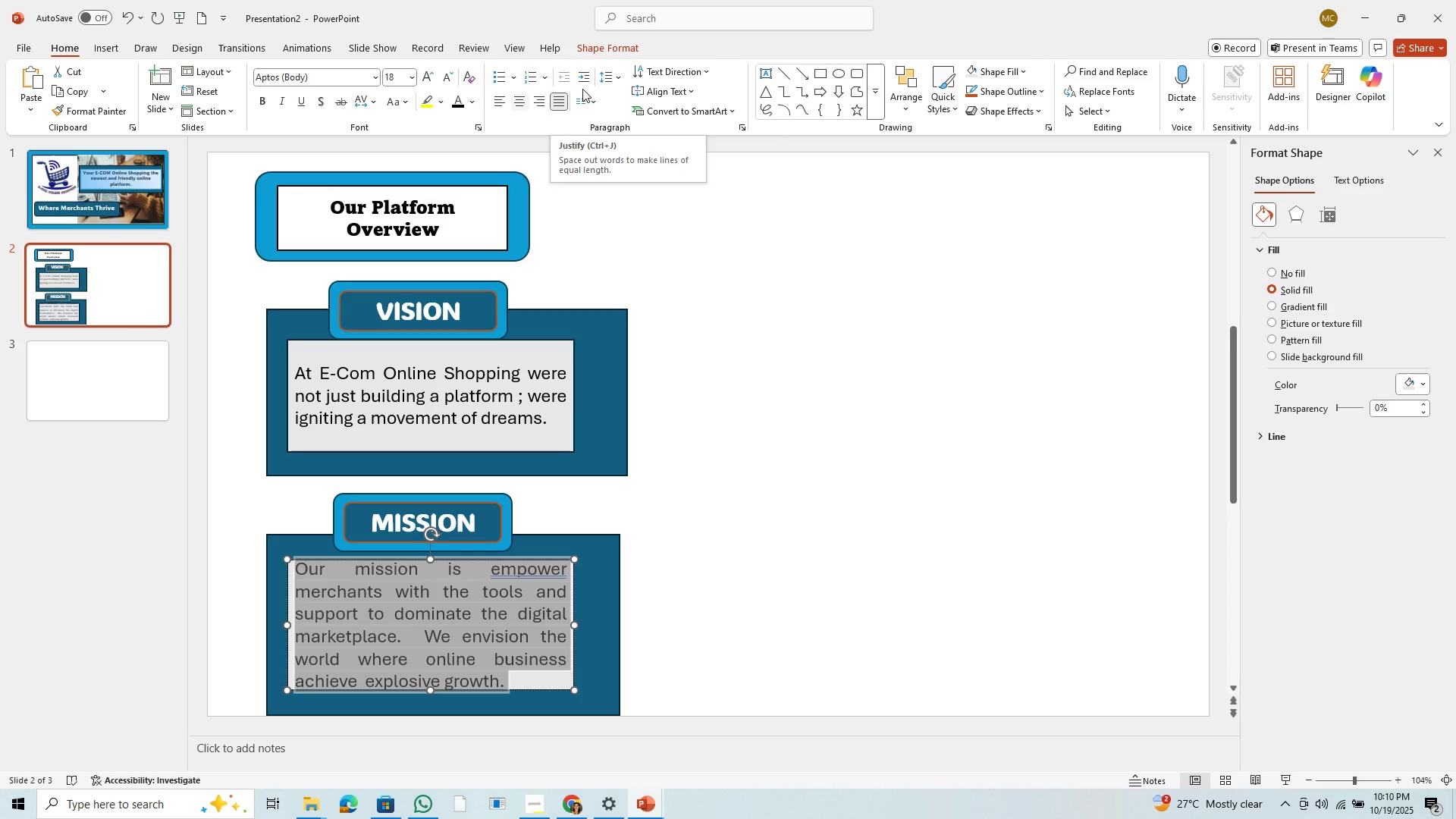 
left_click([720, 11])
 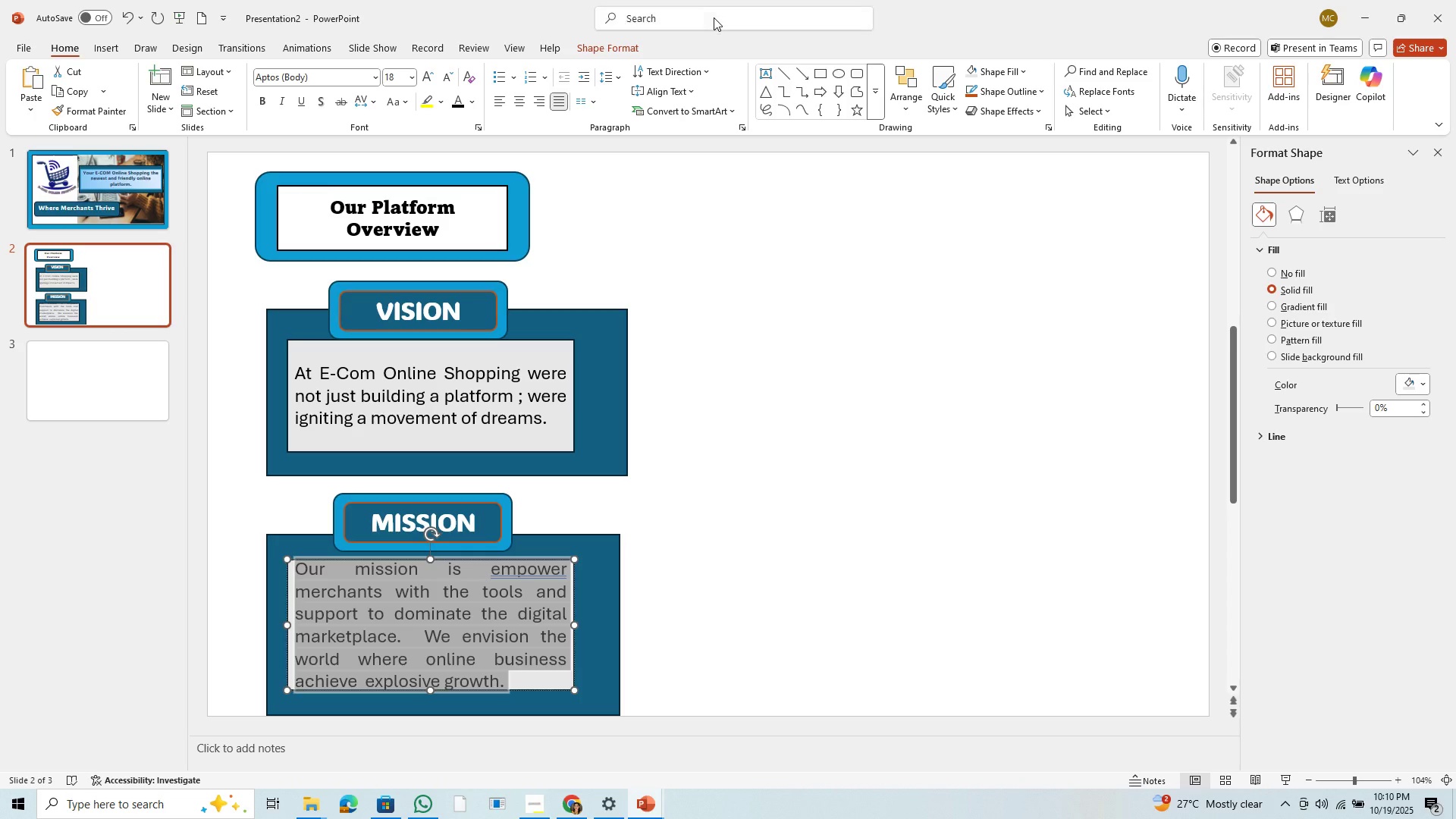 
left_click([708, 22])
 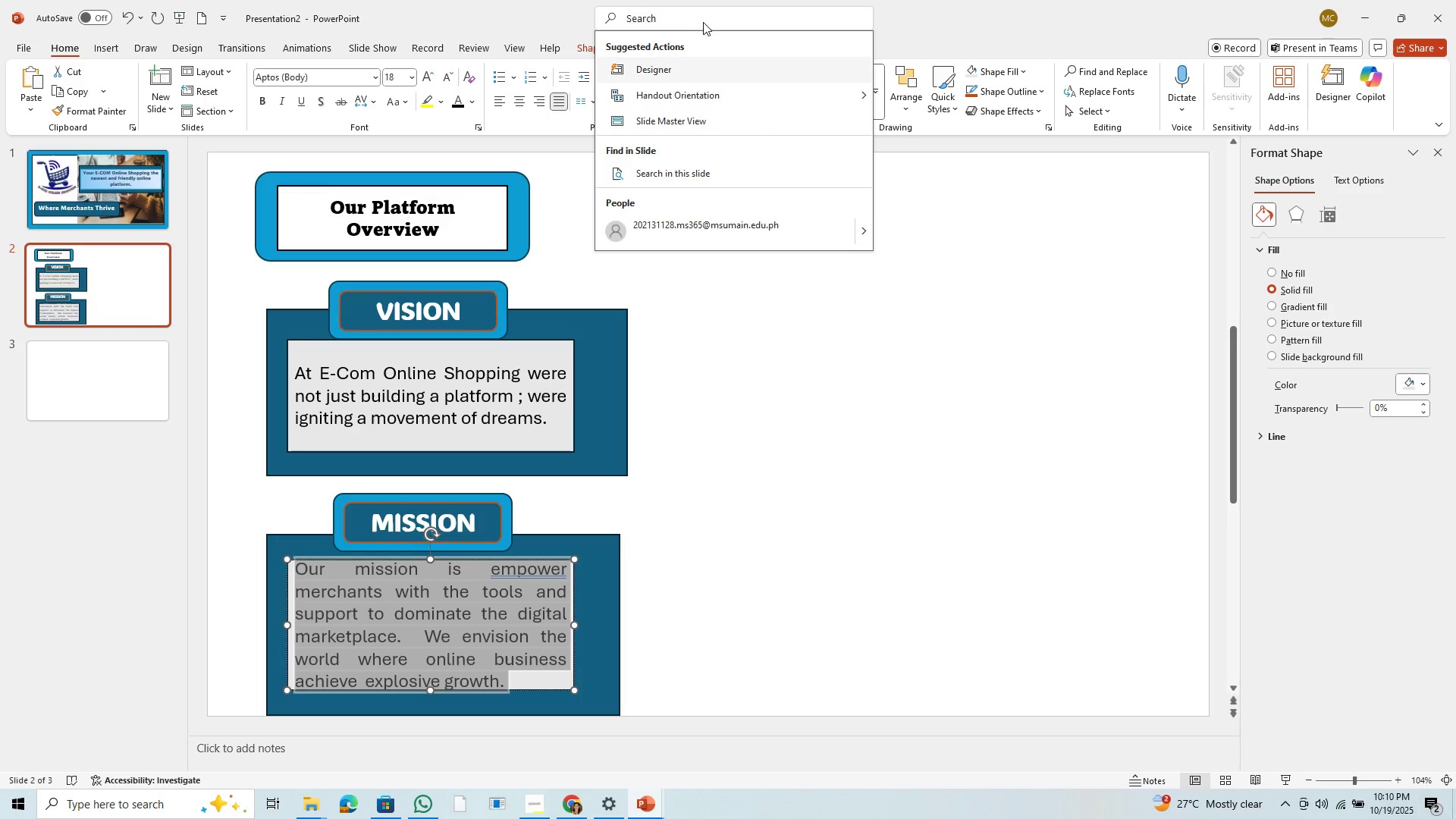 
type(spa)
 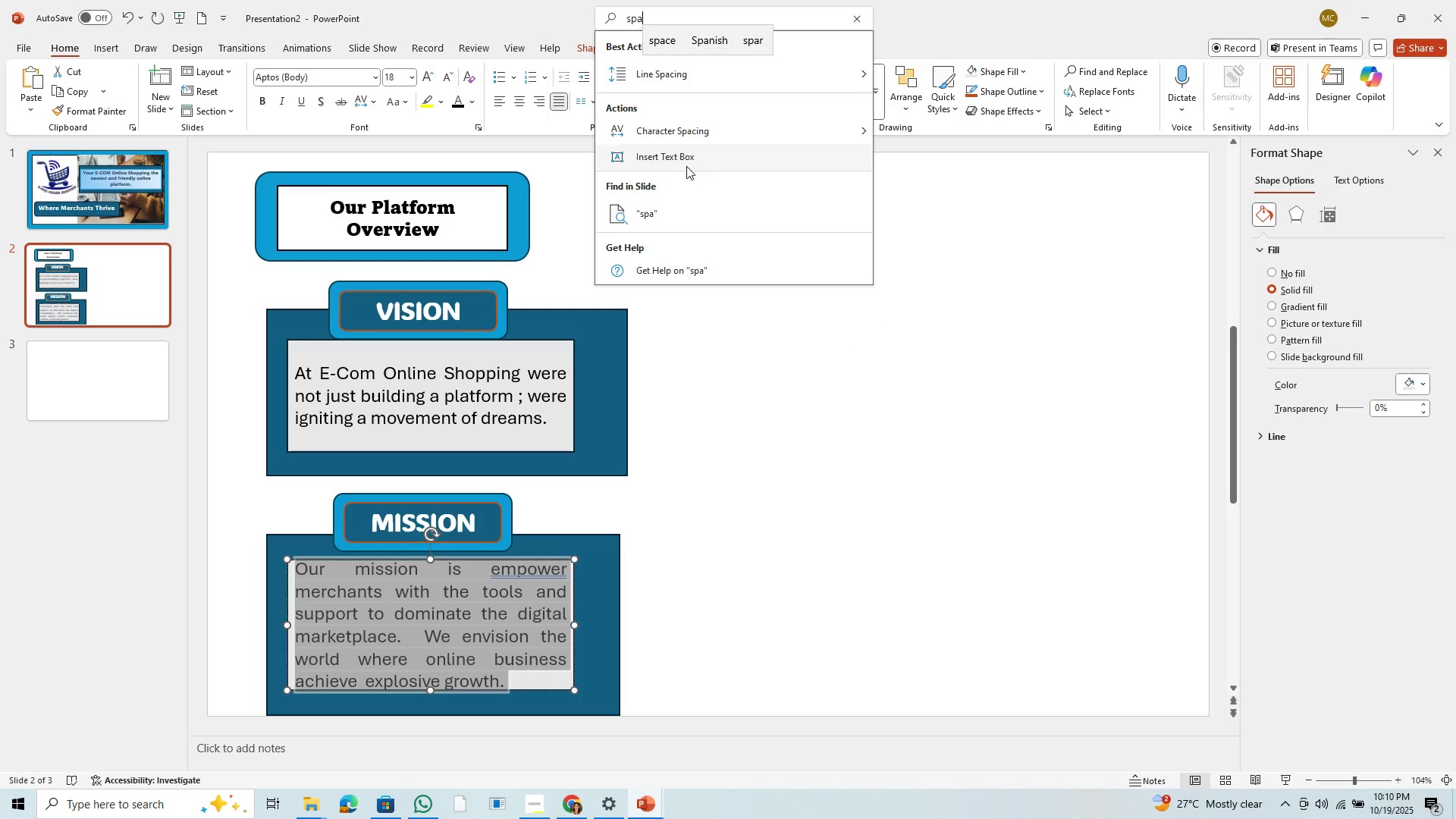 
left_click([695, 138])
 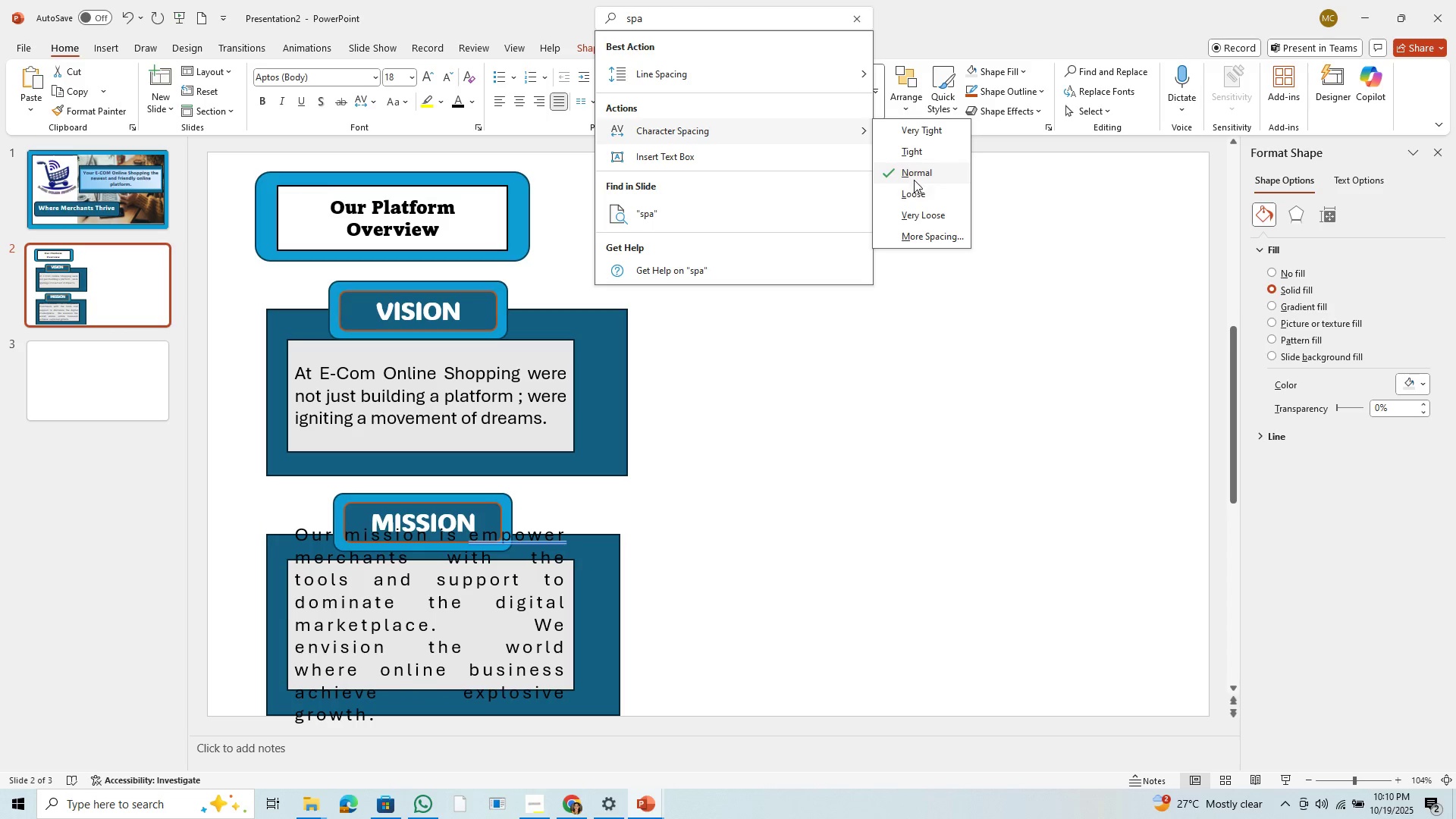 
wait(14.67)
 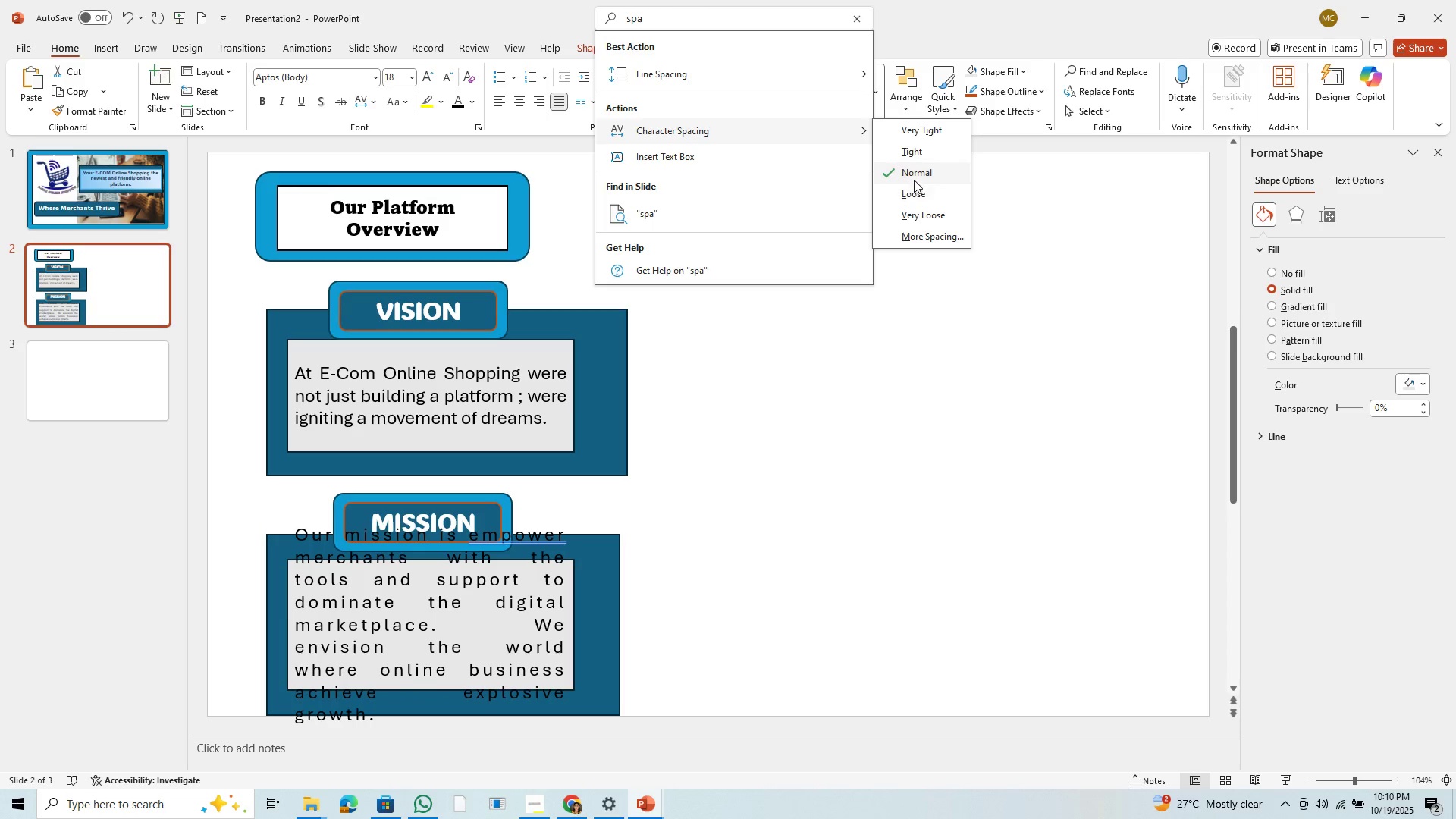 
left_click([915, 150])
 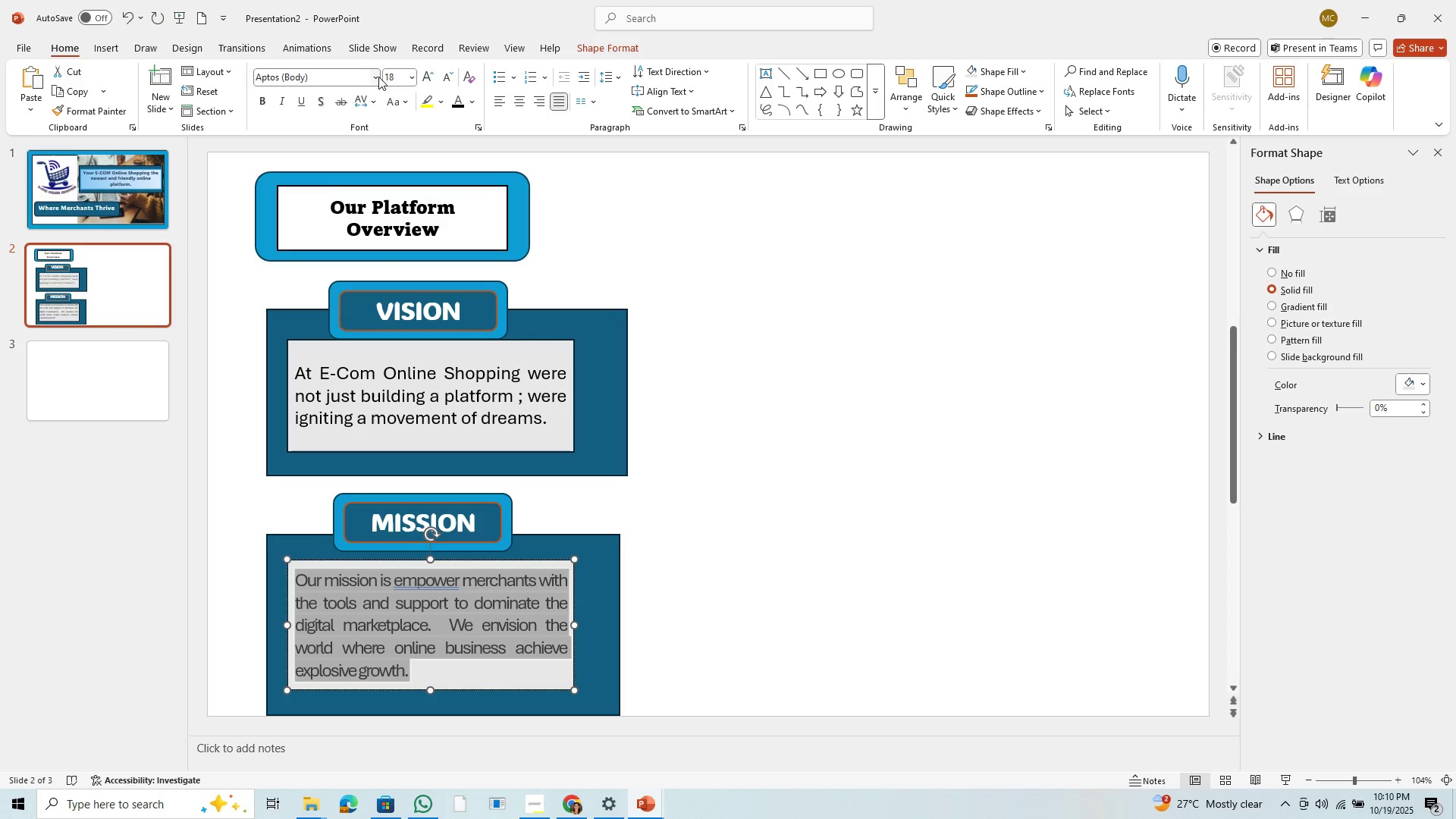 
left_click([377, 76])
 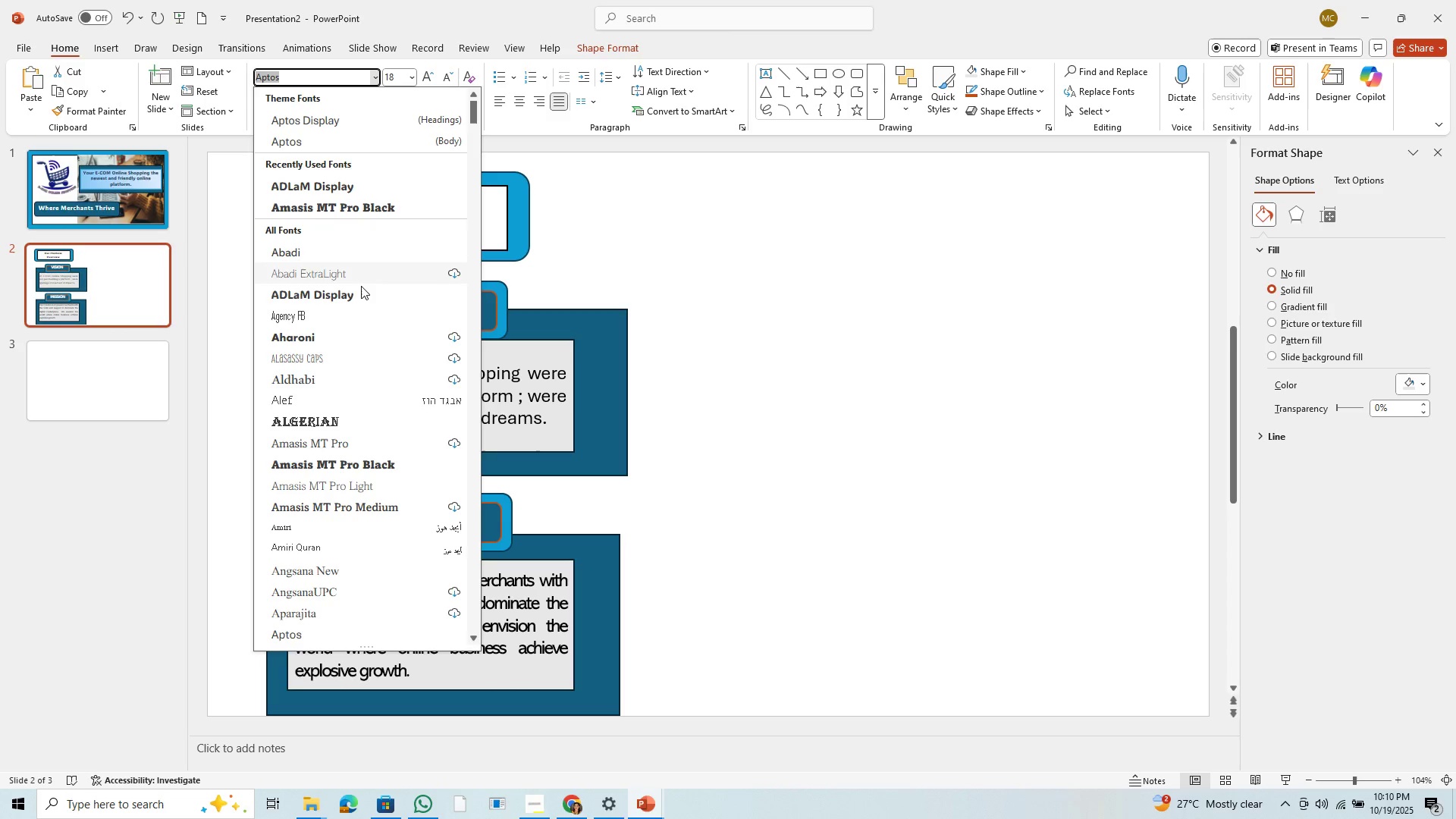 
left_click([359, 297])
 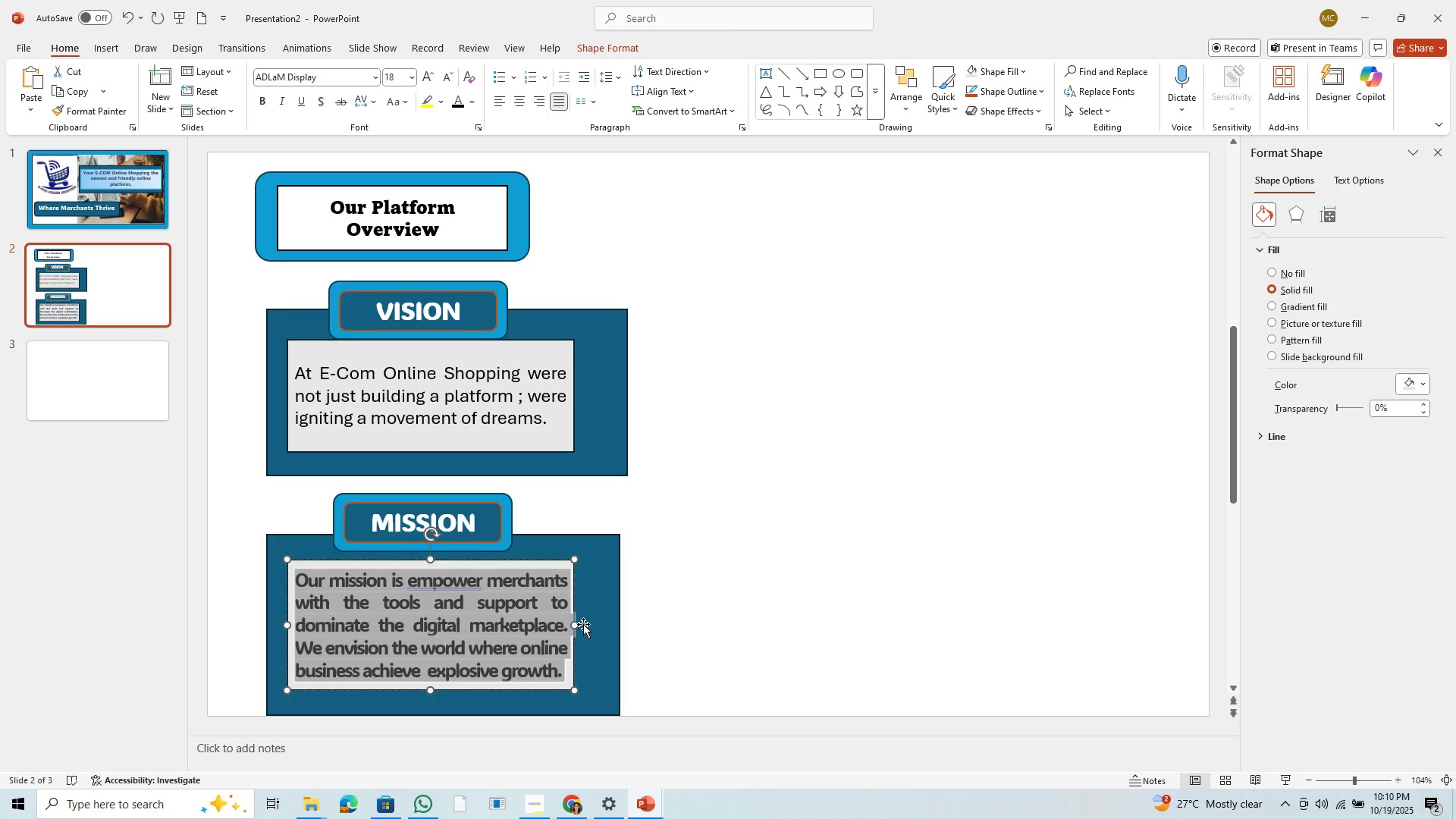 
left_click([589, 639])
 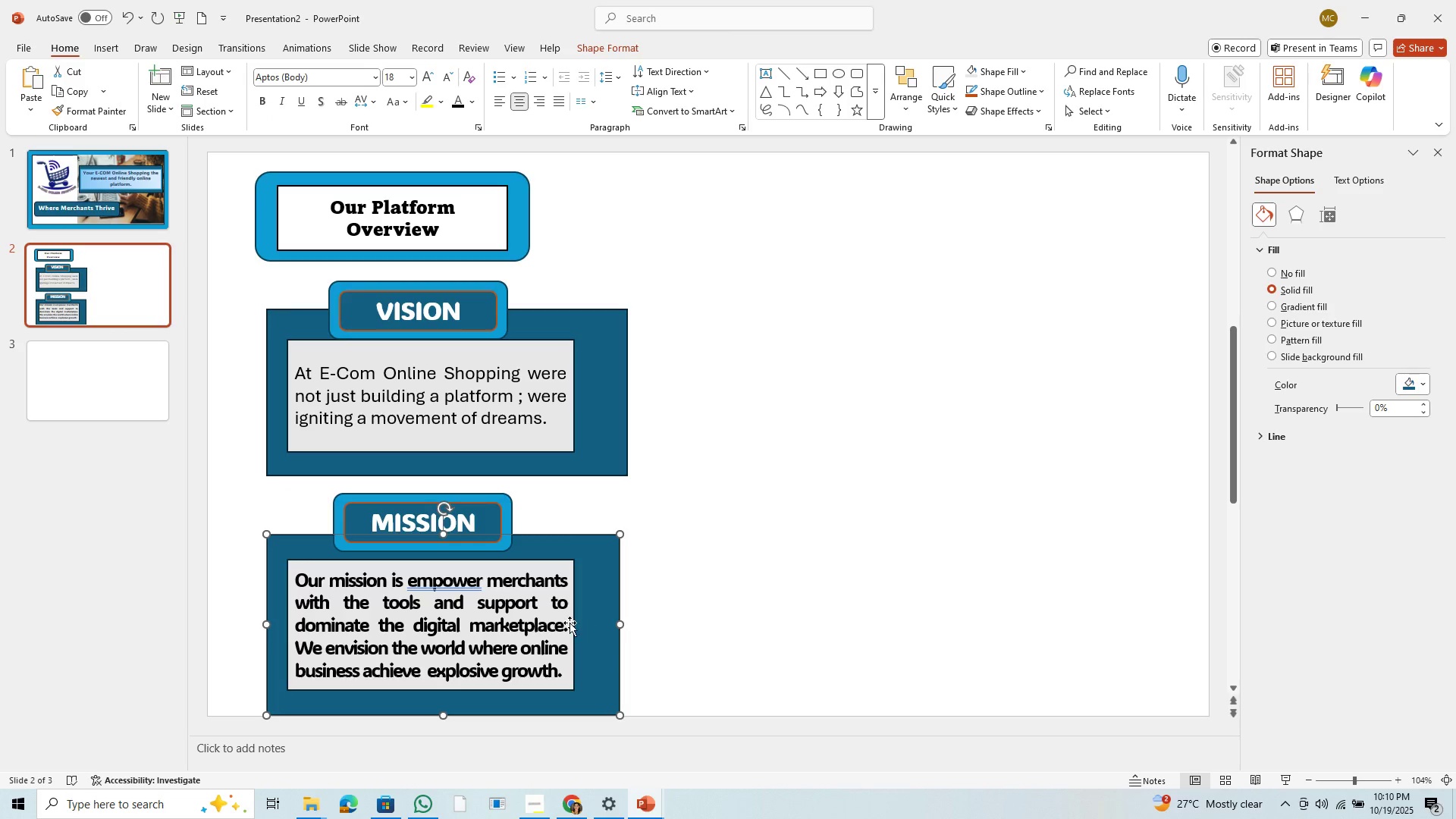 
left_click([566, 626])
 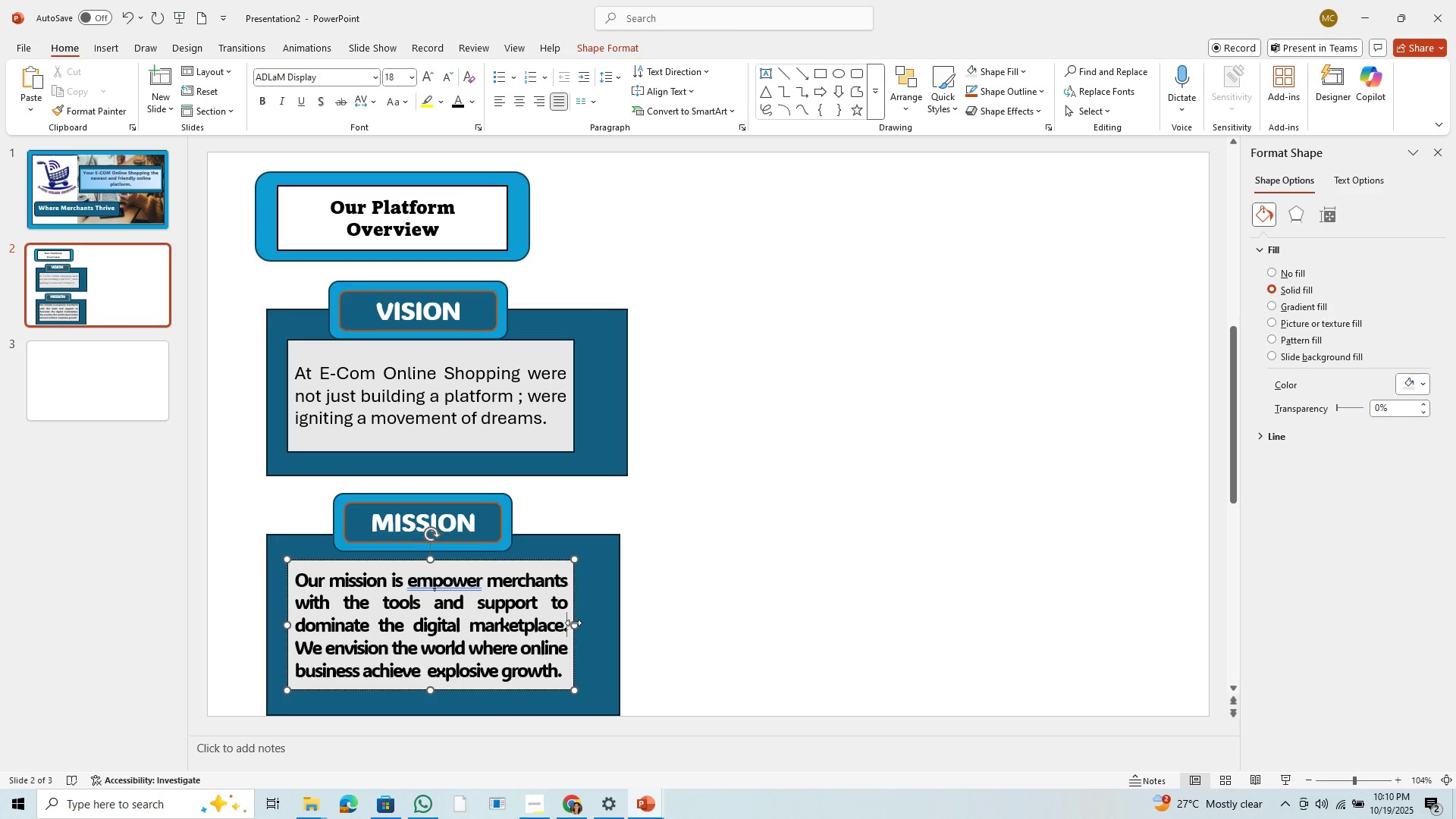 
left_click_drag(start_coordinate=[573, 623], to_coordinate=[585, 623])
 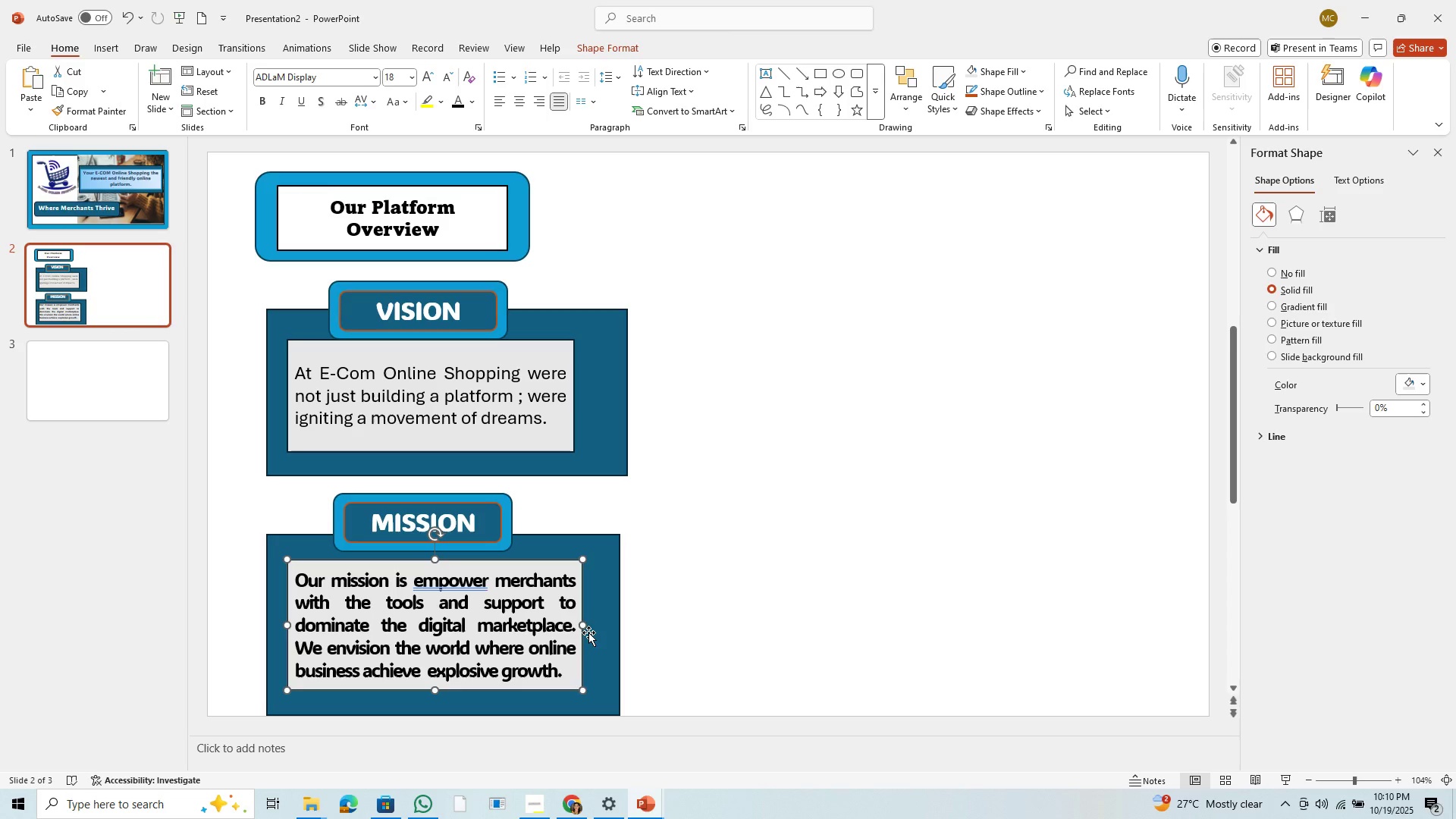 
left_click_drag(start_coordinate=[585, 622], to_coordinate=[604, 627])
 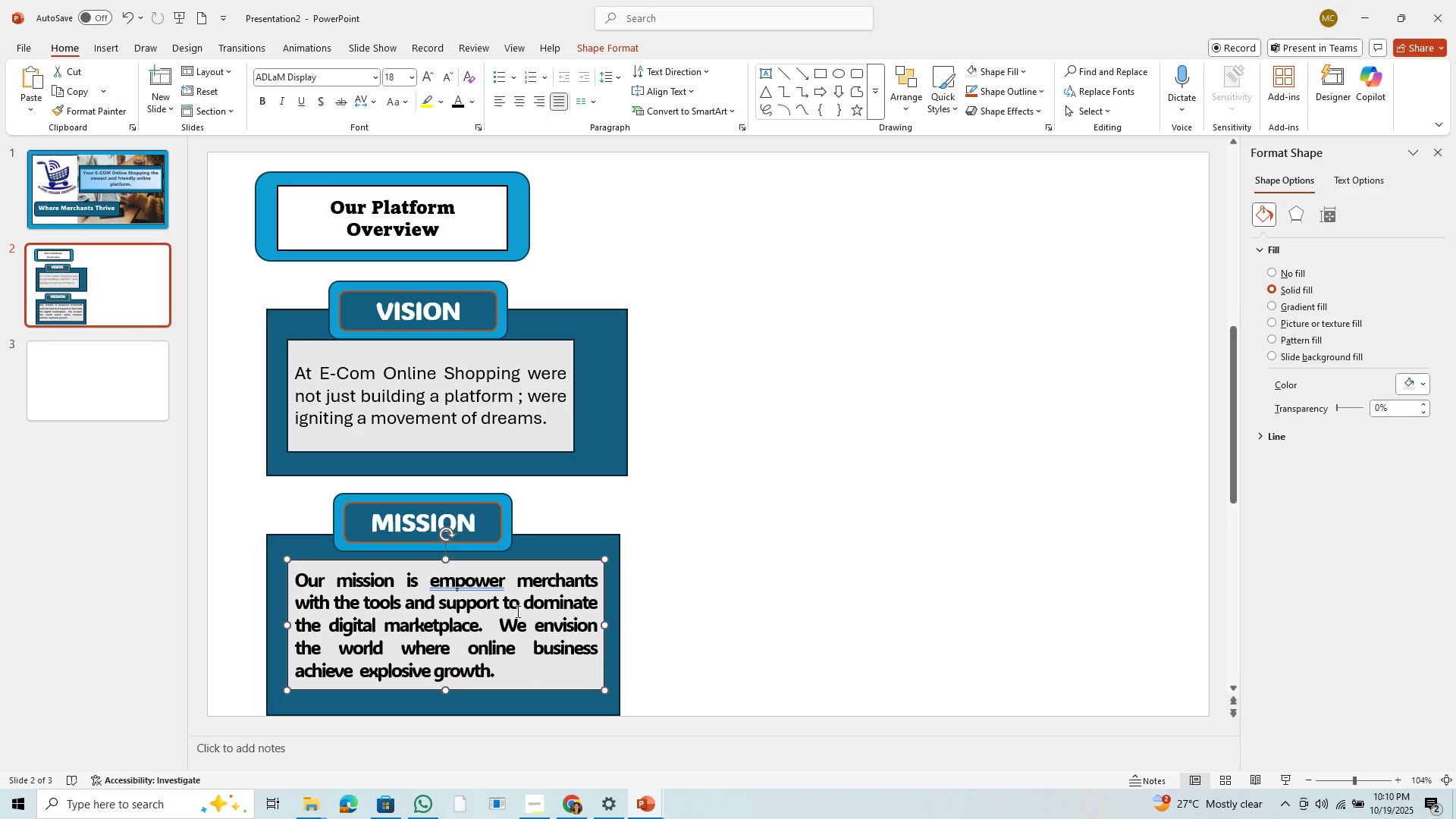 
right_click([479, 582])
 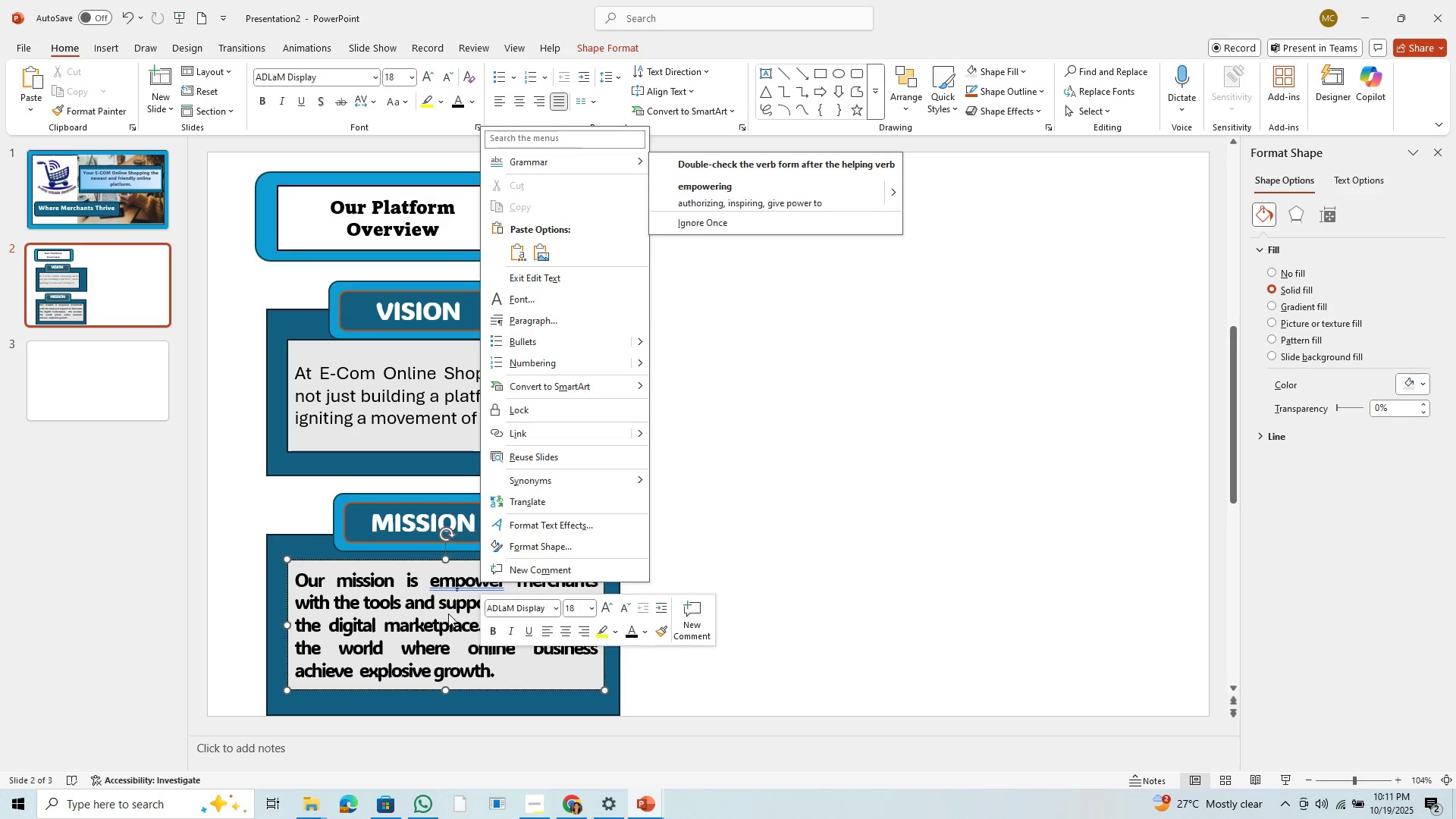 
wait(5.47)
 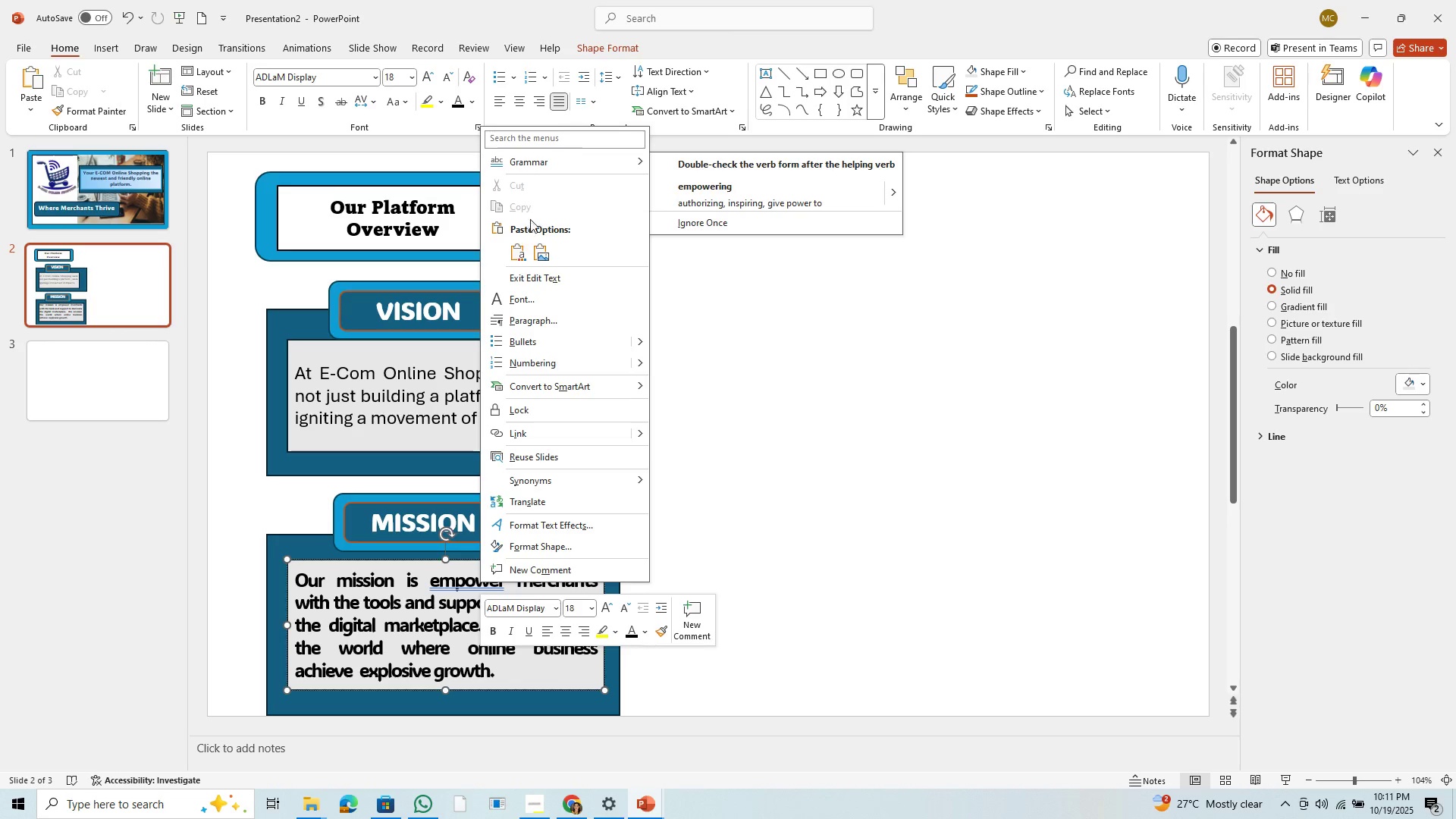 
left_click([428, 579])
 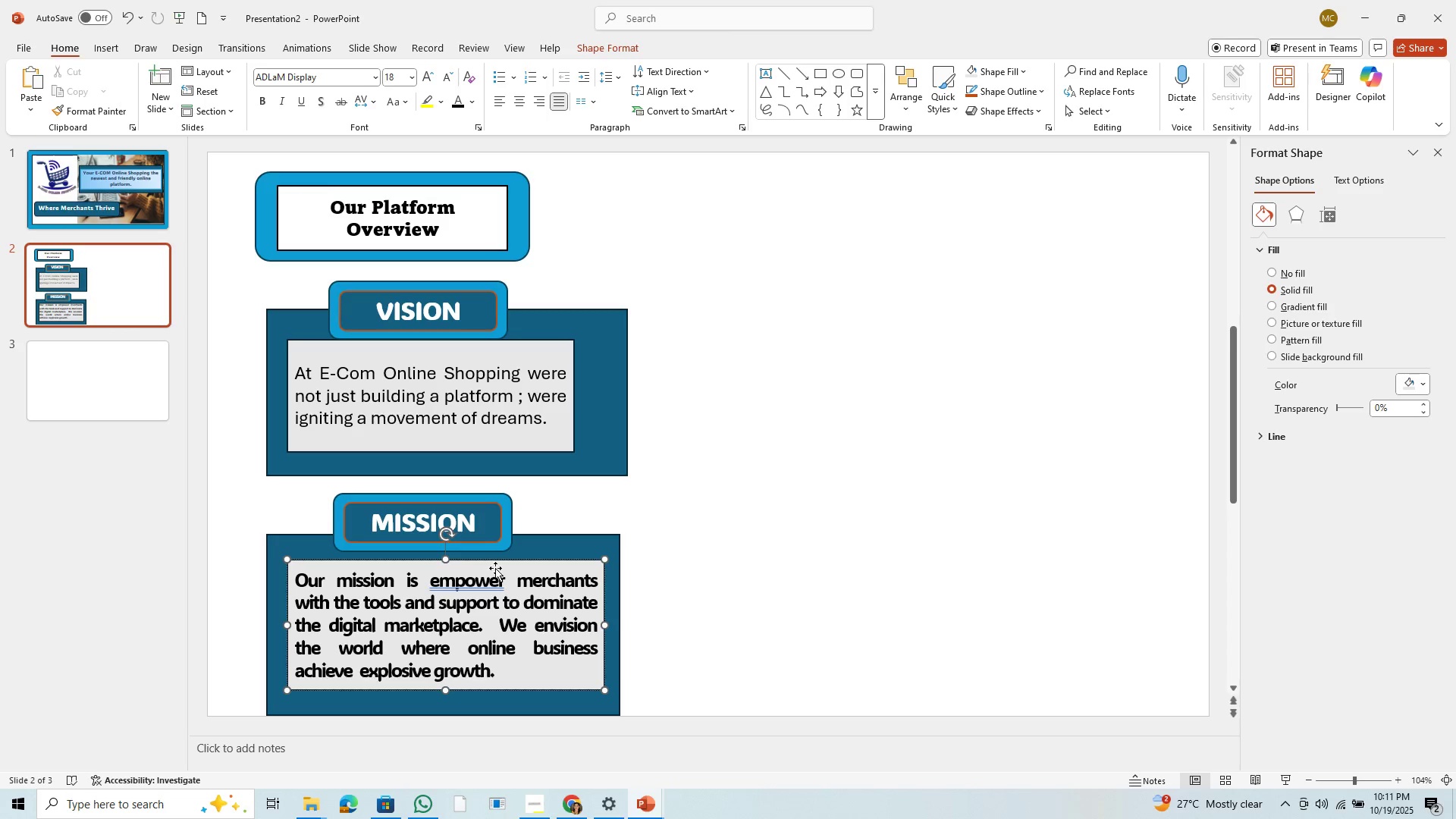 
left_click([504, 589])
 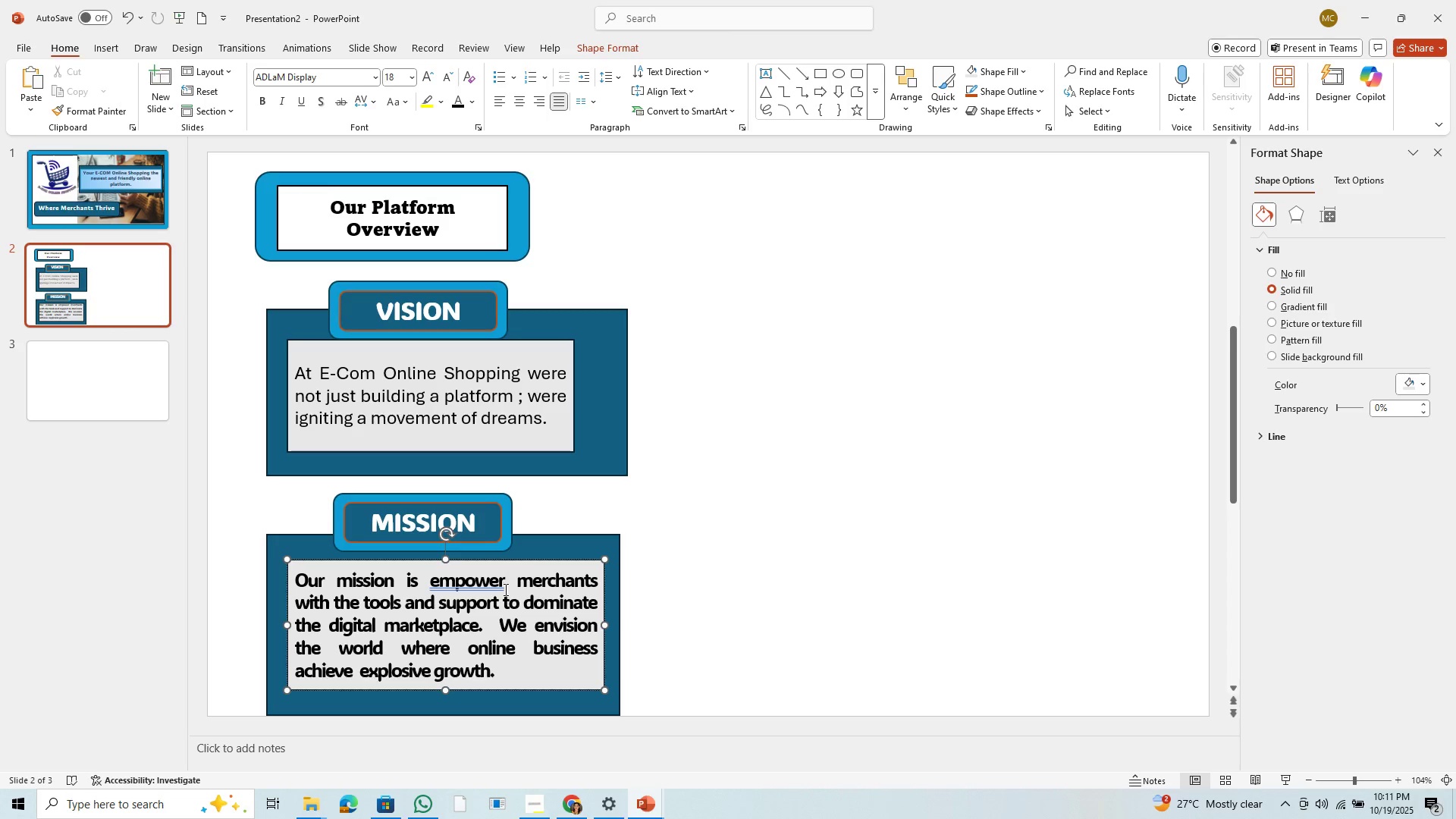 
type(ing)
 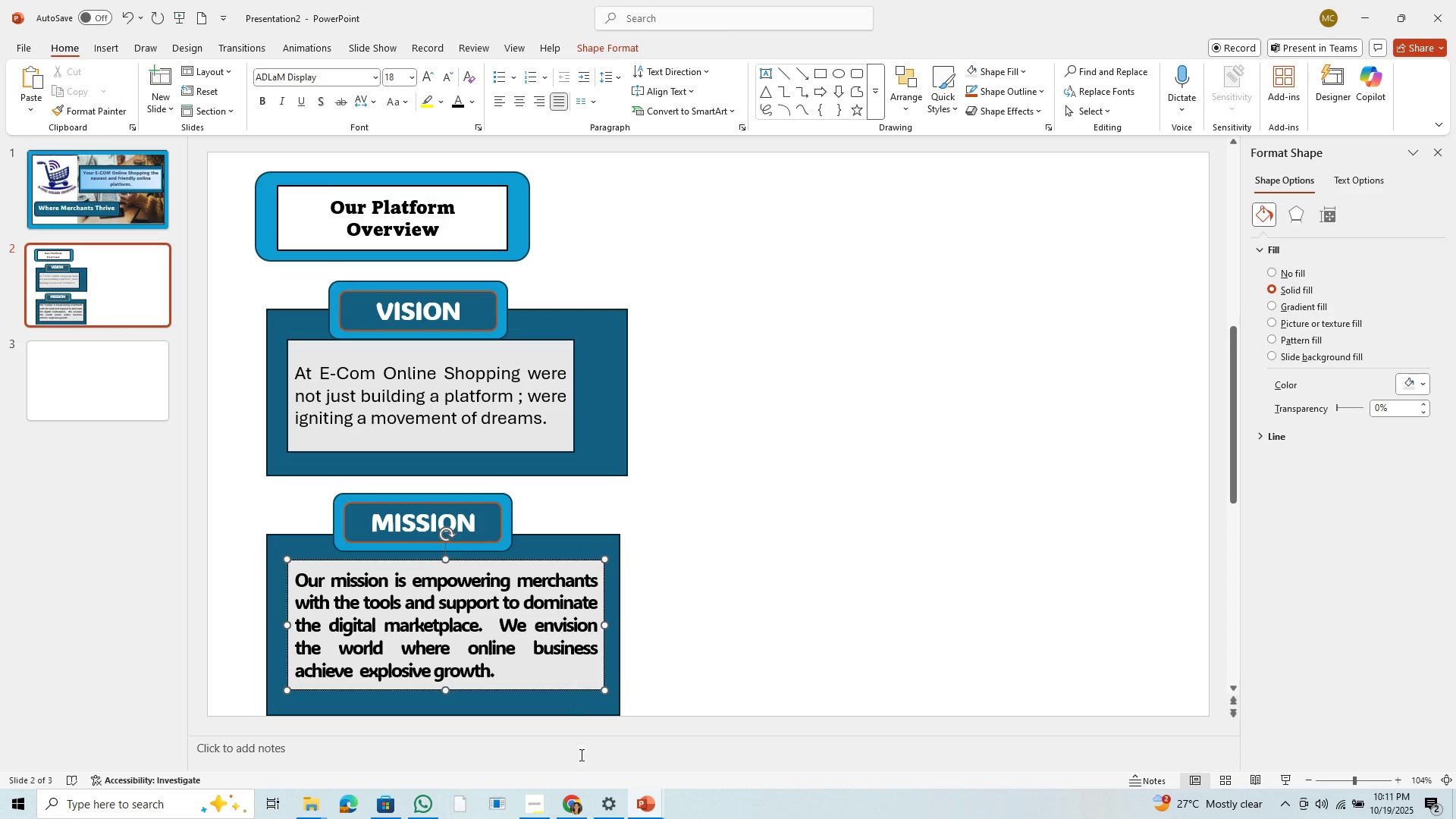 
wait(5.67)
 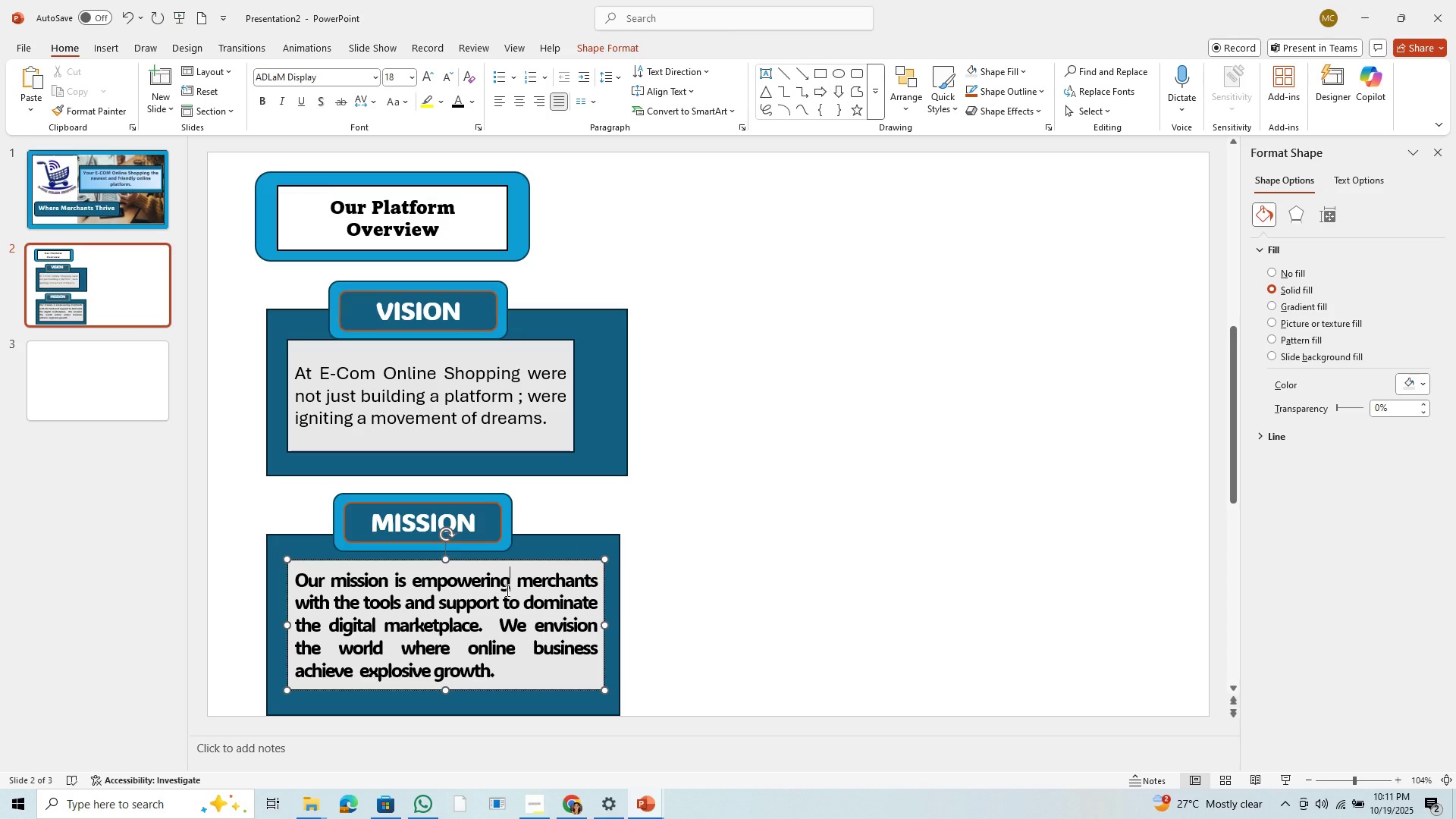 
scroll: coordinate [607, 710], scroll_direction: down, amount: 1.0
 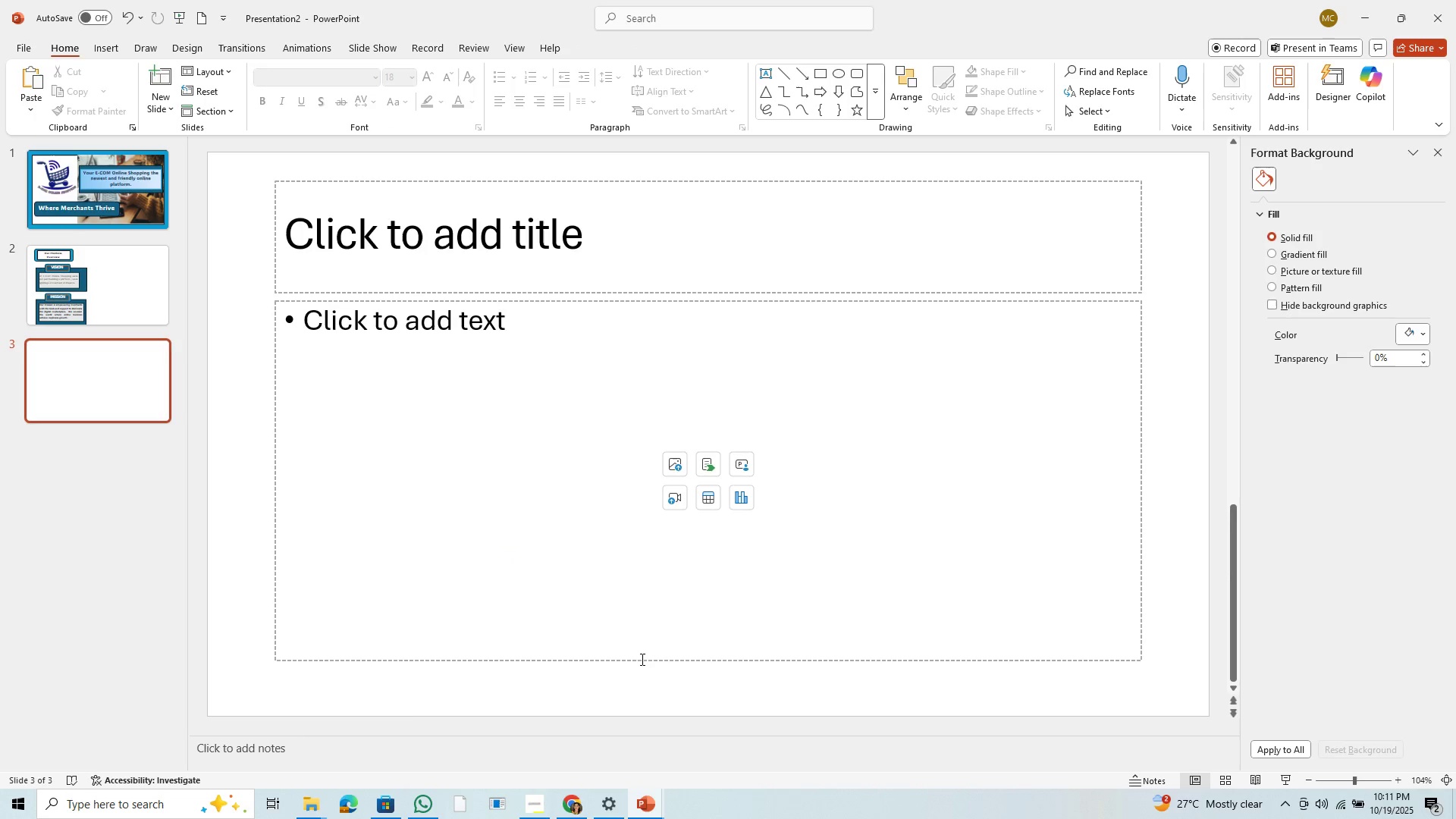 
scroll: coordinate [639, 659], scroll_direction: up, amount: 2.0
 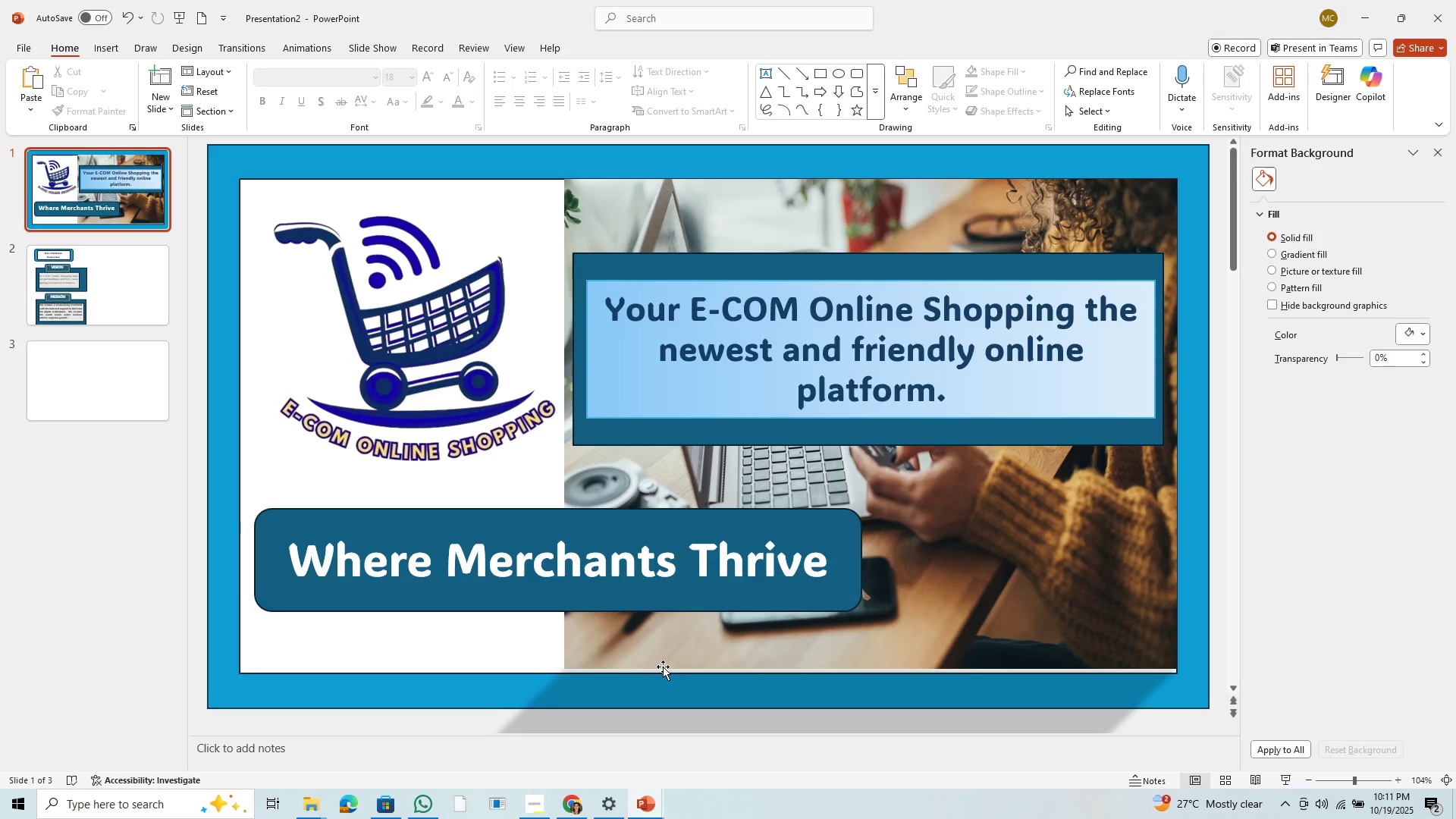 
scroll: coordinate [663, 667], scroll_direction: down, amount: 1.0
 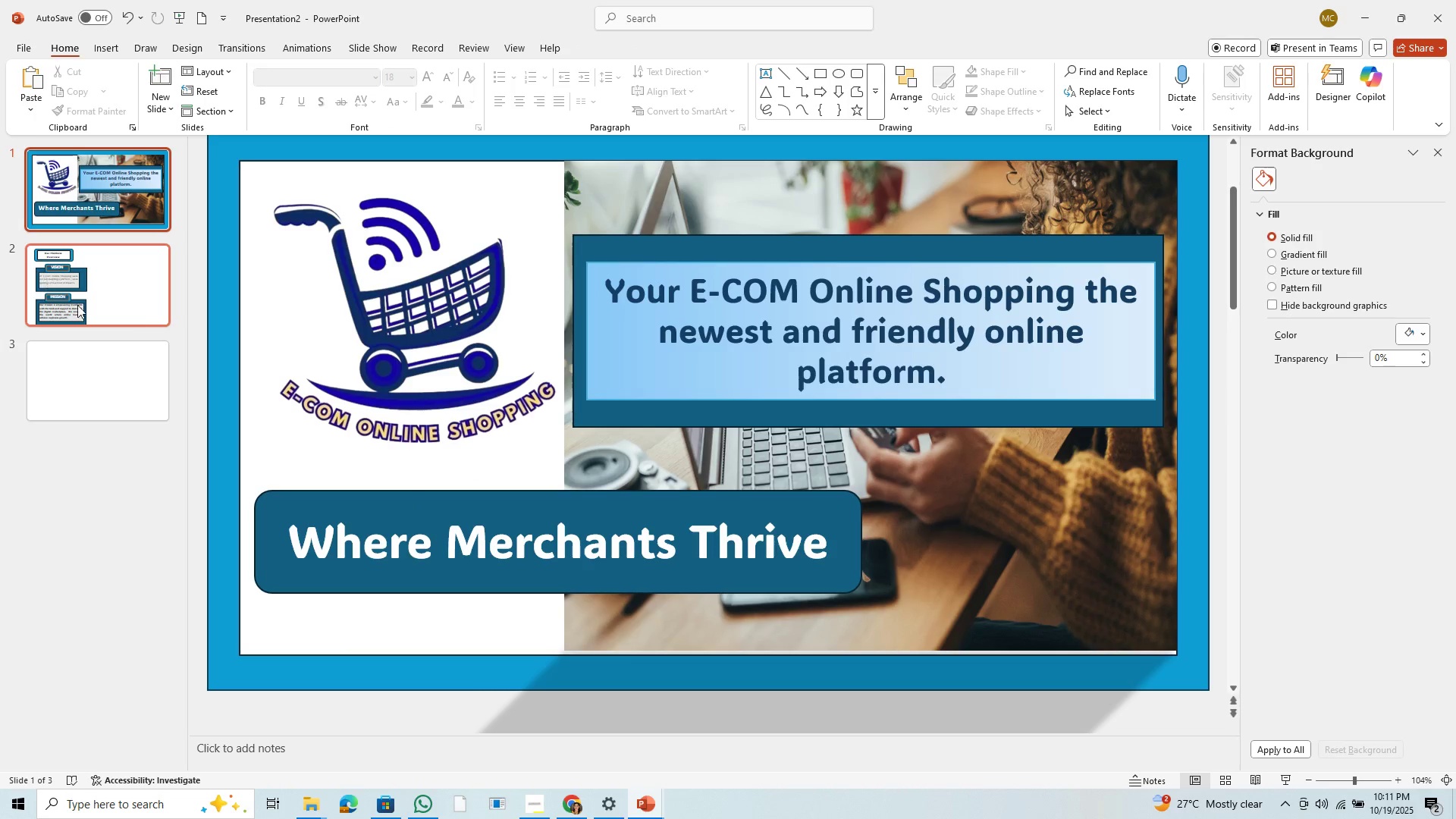 
left_click([157, 287])
 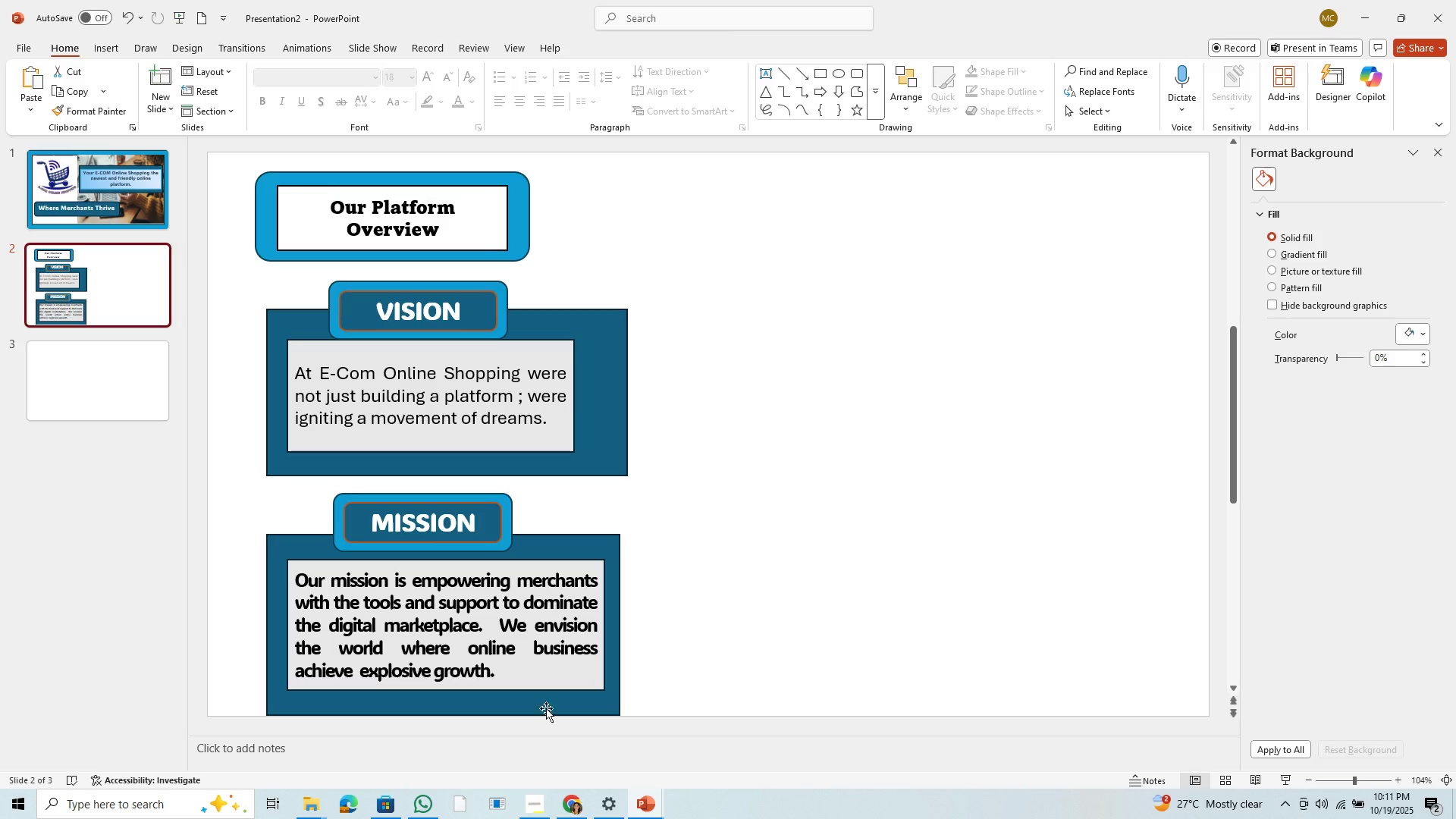 
left_click([533, 701])
 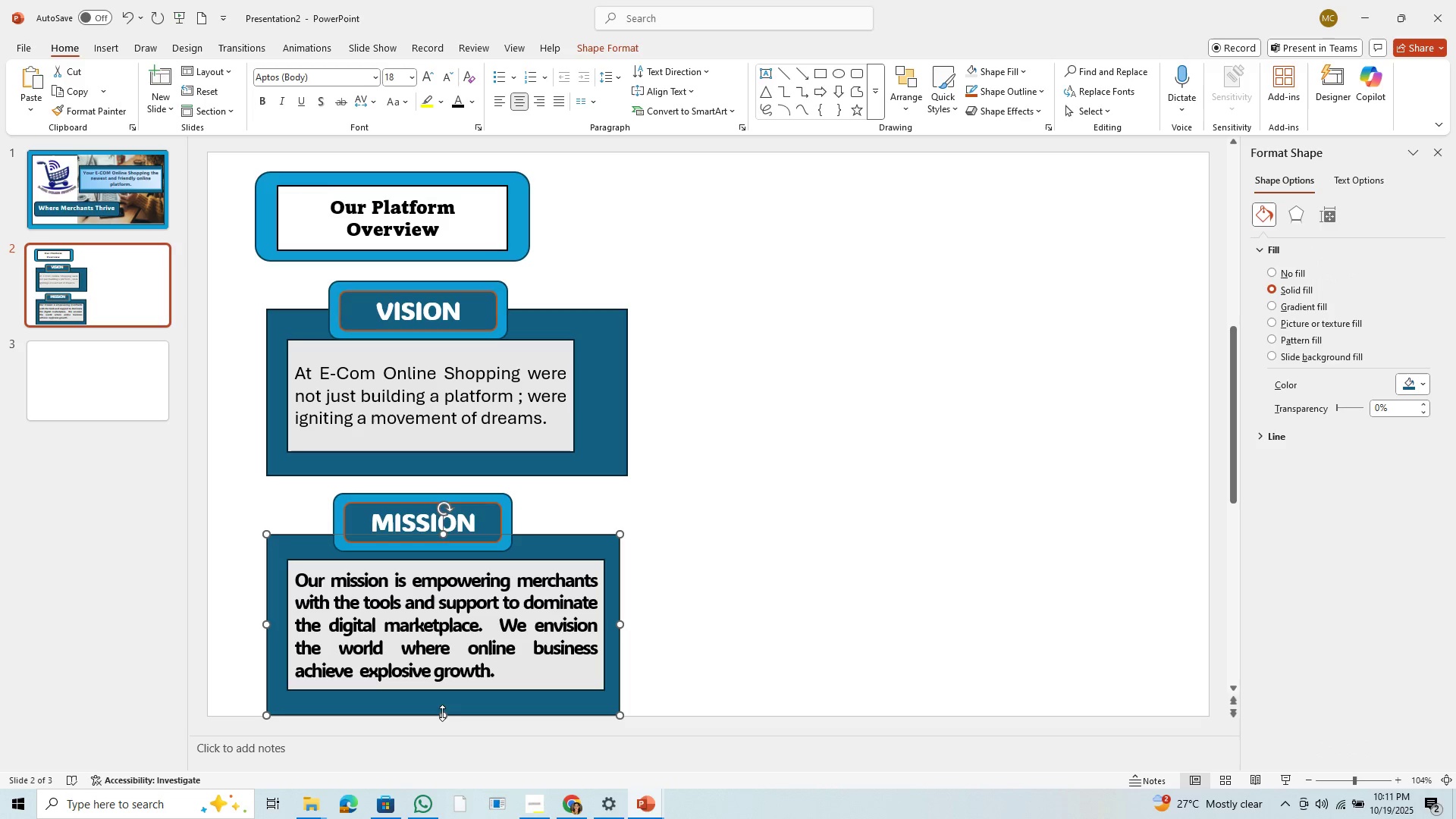 
left_click_drag(start_coordinate=[442, 715], to_coordinate=[450, 708])
 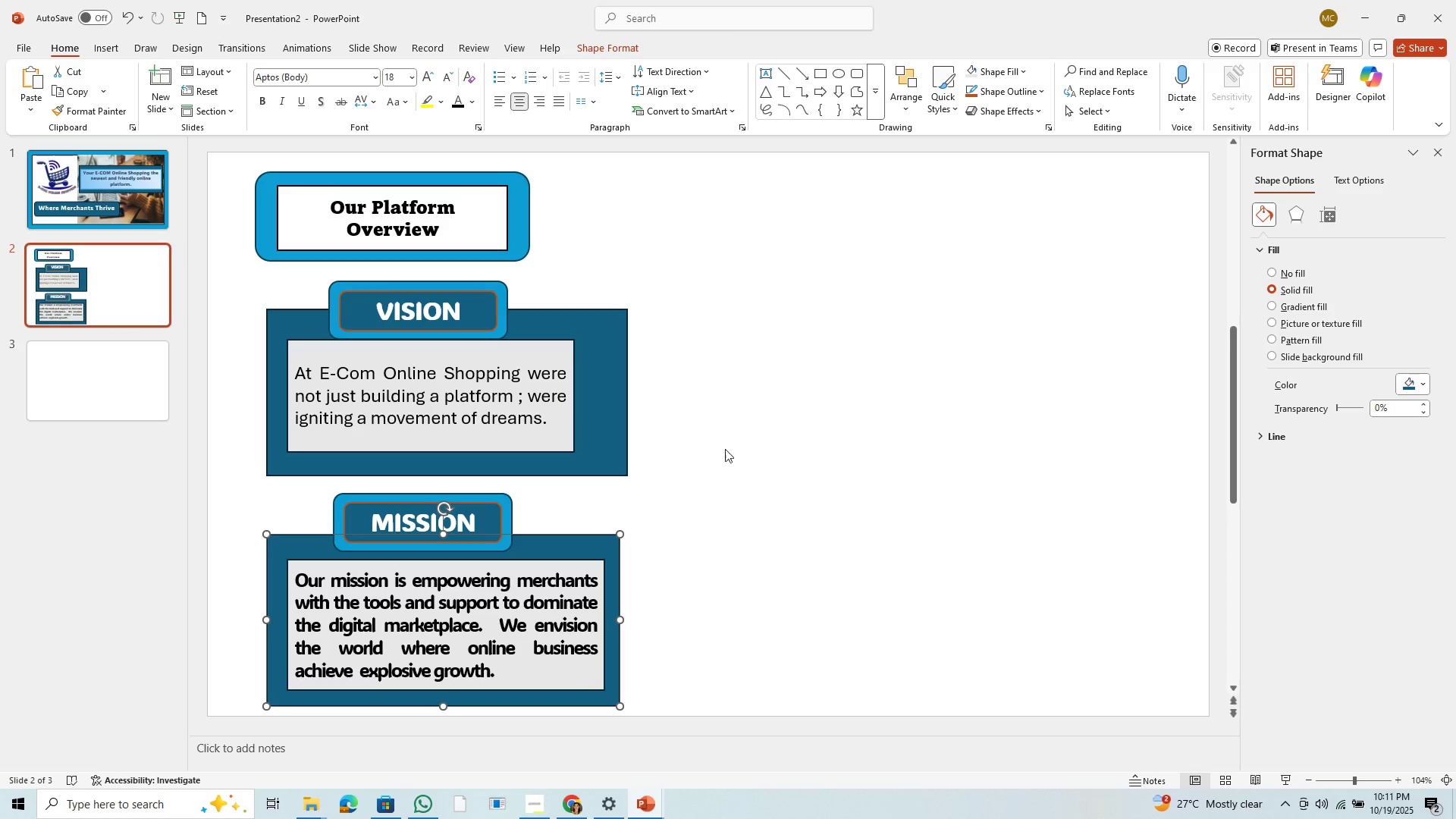 
left_click([736, 435])
 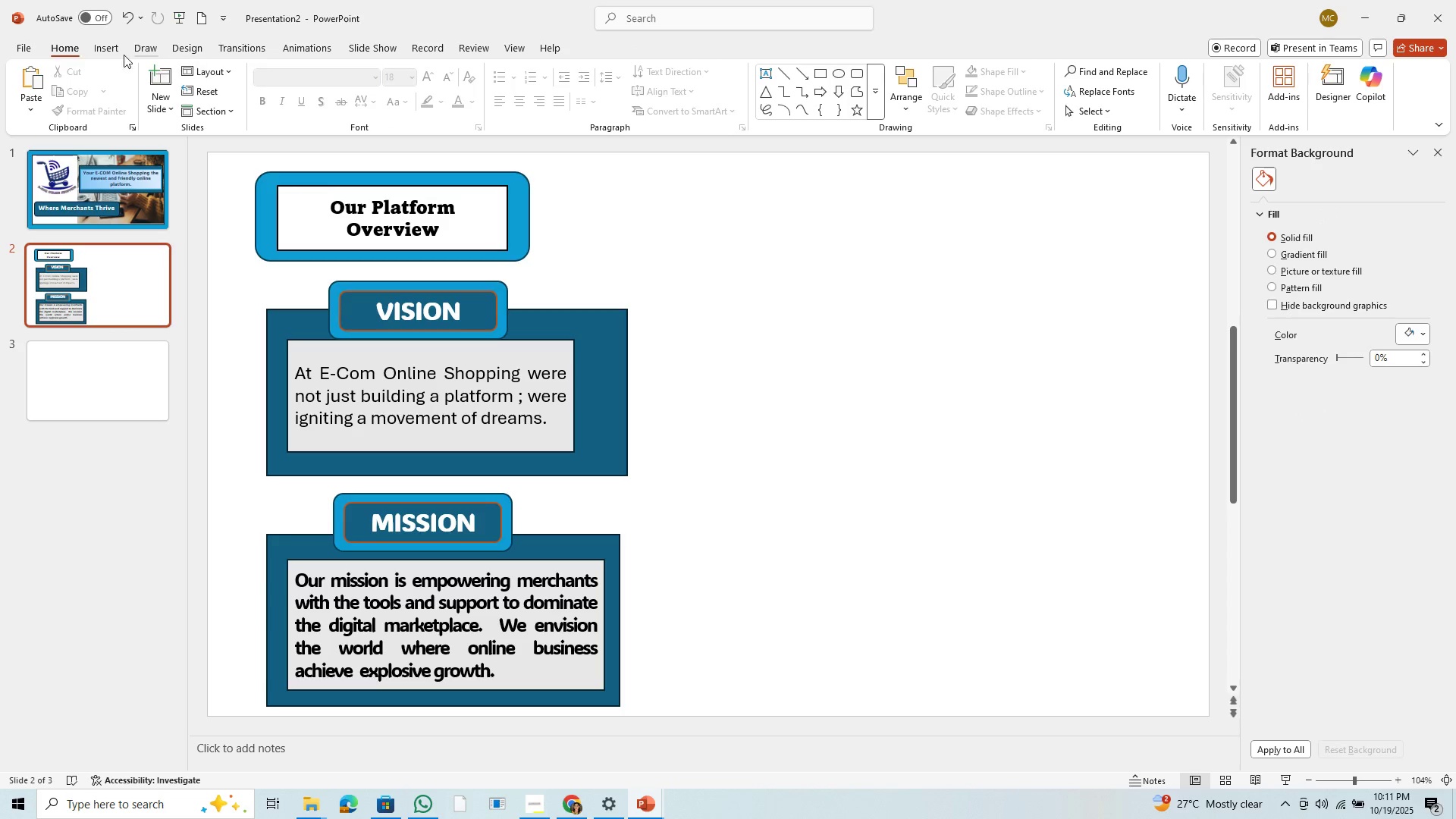 
left_click([116, 52])
 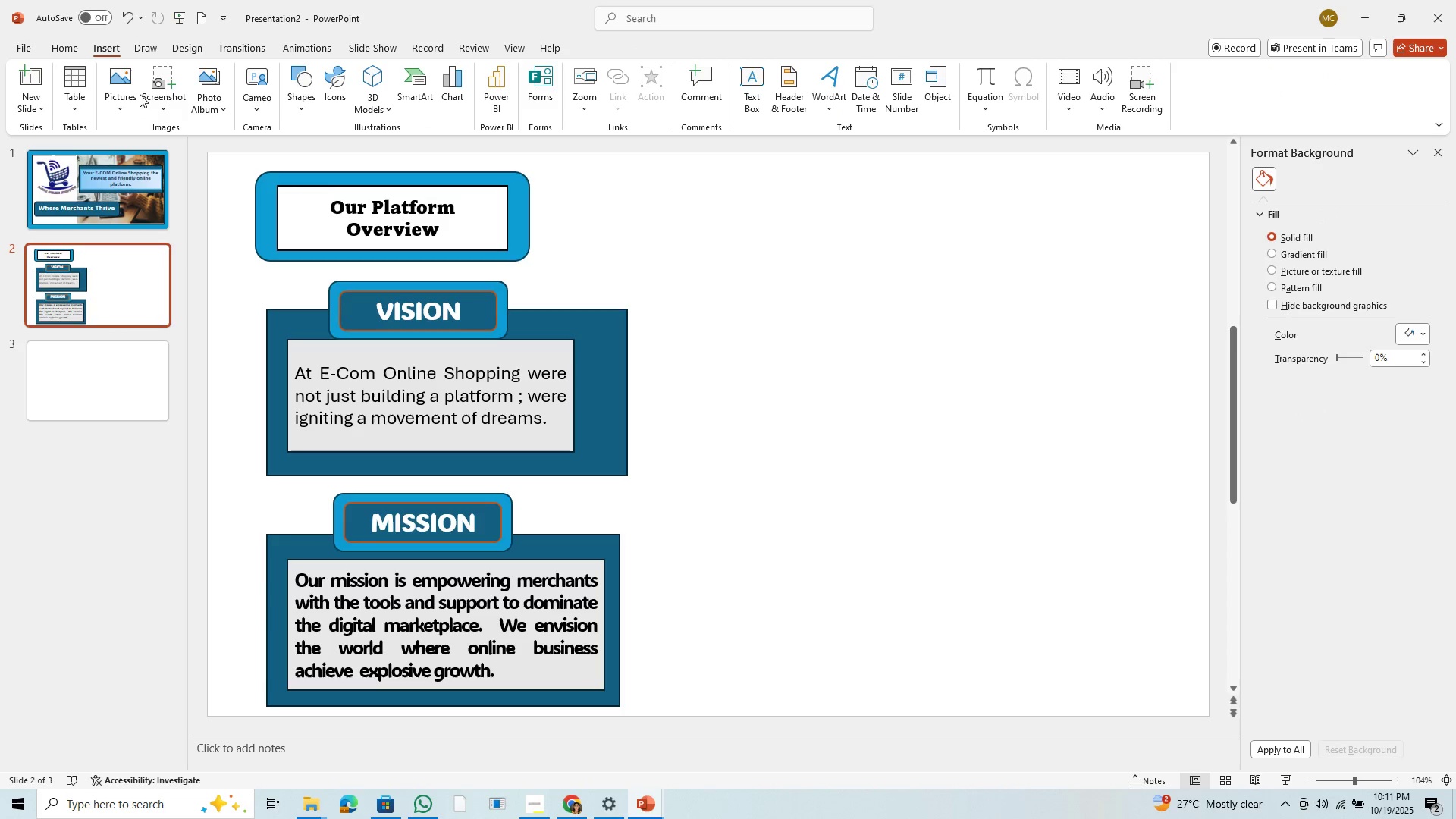 
mouse_move([115, 95])
 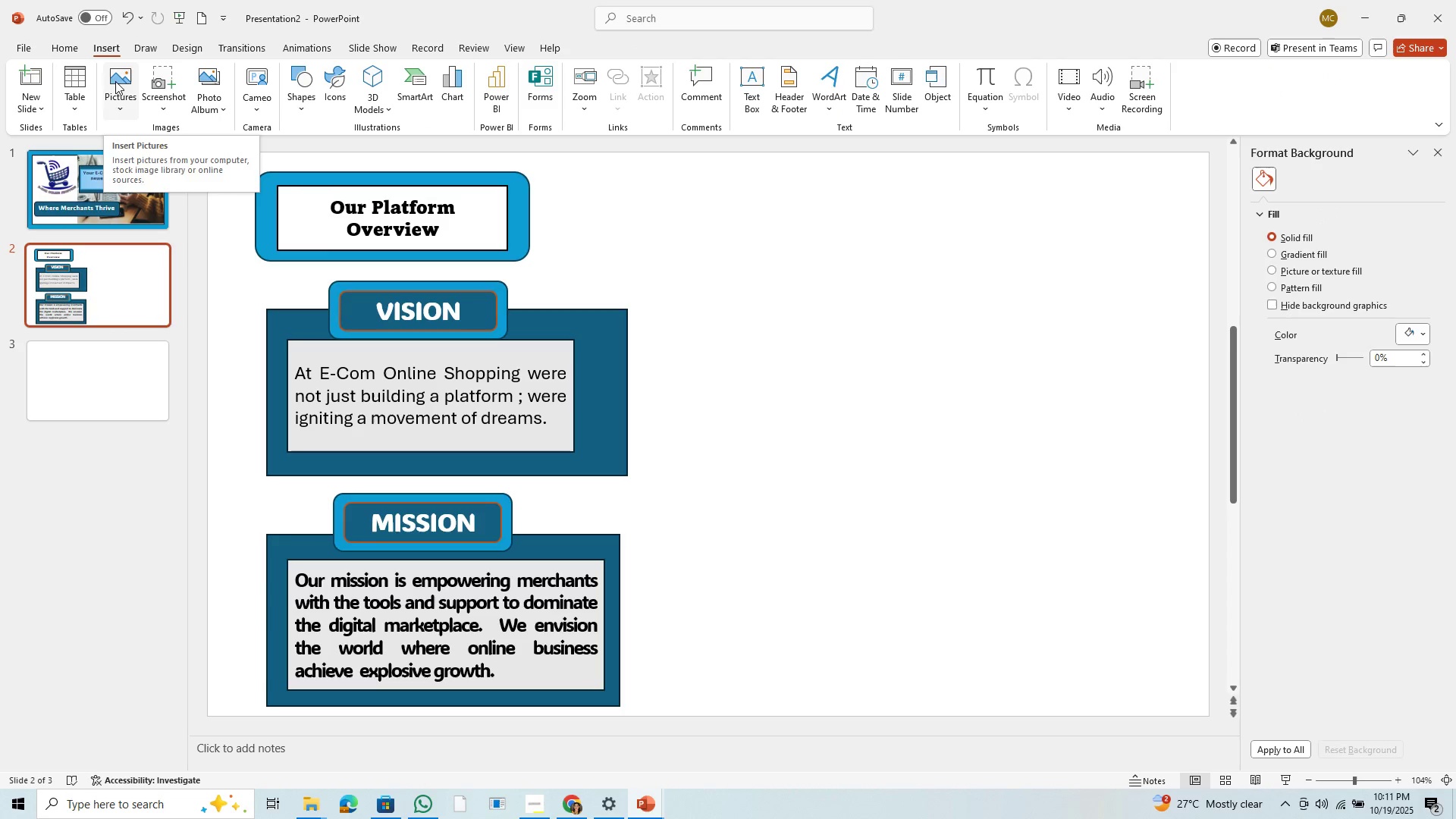 
left_click([115, 79])
 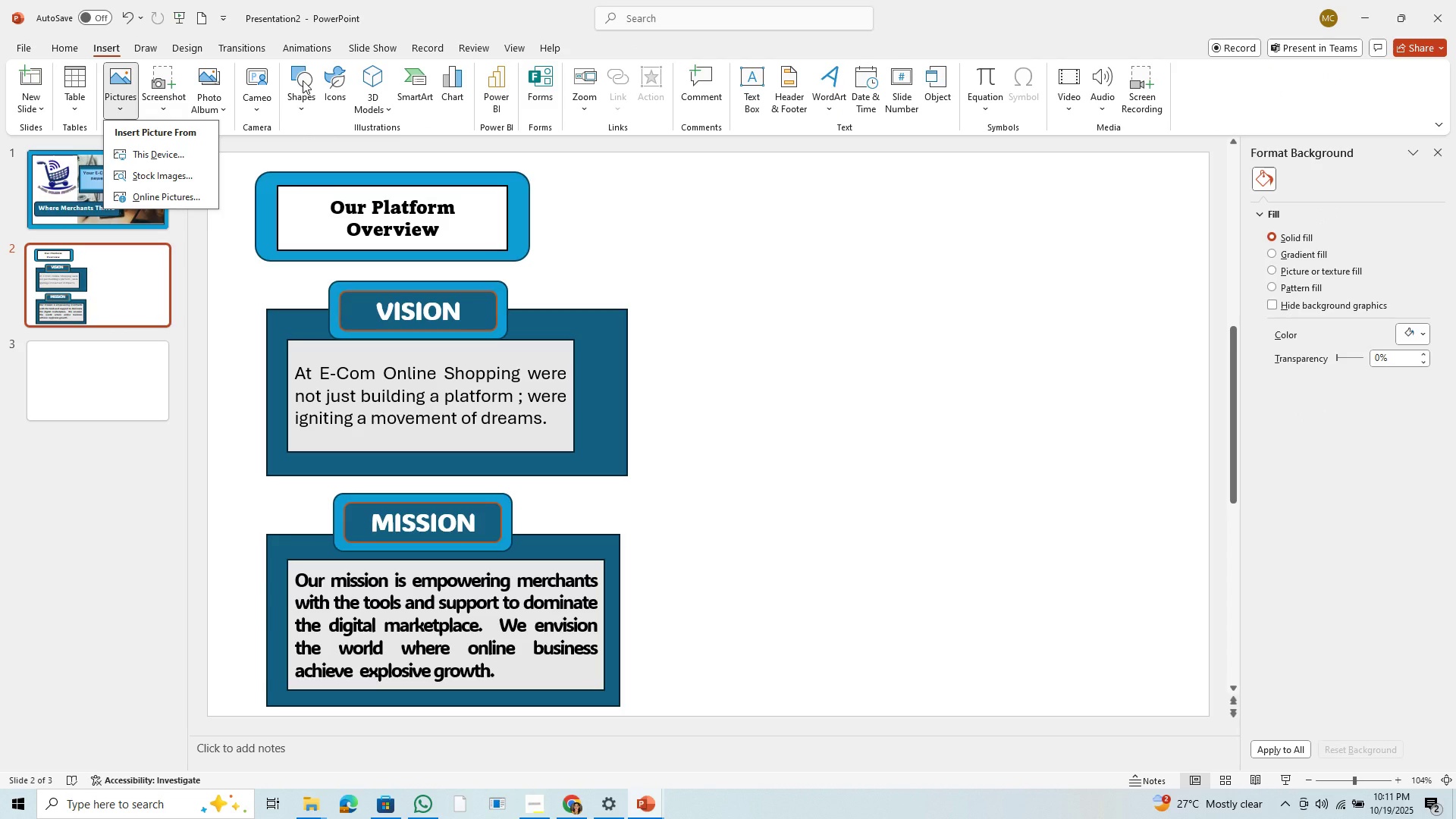 
left_click([303, 80])
 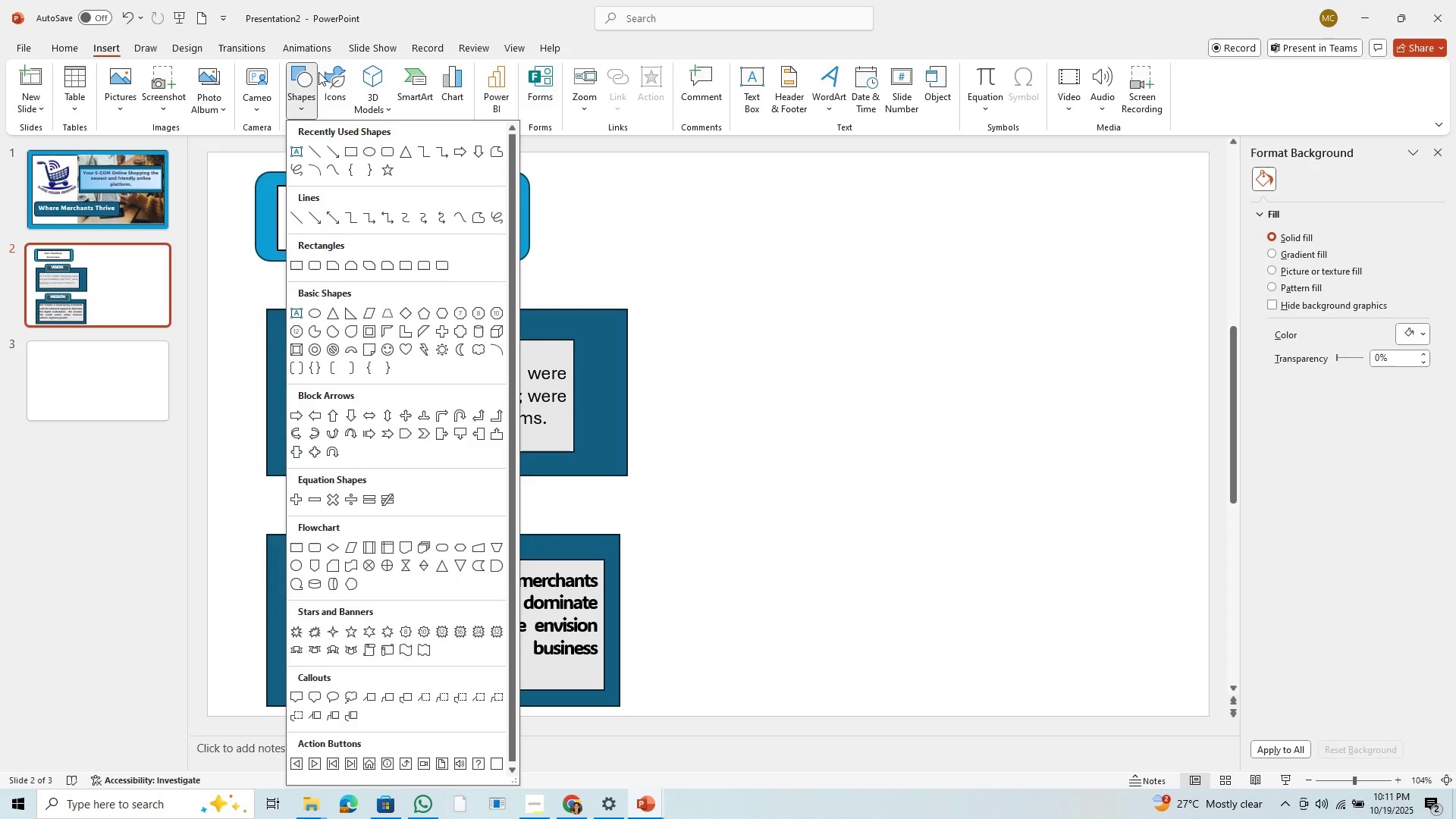 
left_click([322, 72])
 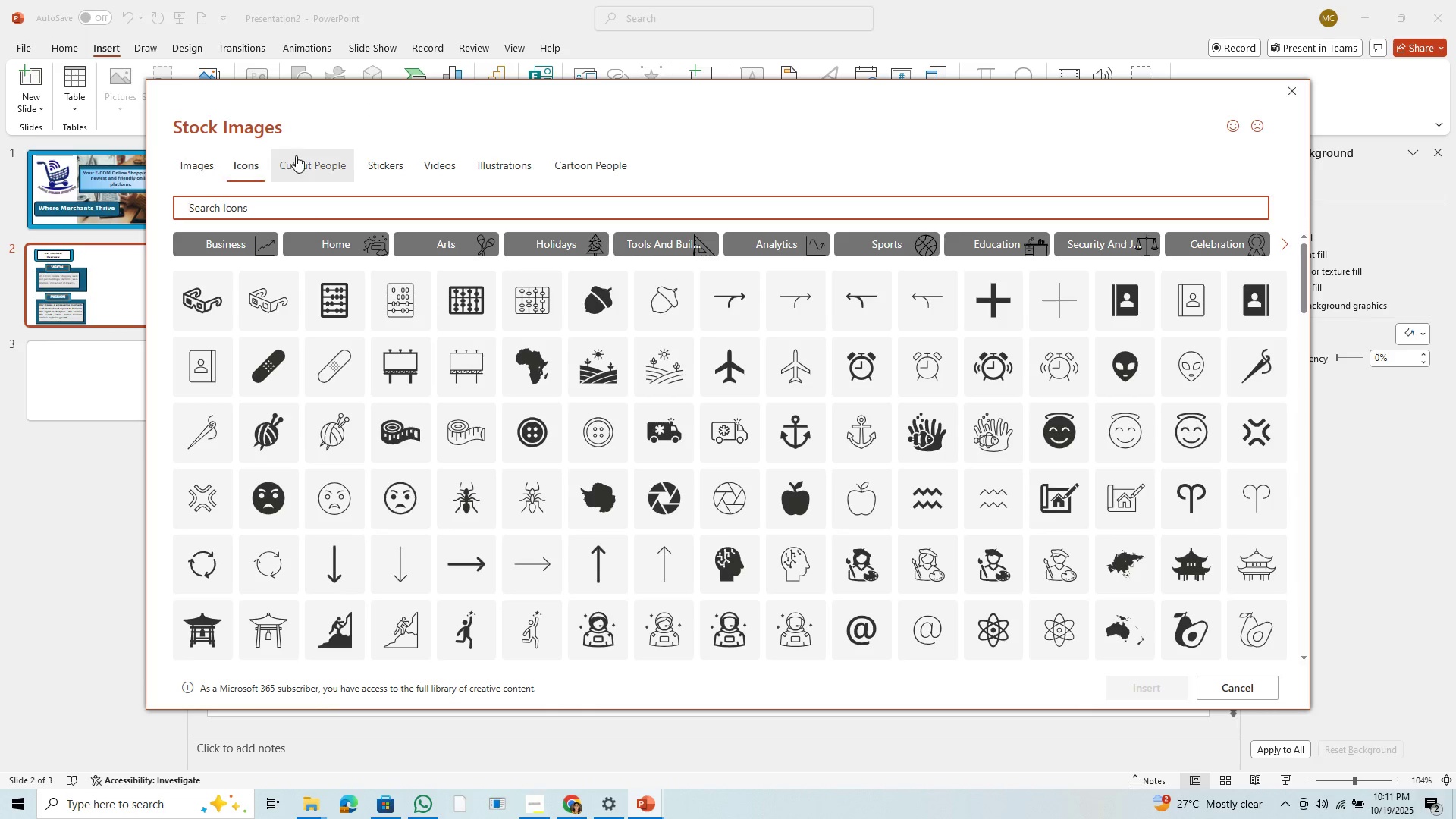 
wait(7.03)
 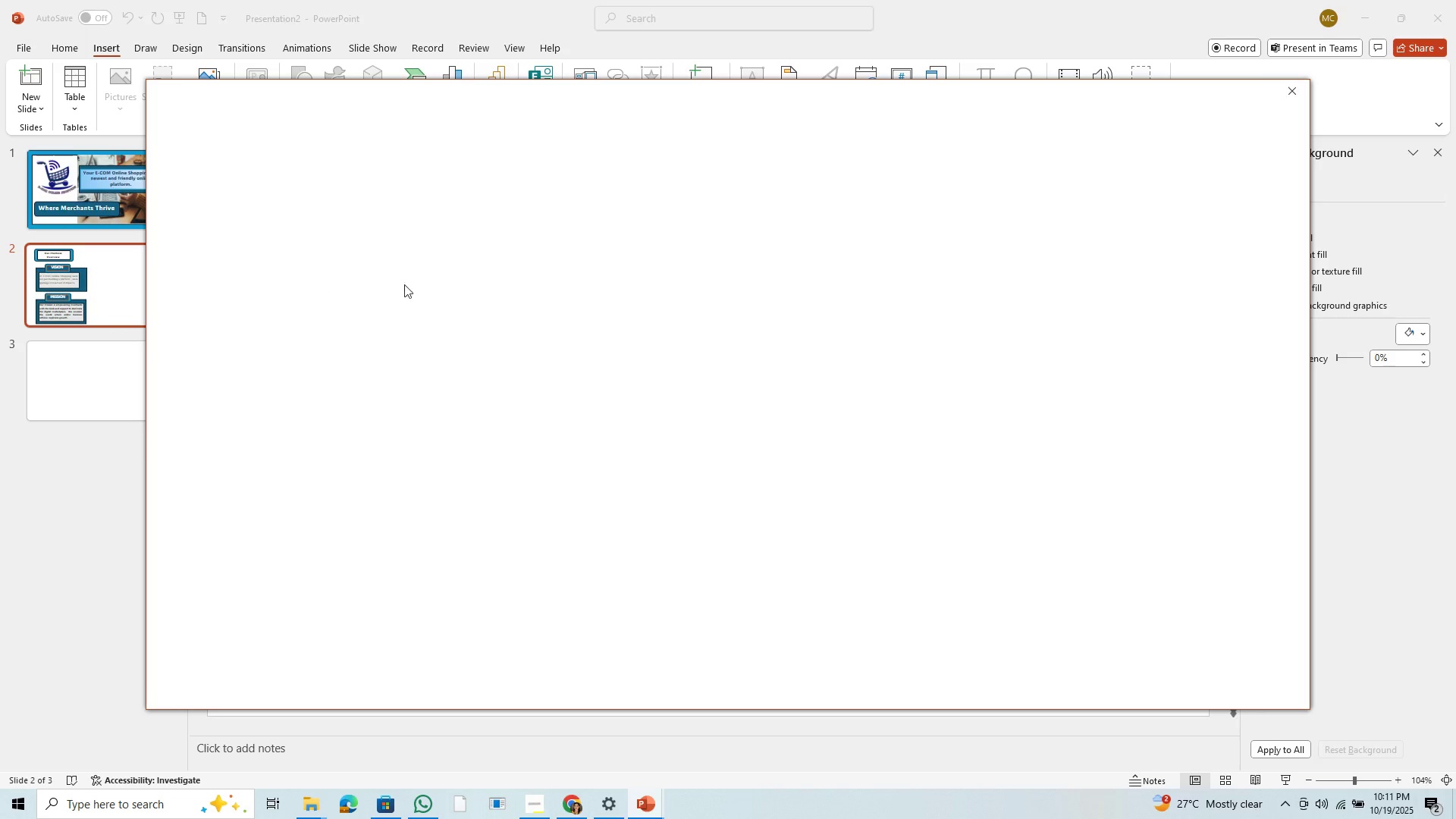 
left_click([180, 155])
 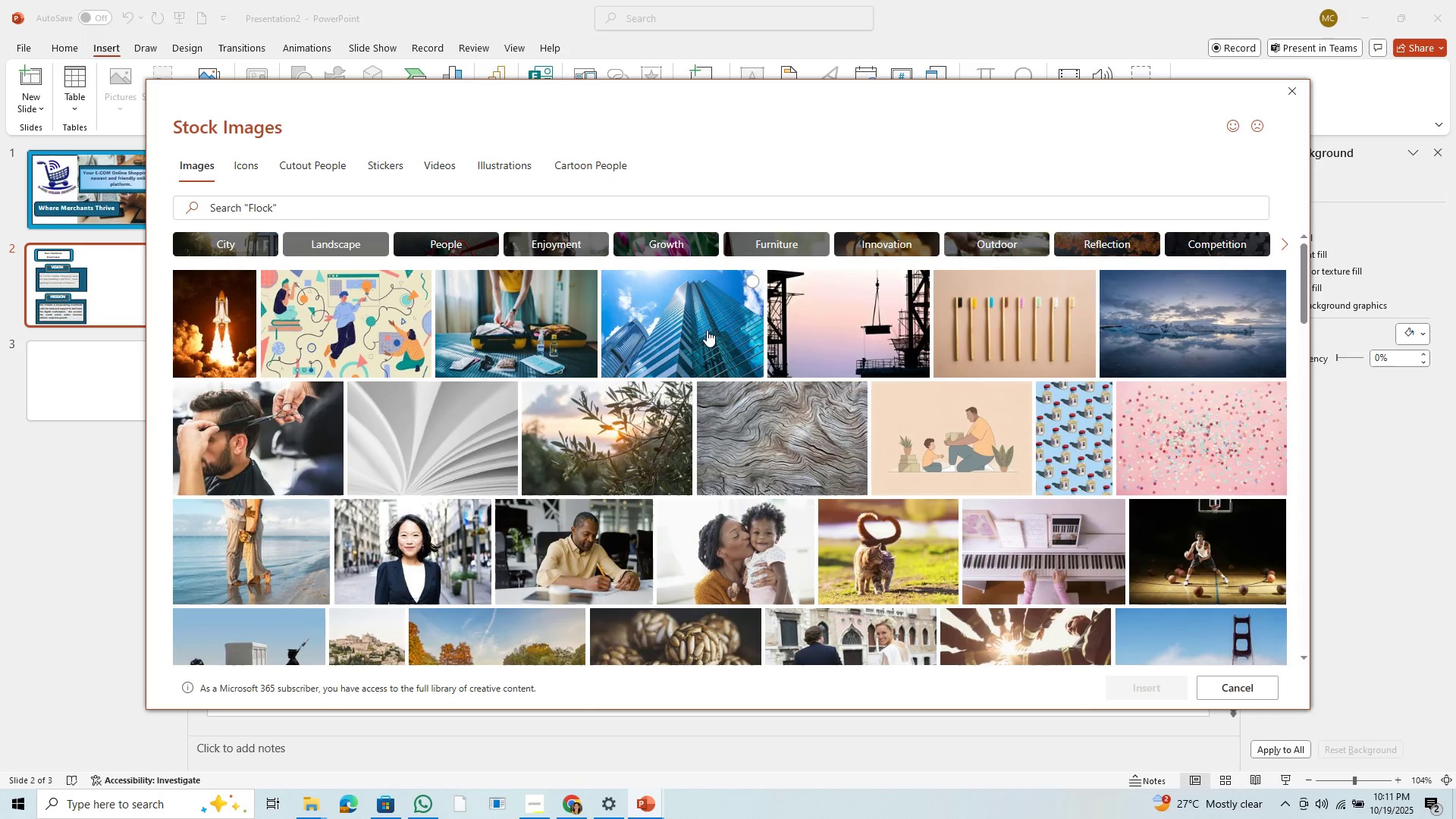 
mouse_move([727, 297])
 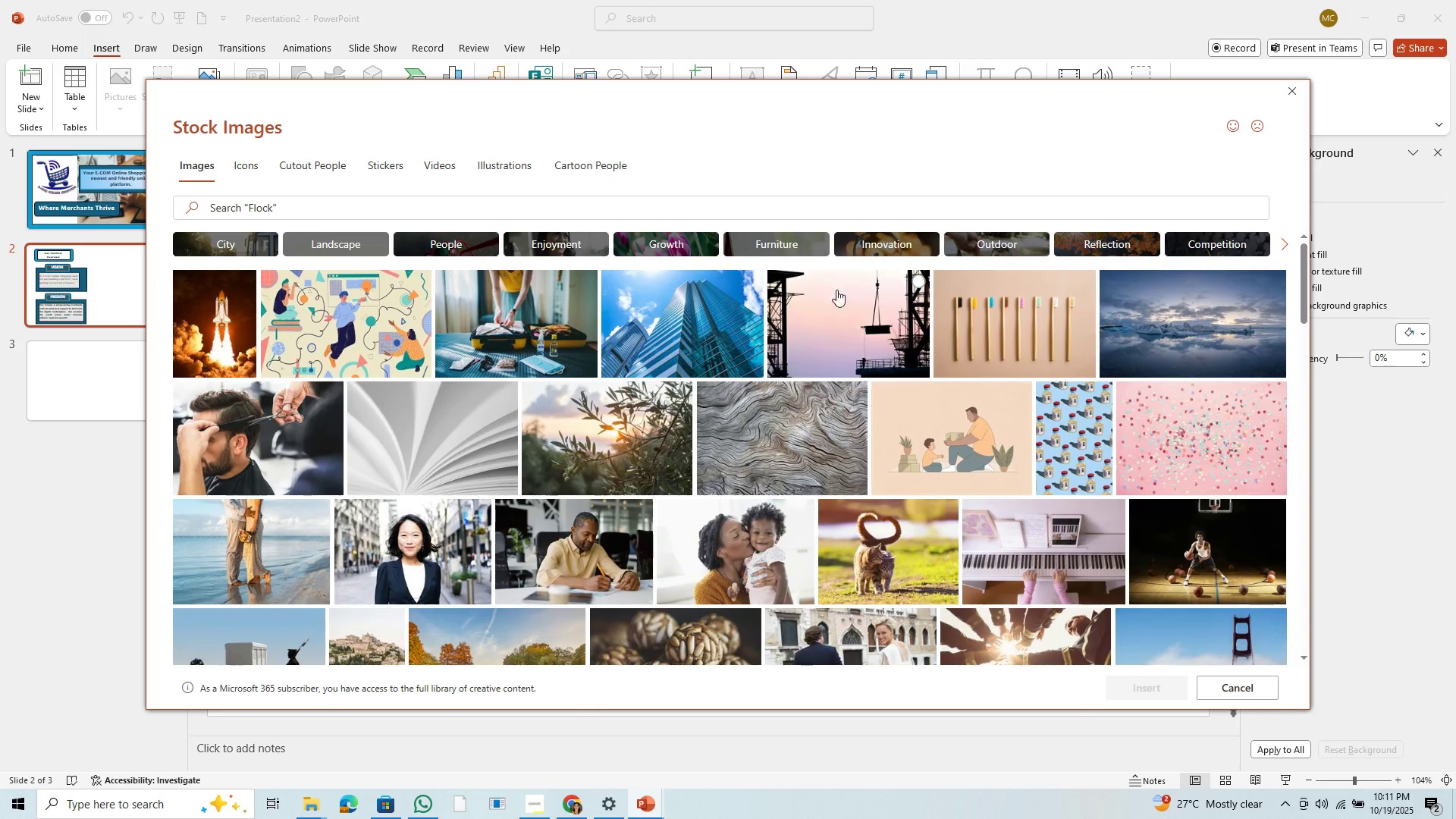 
left_click([830, 320])
 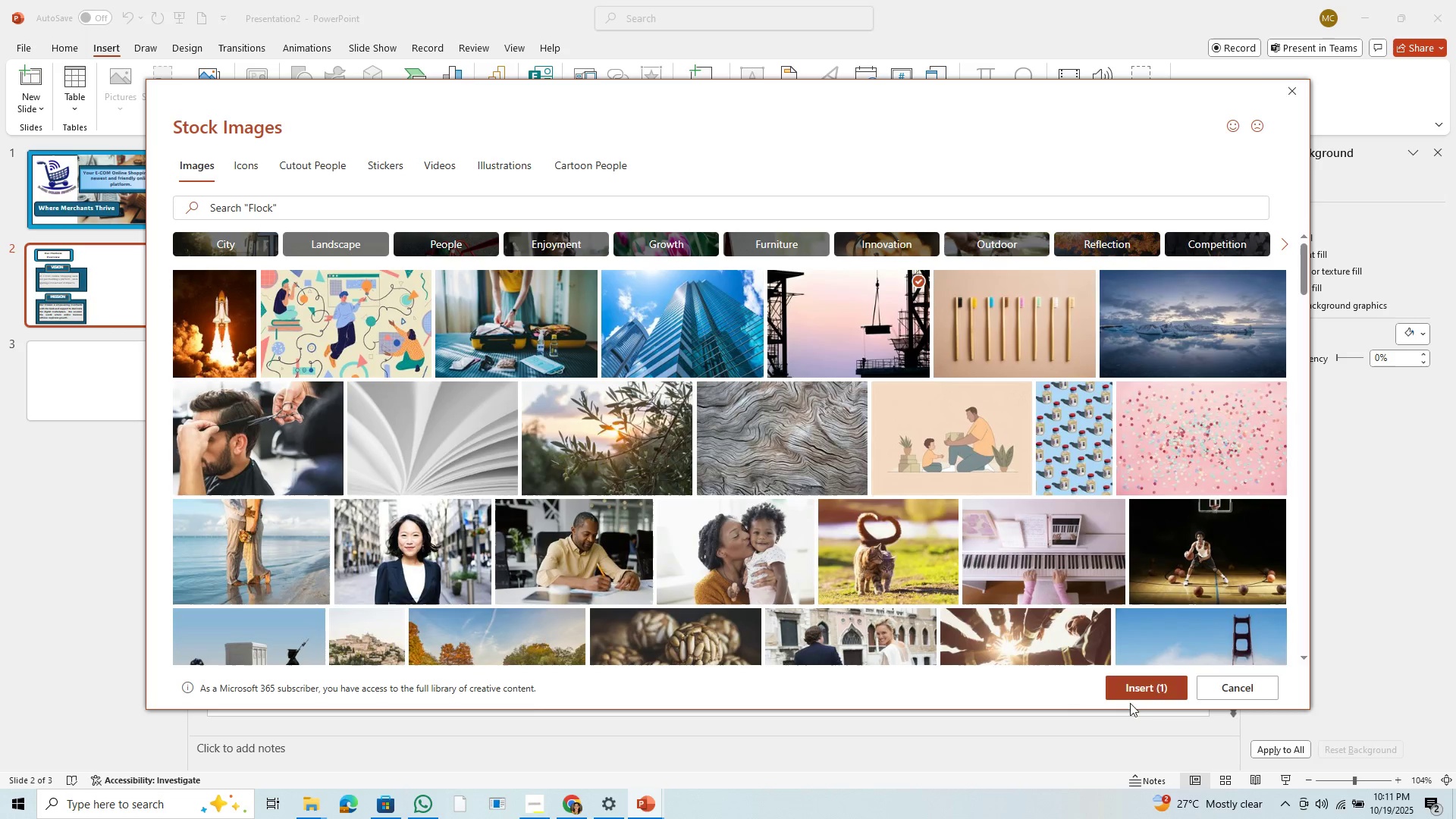 
left_click([1140, 697])
 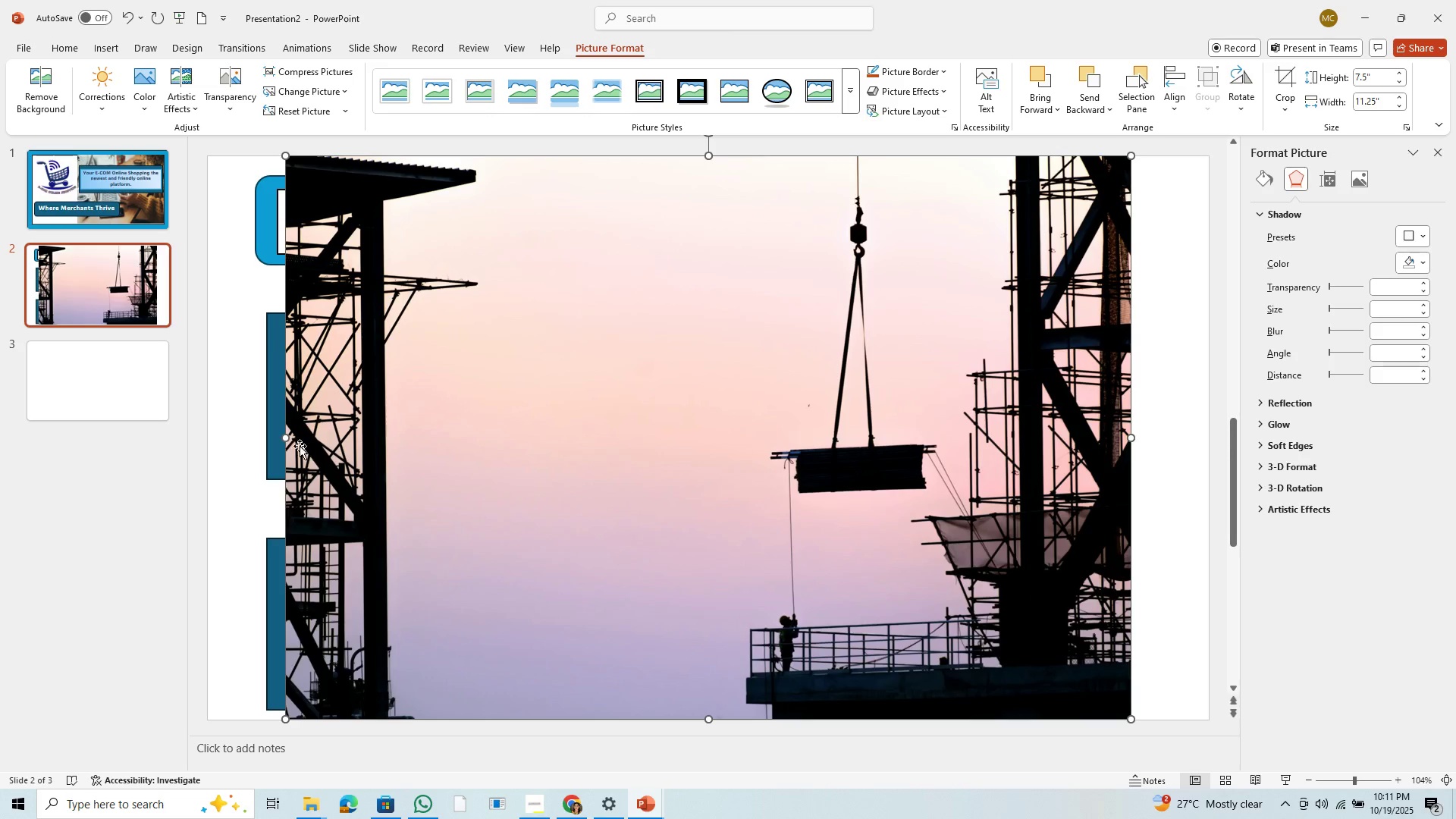 
left_click_drag(start_coordinate=[286, 439], to_coordinate=[741, 464])
 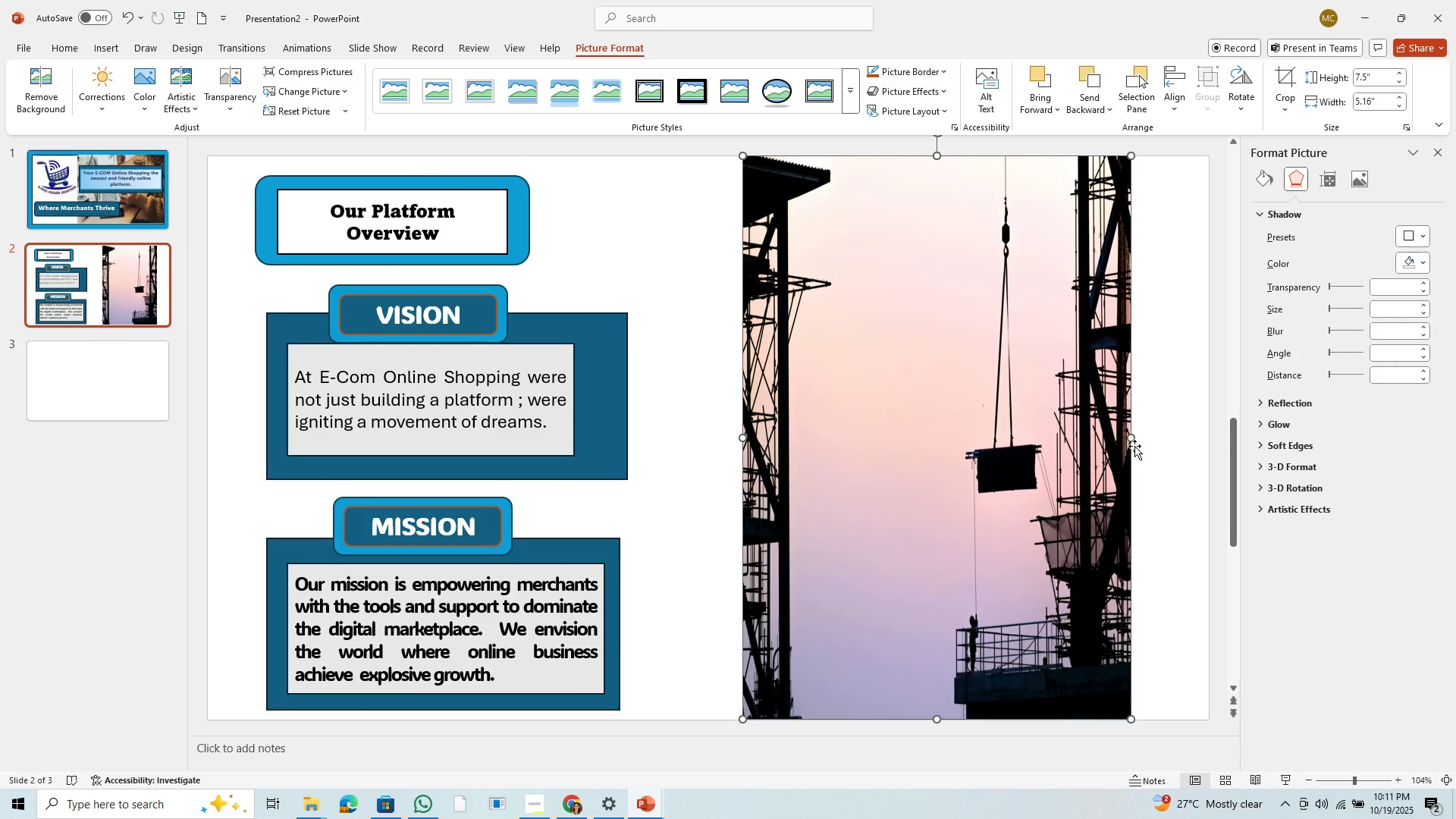 
left_click_drag(start_coordinate=[1133, 439], to_coordinate=[1163, 437])
 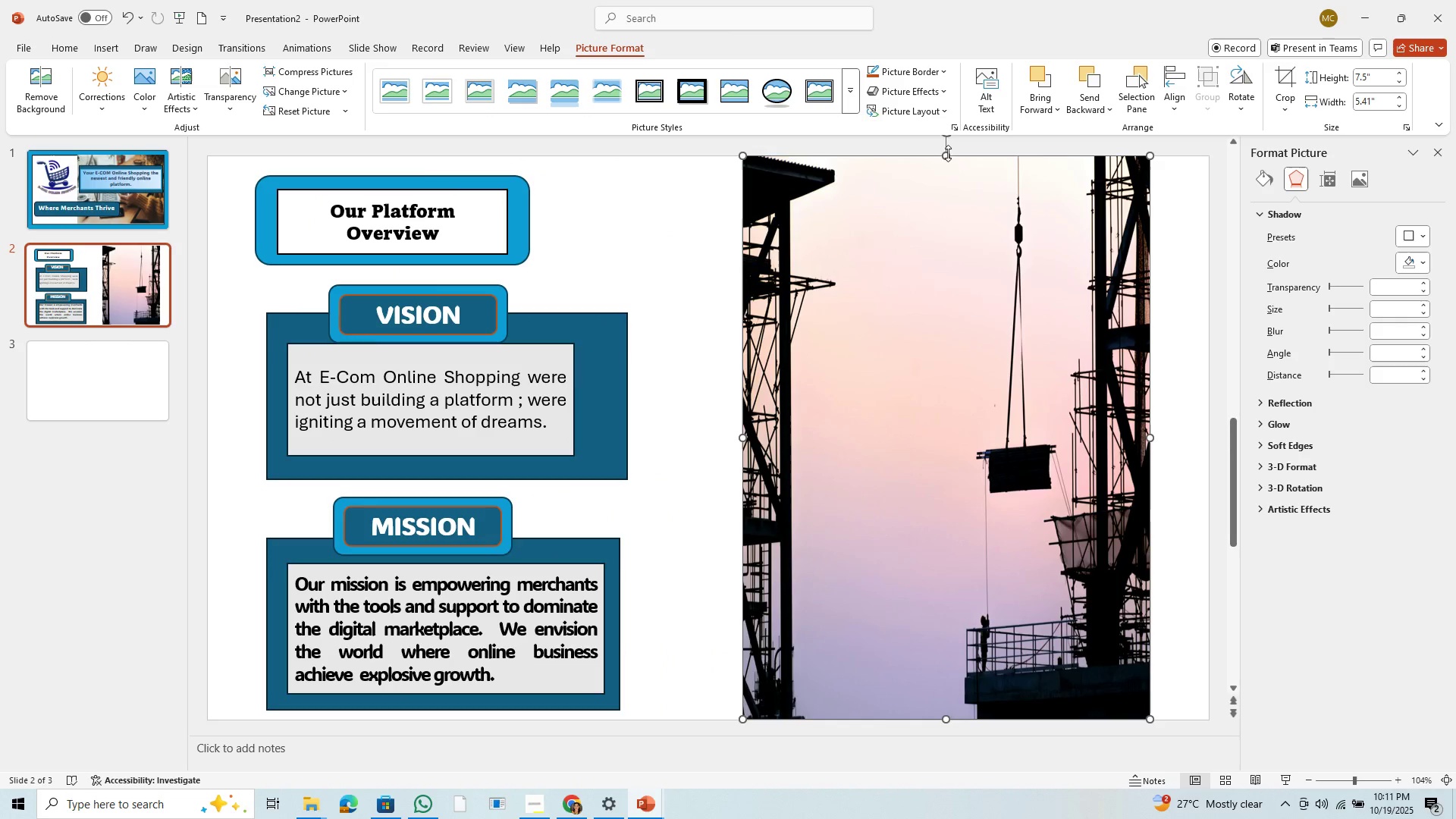 
left_click_drag(start_coordinate=[944, 152], to_coordinate=[943, 342])
 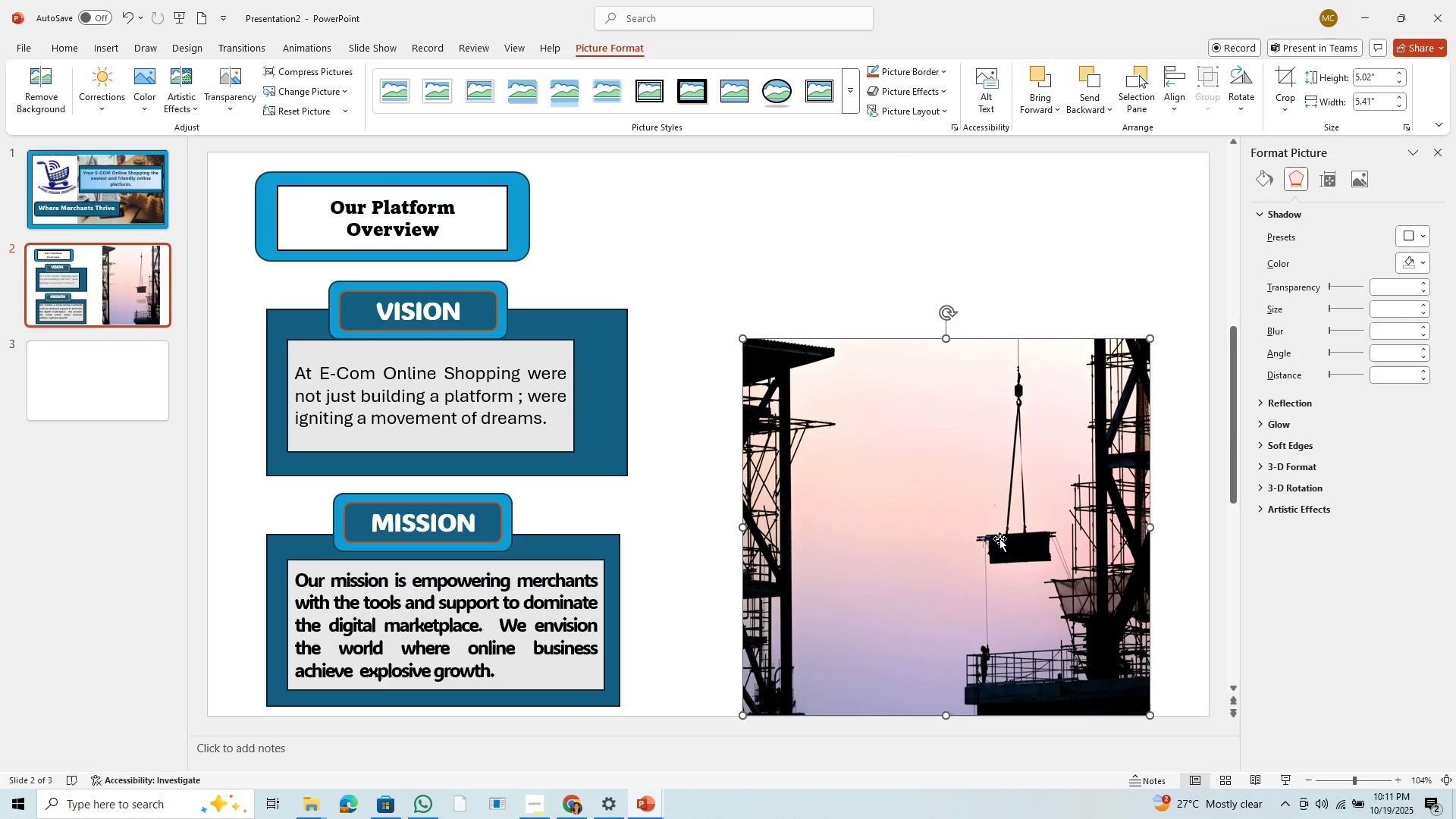 
left_click_drag(start_coordinate=[1000, 541], to_coordinate=[987, 421])
 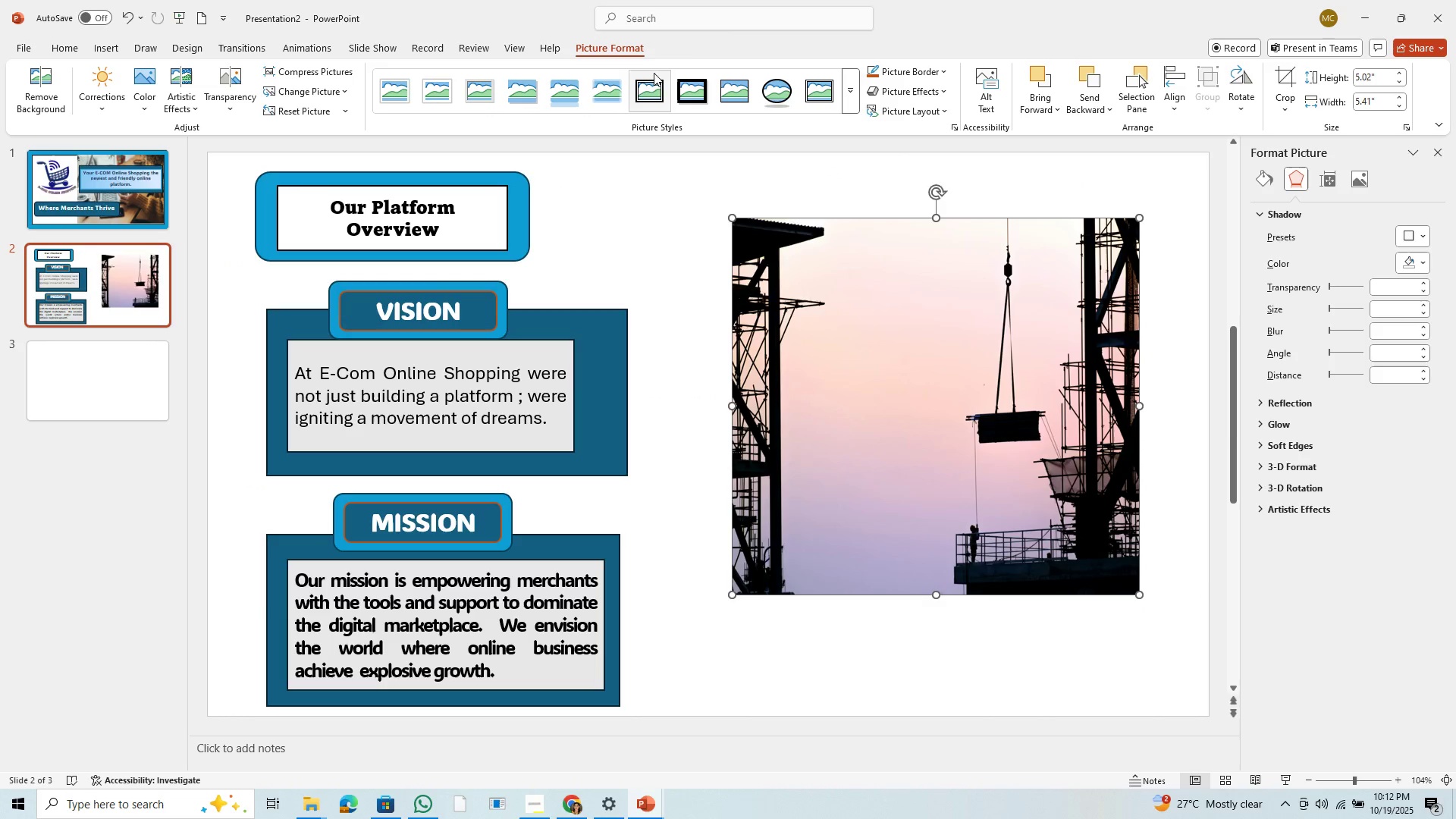 
left_click([649, 82])
 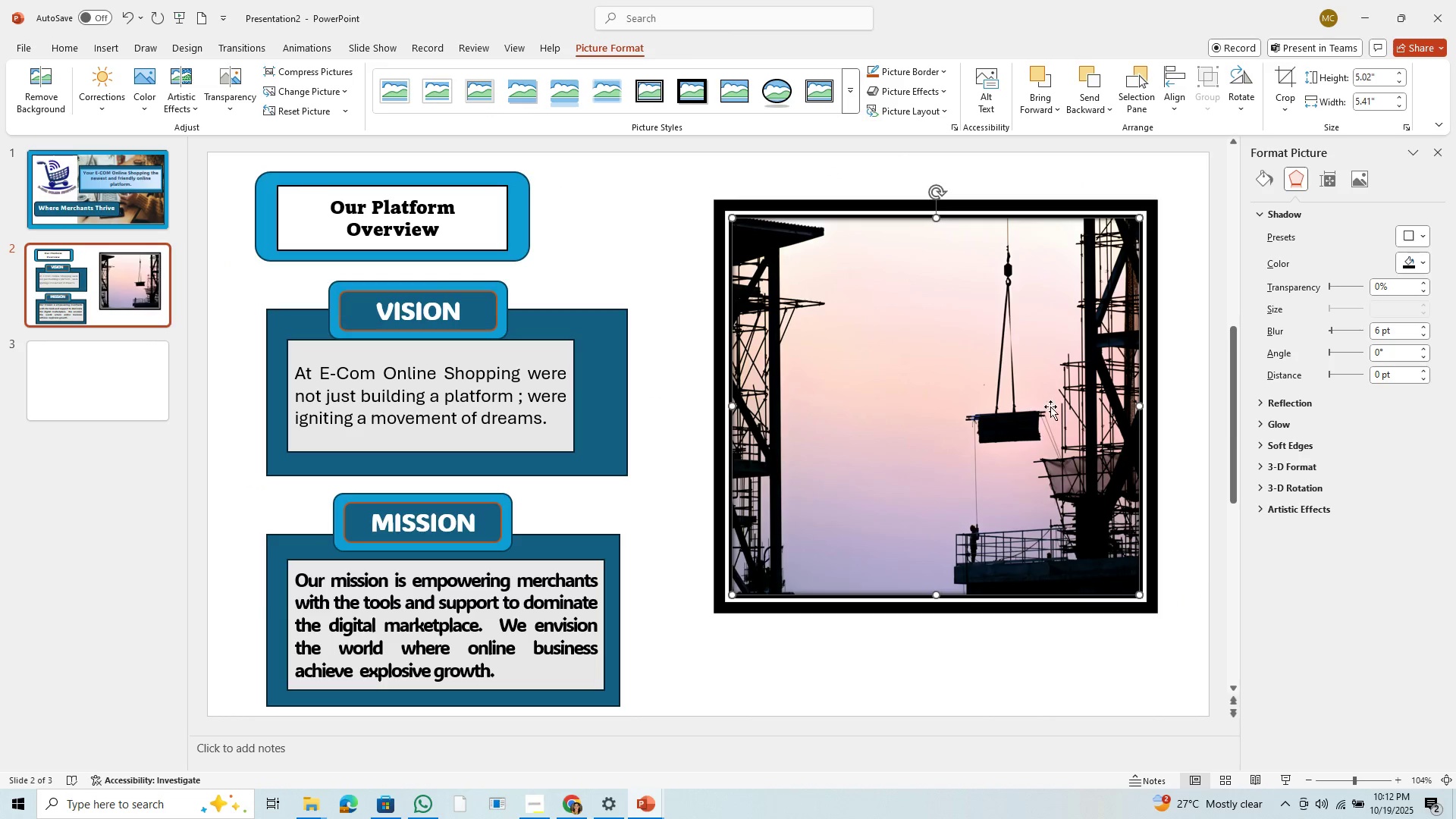 
left_click_drag(start_coordinate=[1051, 384], to_coordinate=[1067, 459])
 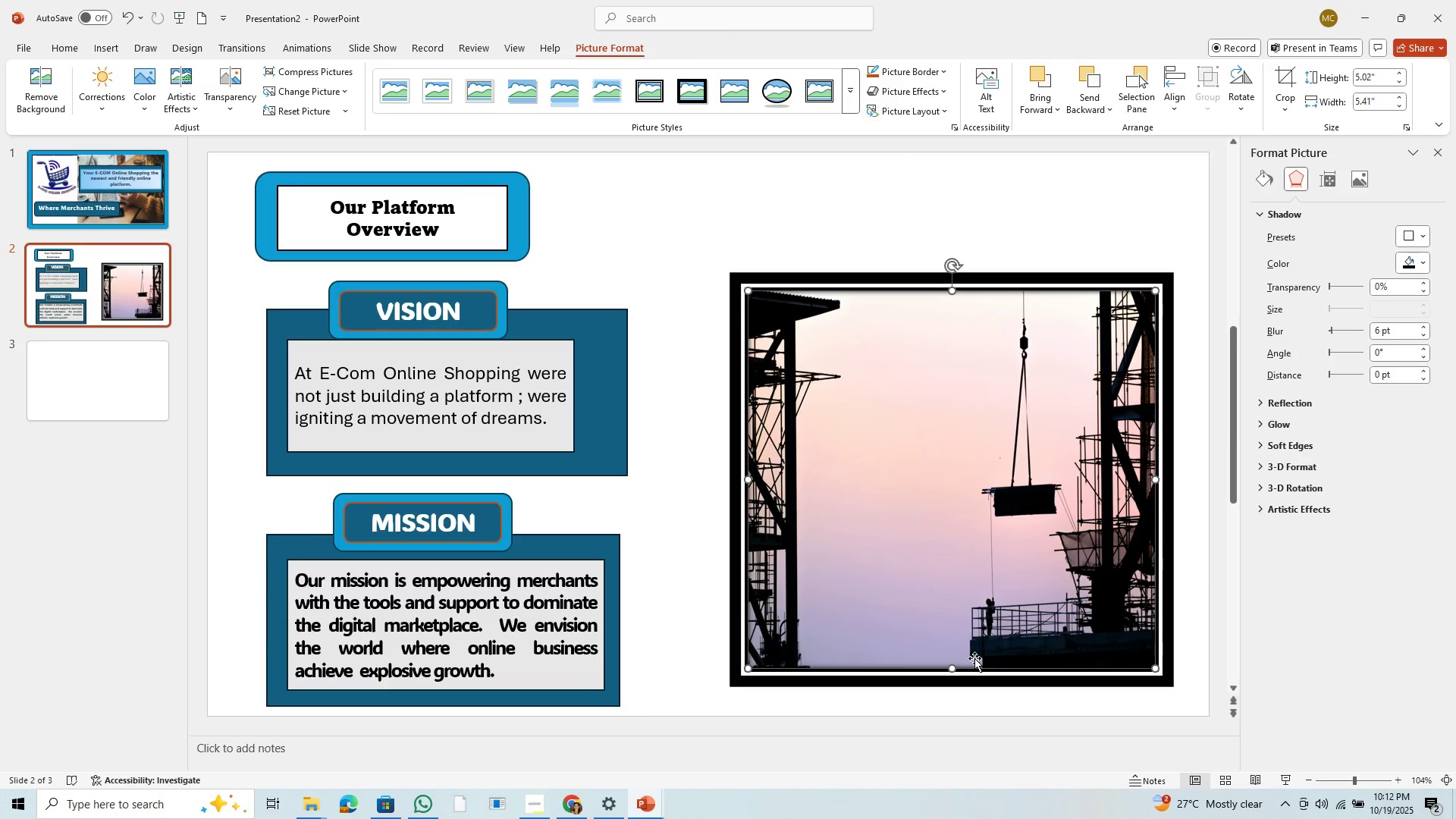 
left_click_drag(start_coordinate=[977, 538], to_coordinate=[1003, 457])
 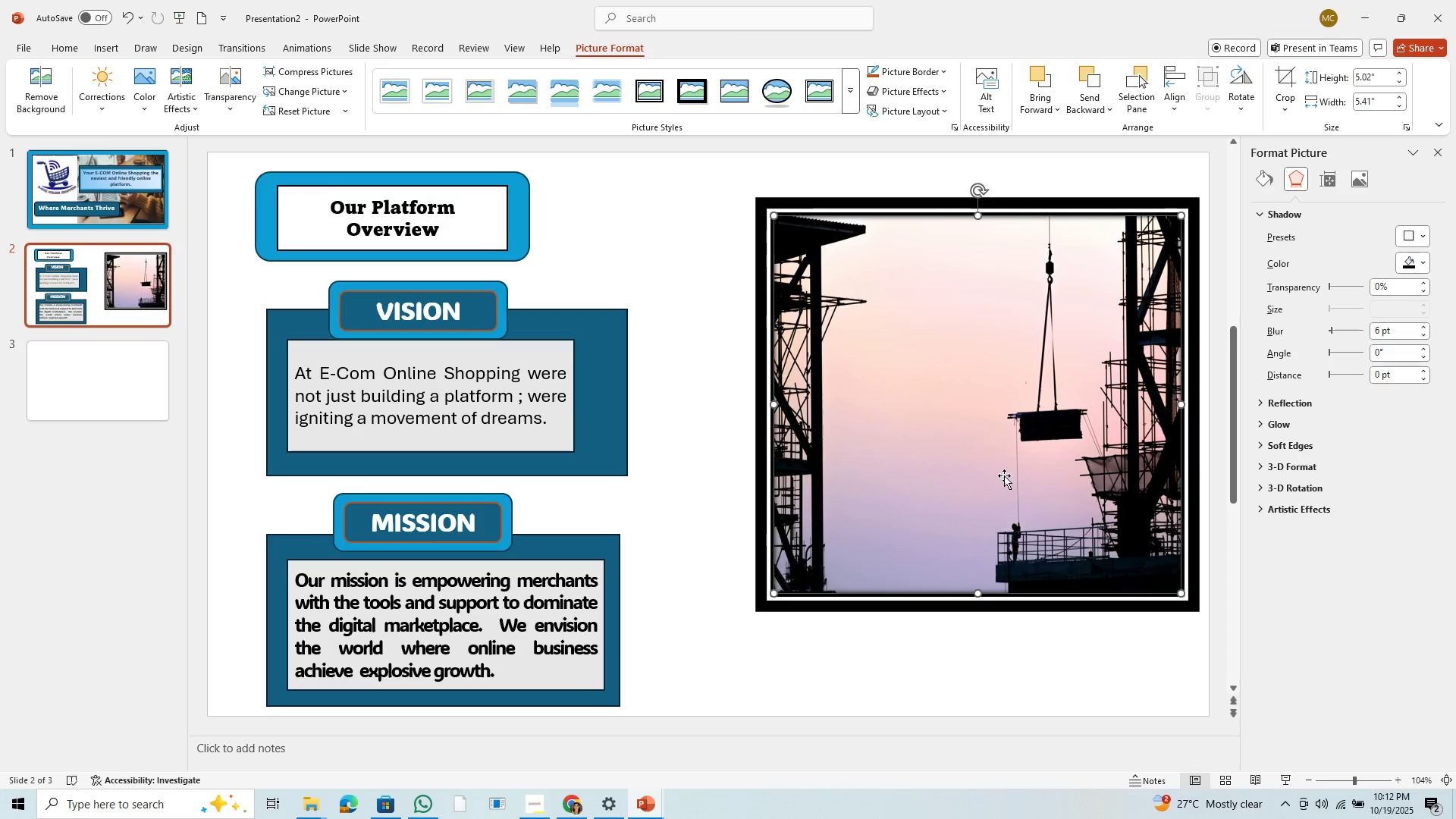 
left_click_drag(start_coordinate=[1006, 416], to_coordinate=[999, 493])
 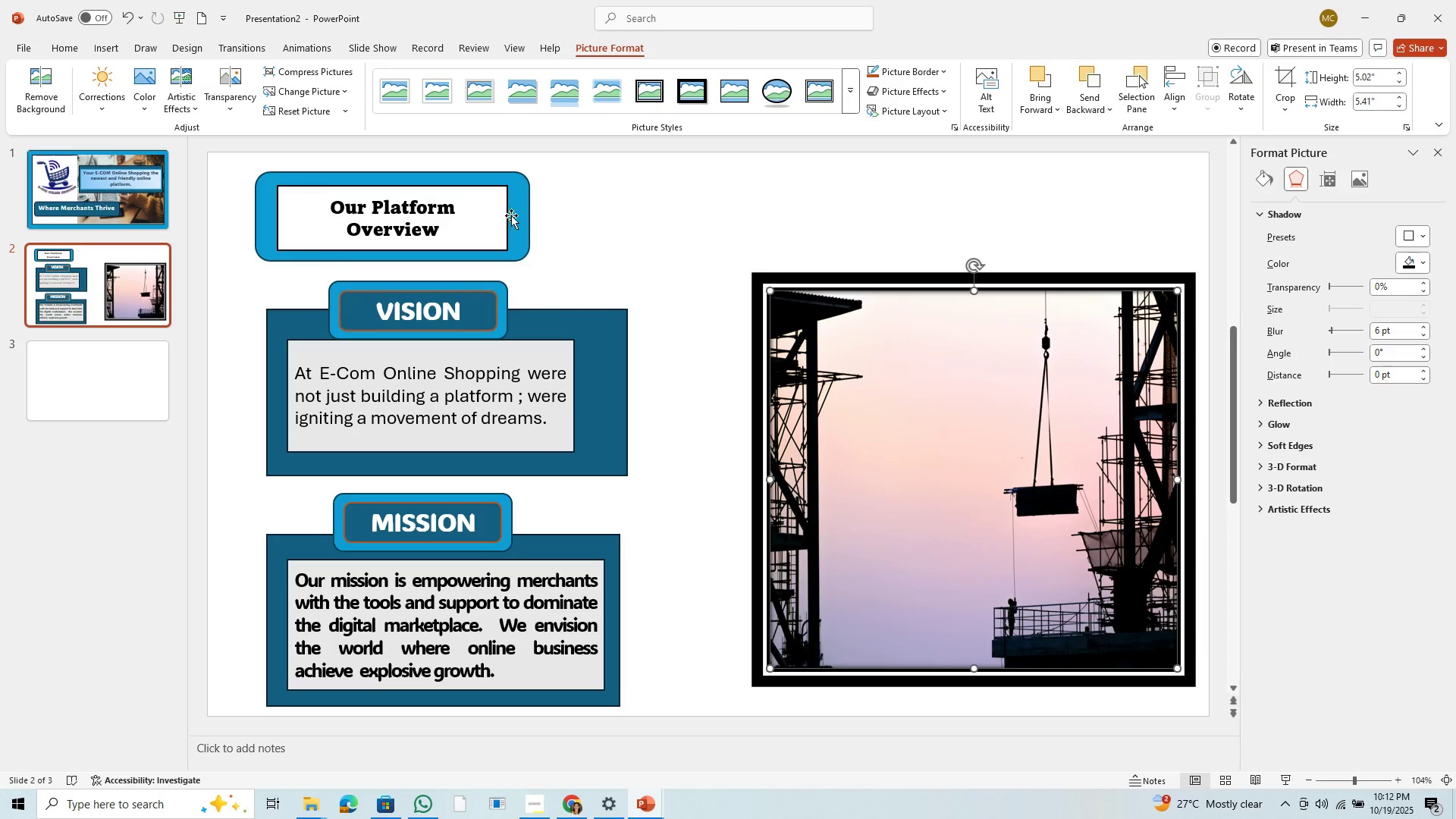 
left_click_drag(start_coordinate=[522, 215], to_coordinate=[780, 221])
 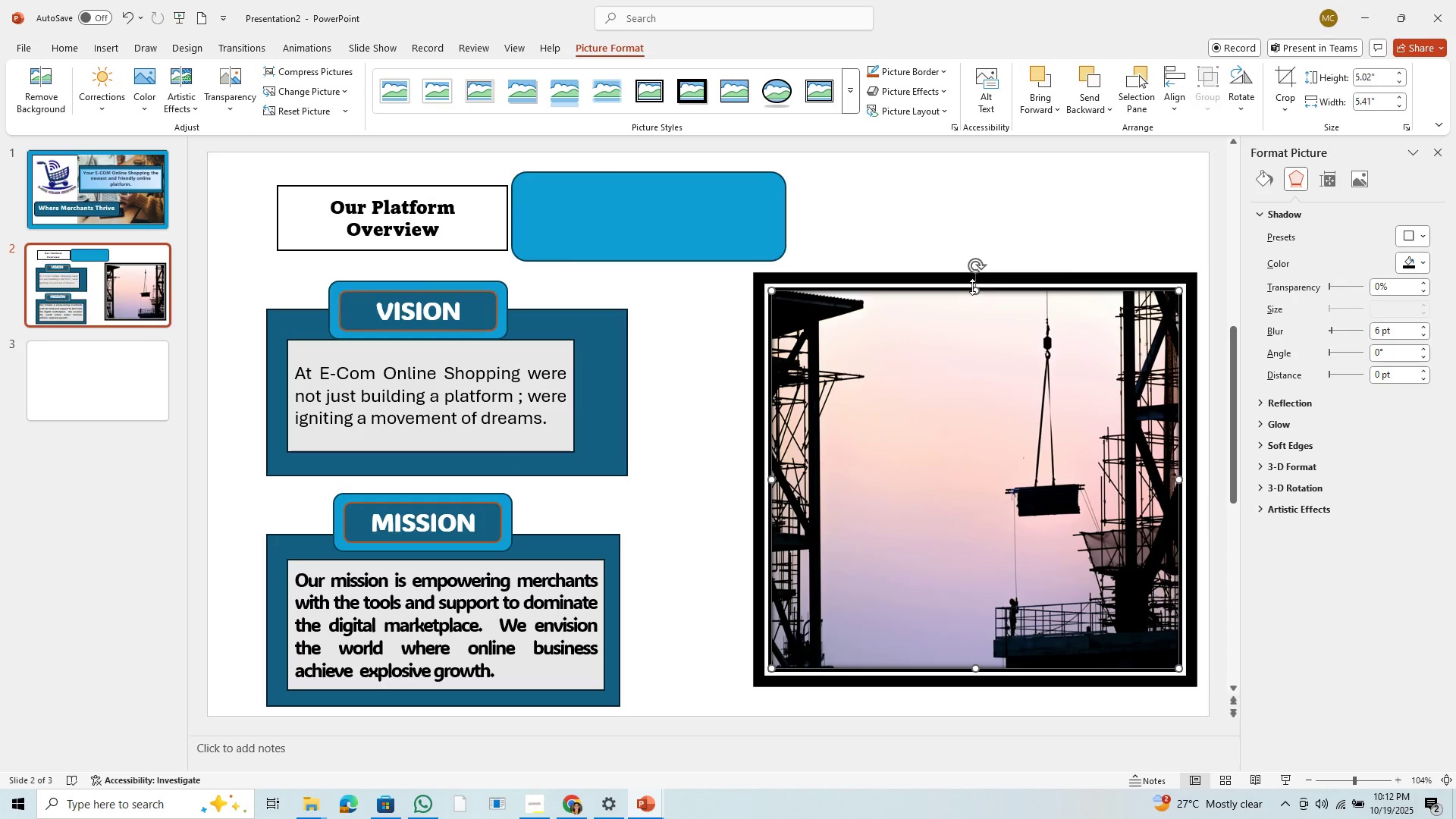 
left_click_drag(start_coordinate=[972, 296], to_coordinate=[974, 287])
 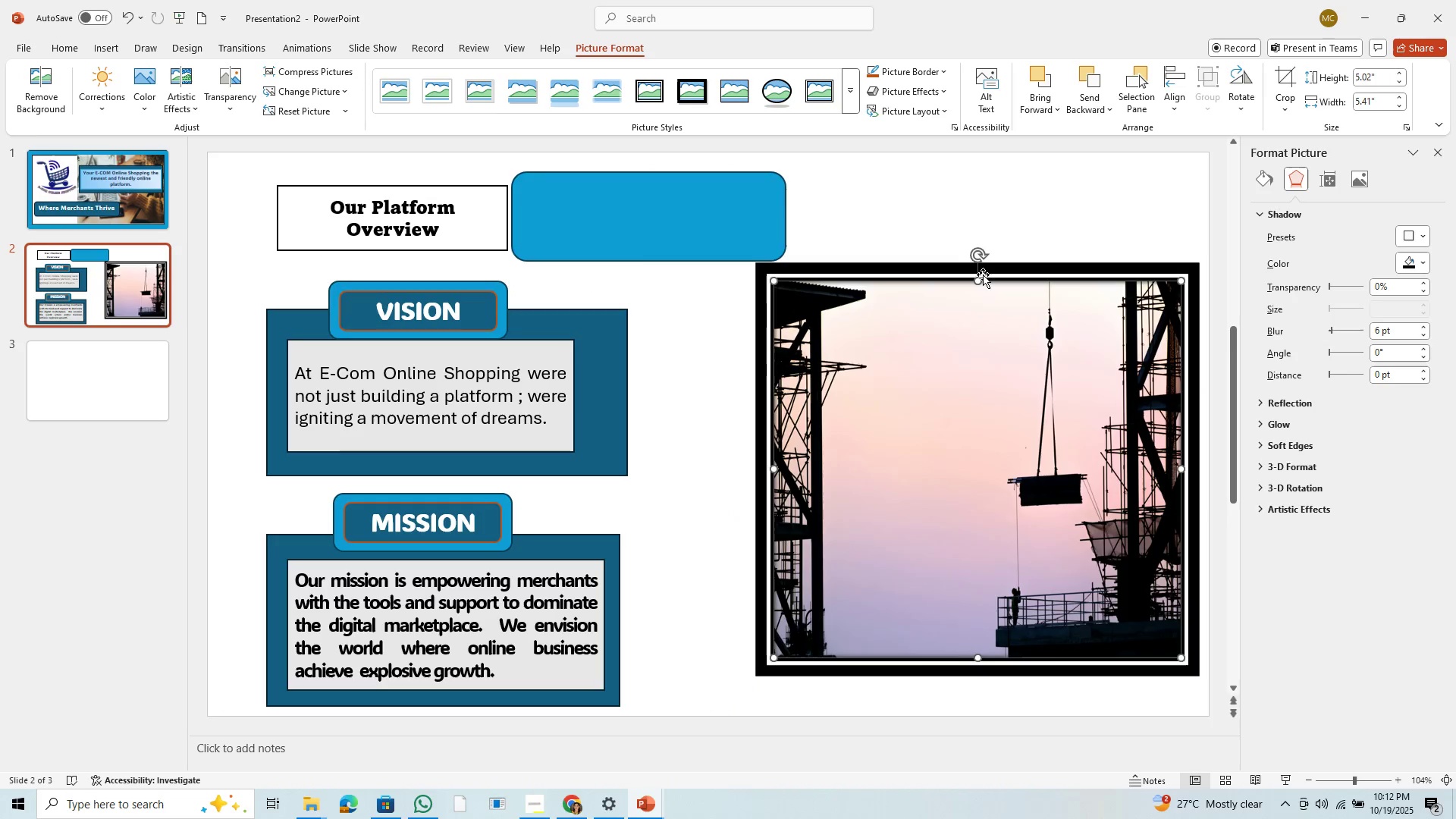 
left_click_drag(start_coordinate=[979, 279], to_coordinate=[985, 323])
 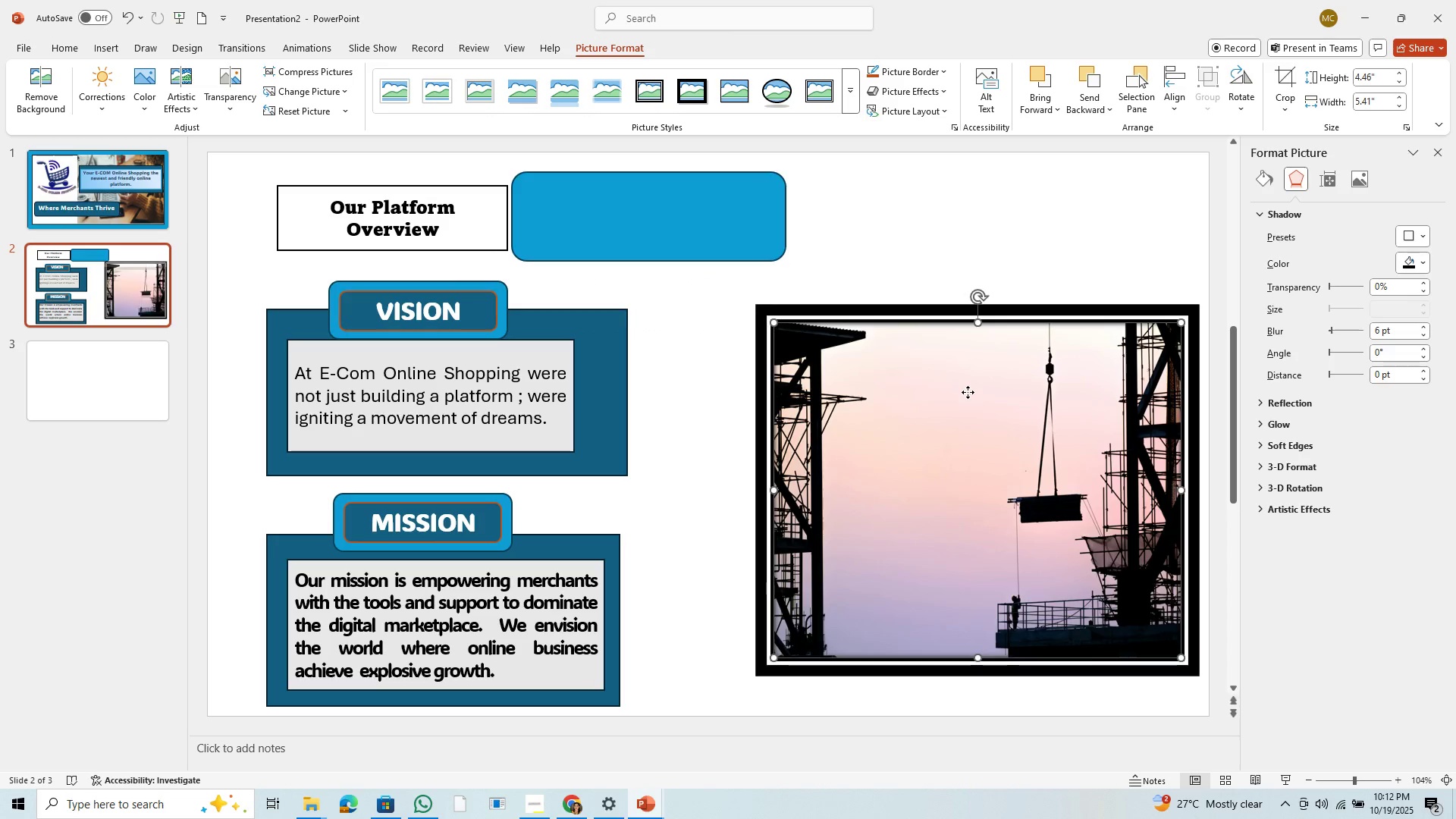 
left_click_drag(start_coordinate=[968, 392], to_coordinate=[967, 416])
 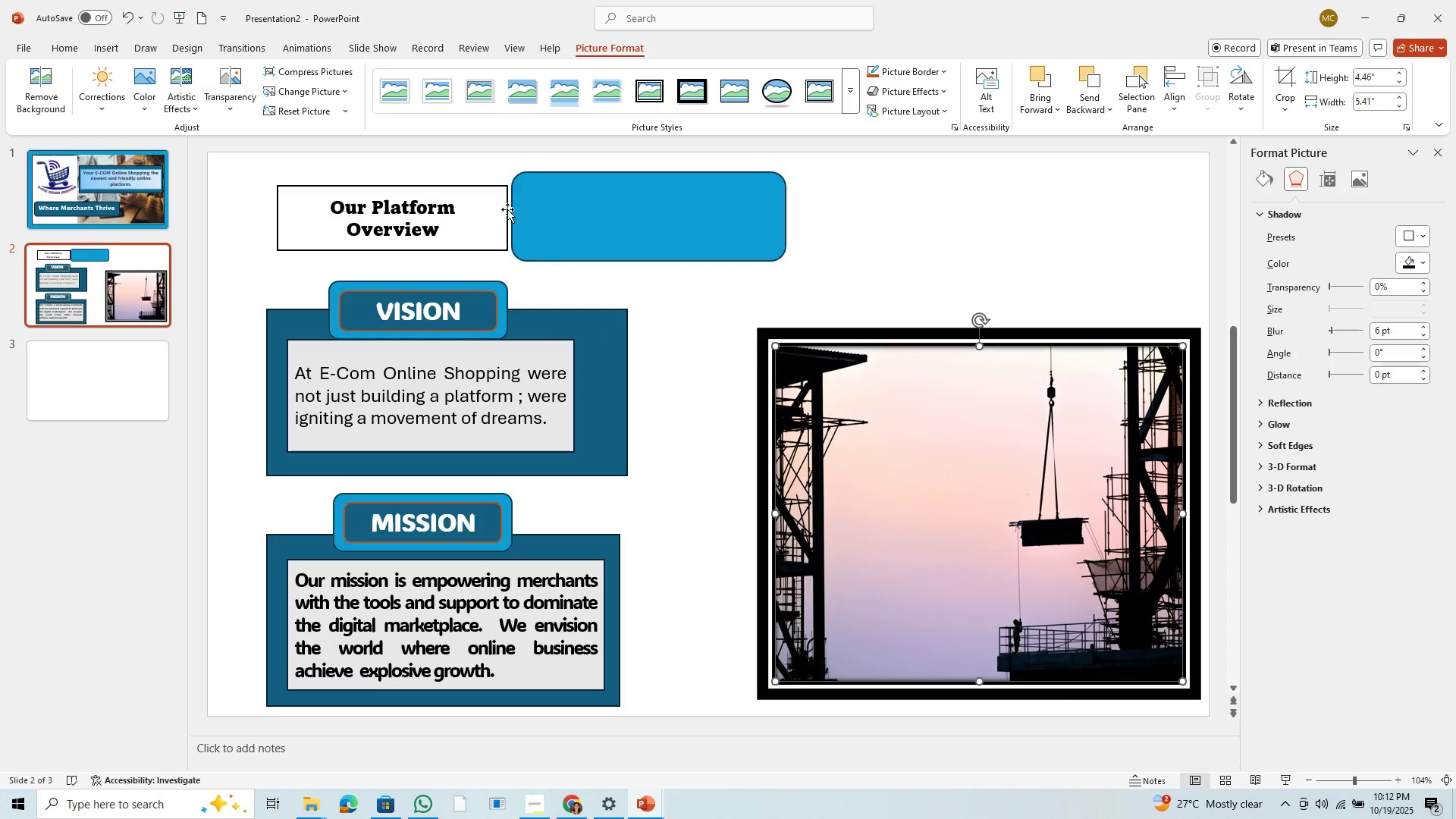 
left_click_drag(start_coordinate=[481, 221], to_coordinate=[739, 221])
 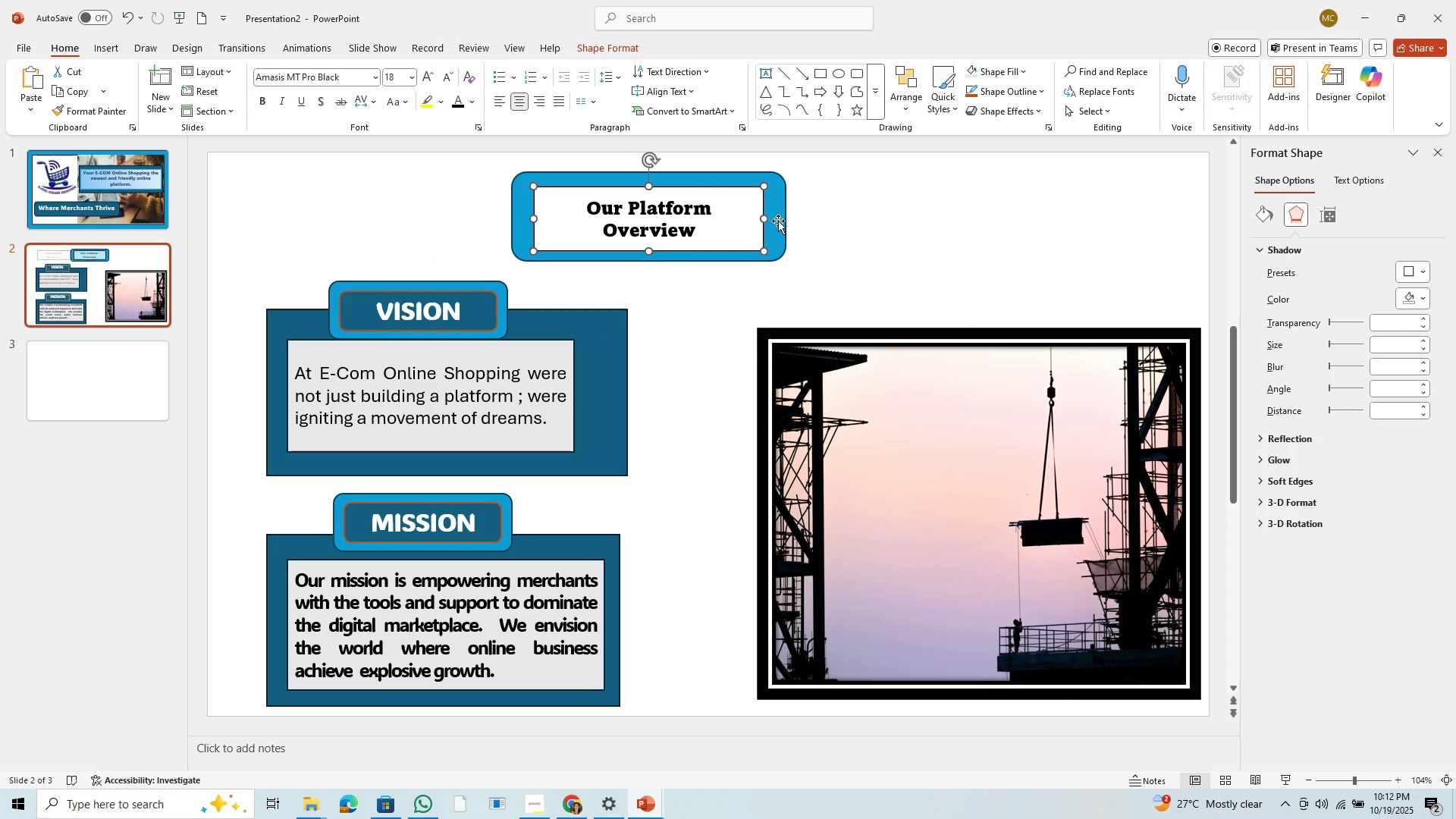 
left_click_drag(start_coordinate=[779, 221], to_coordinate=[833, 235])
 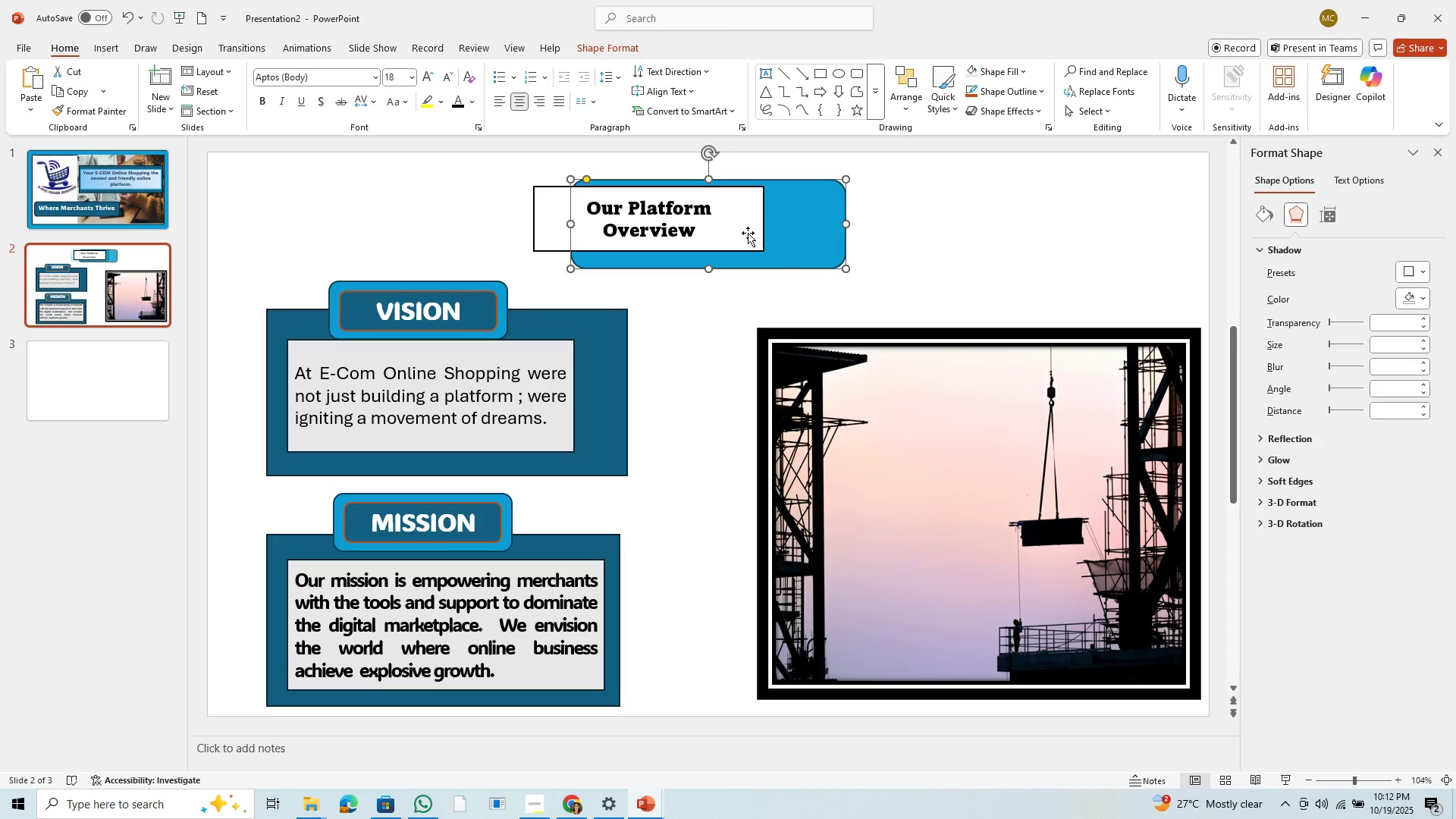 
left_click_drag(start_coordinate=[748, 233], to_coordinate=[805, 239])
 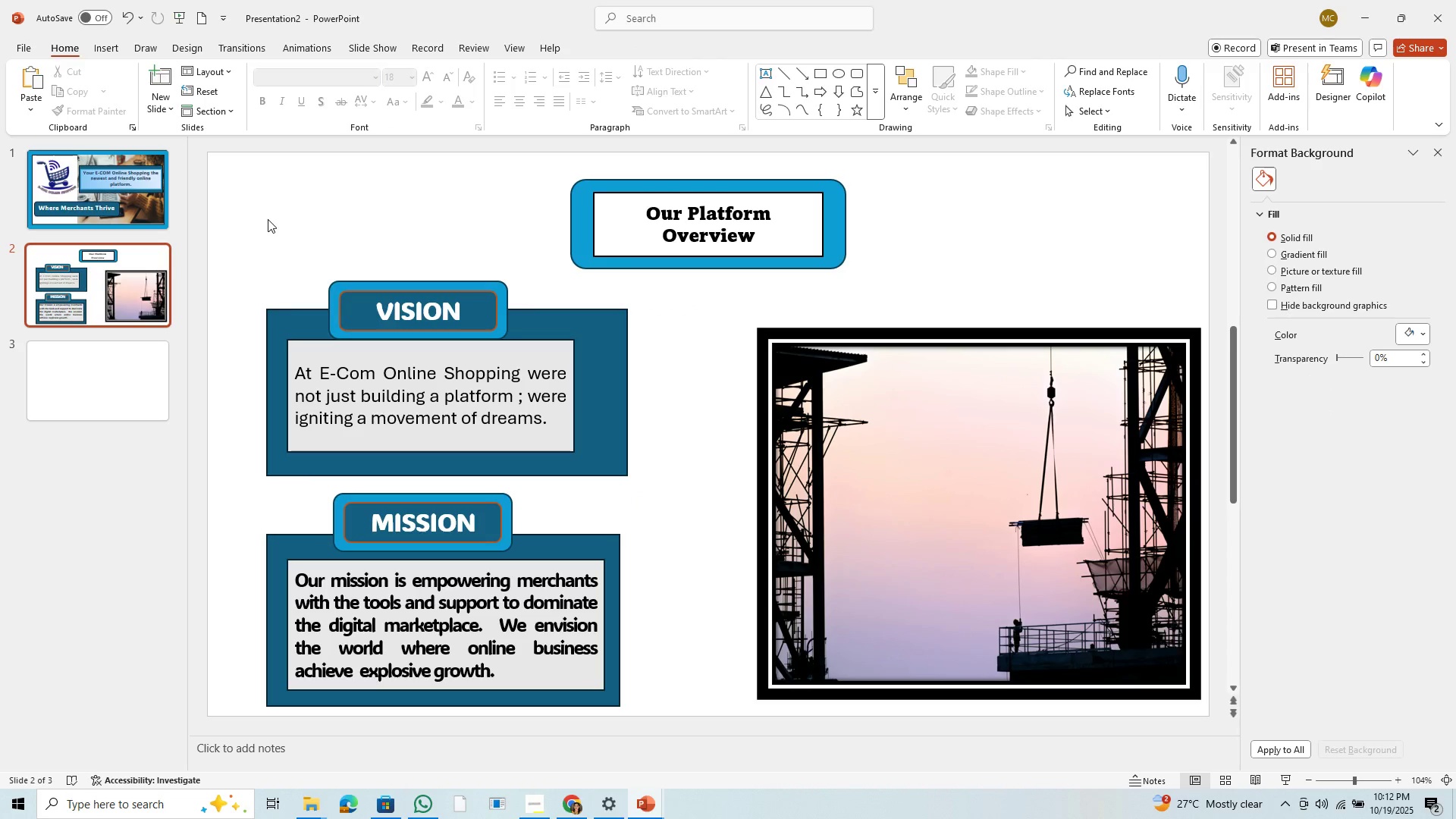 
left_click([277, 207])
 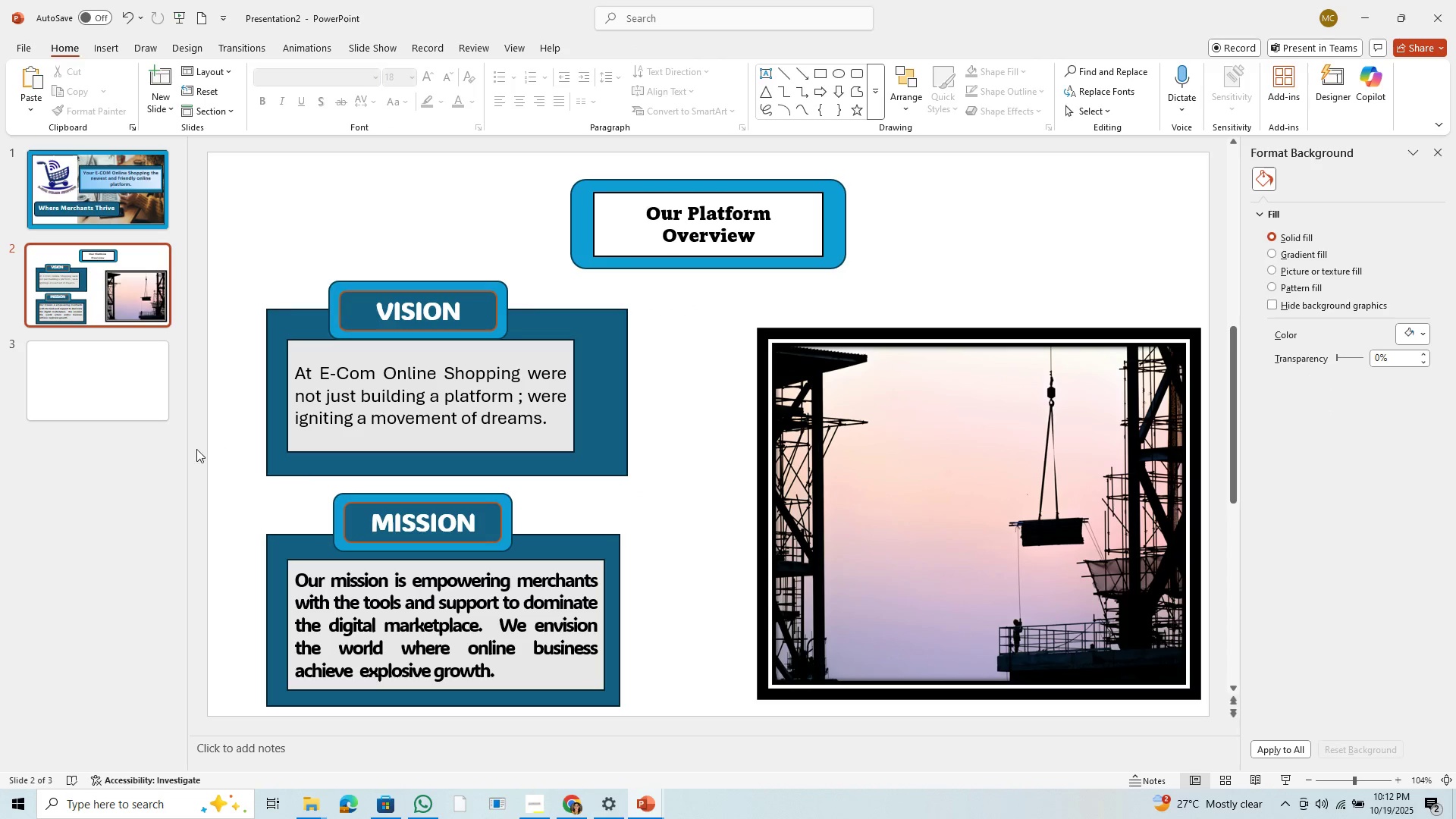 
left_click([108, 366])
 